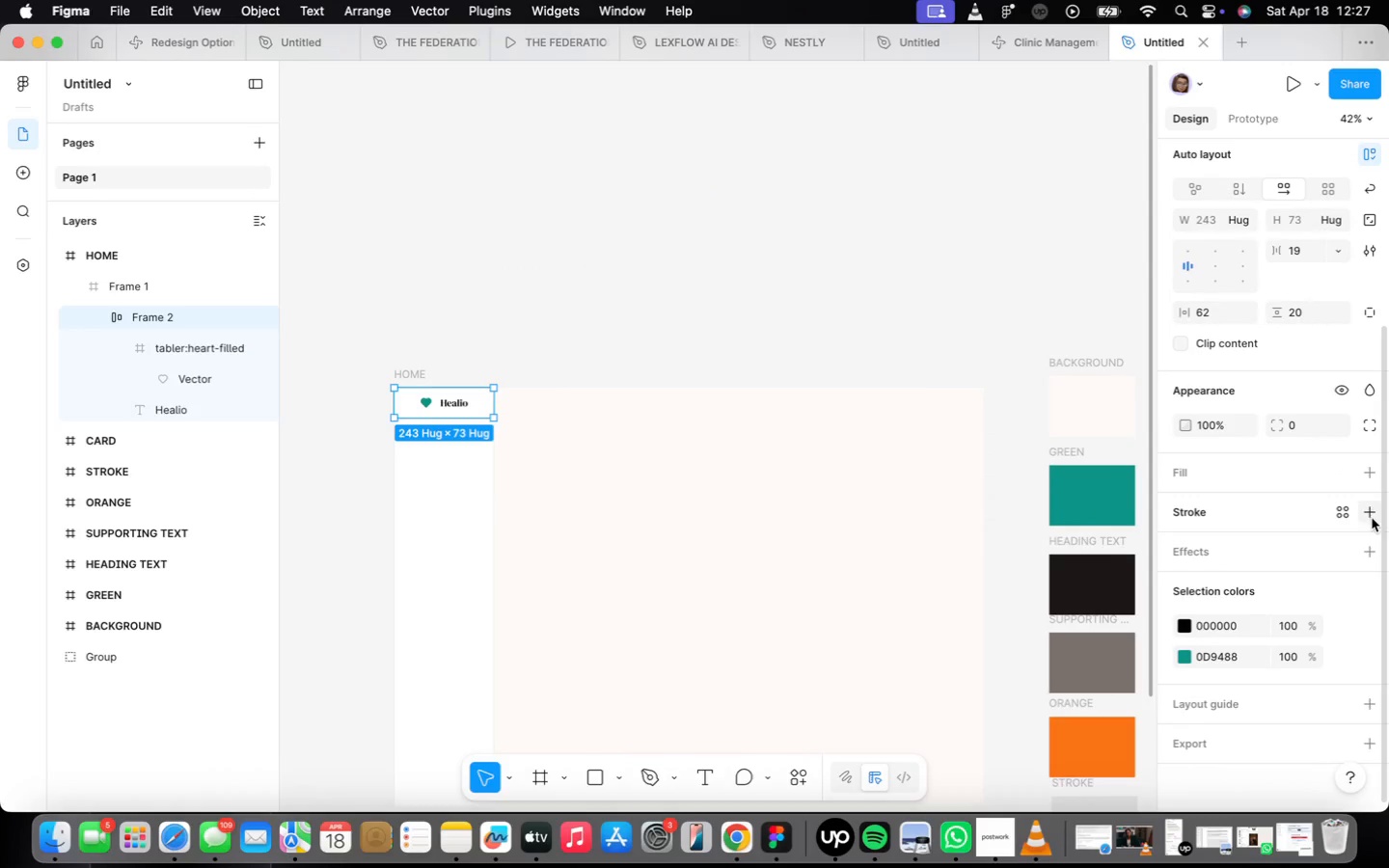 
left_click([1372, 512])
 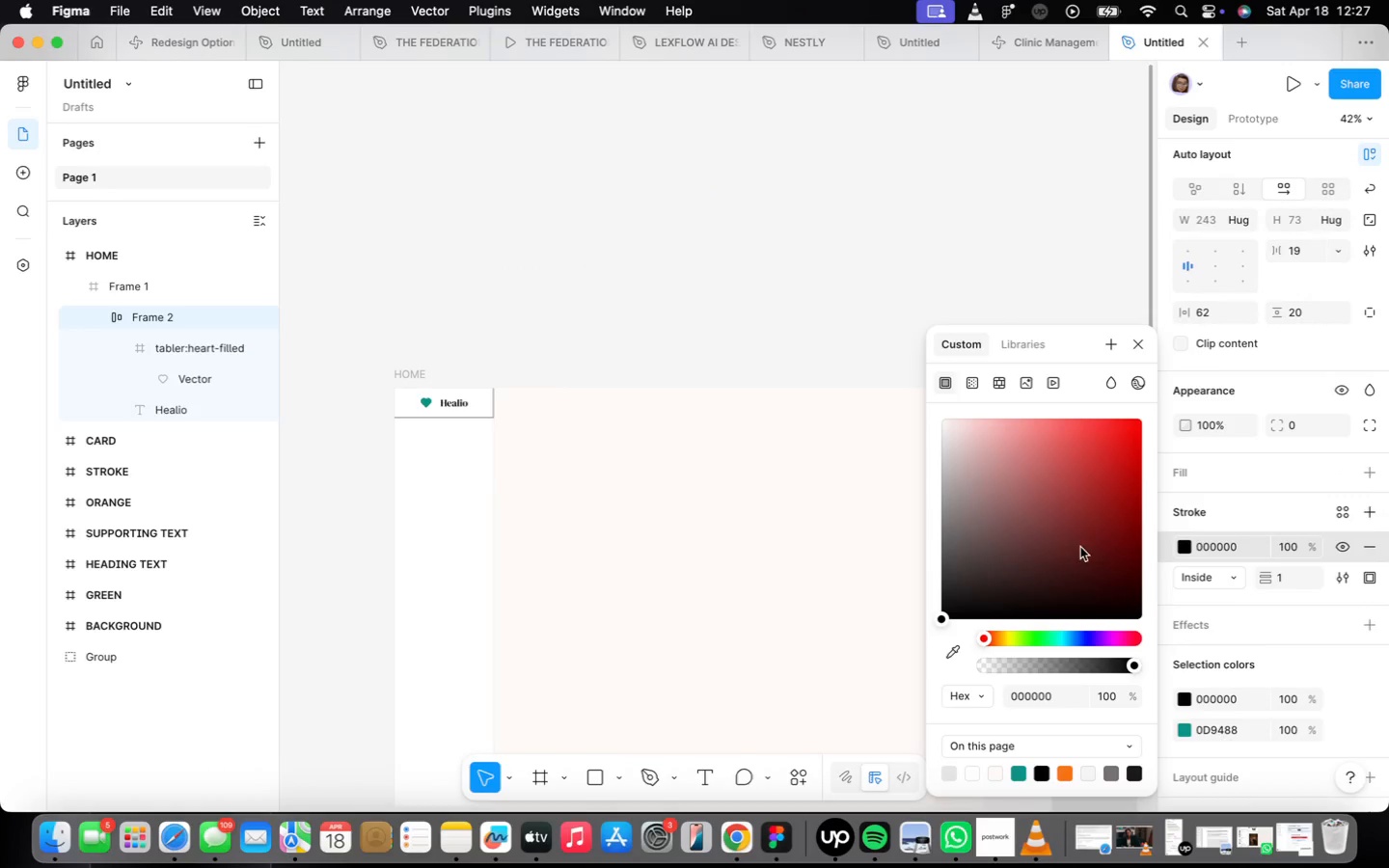 
left_click([934, 653])
 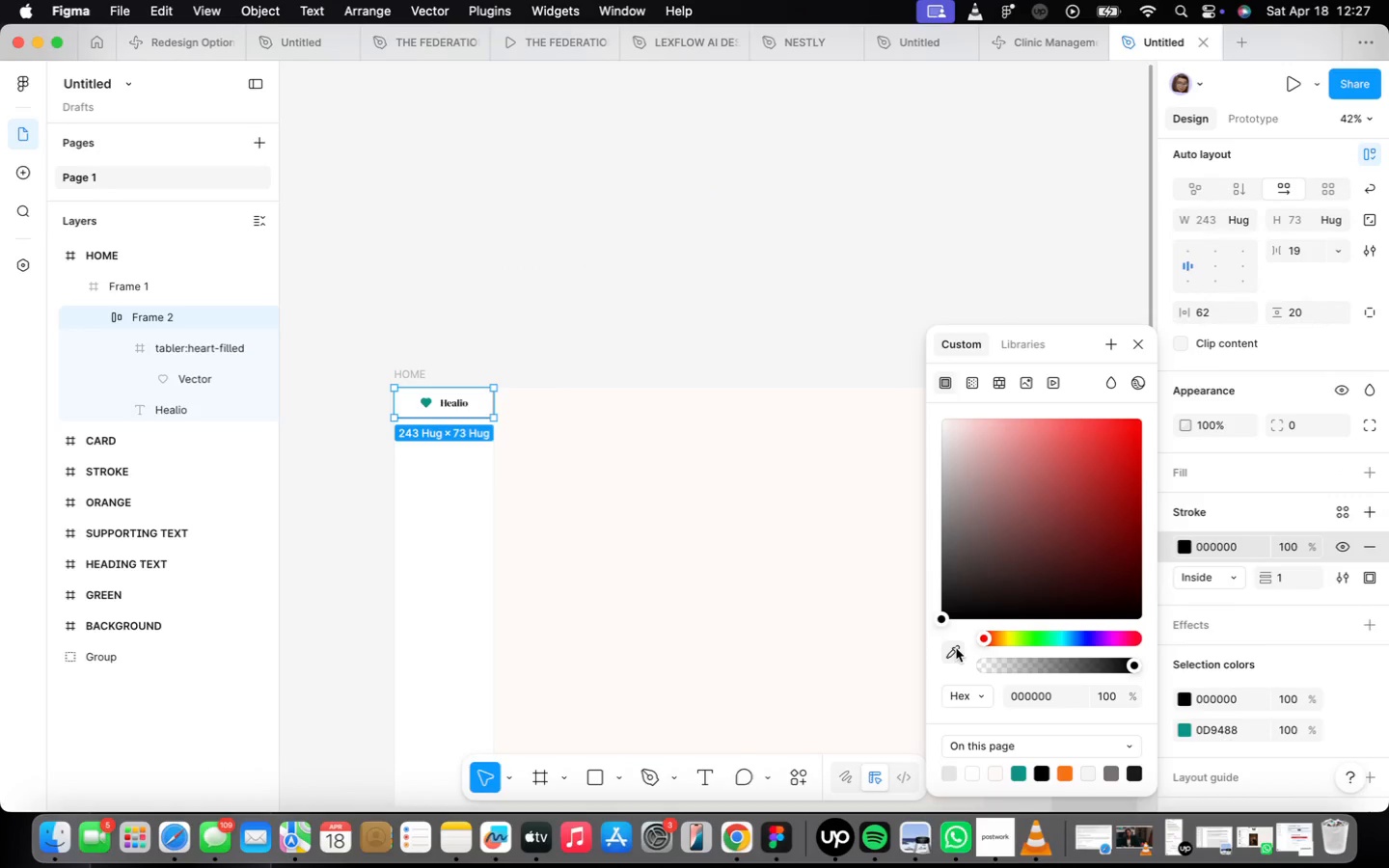 
left_click([956, 648])
 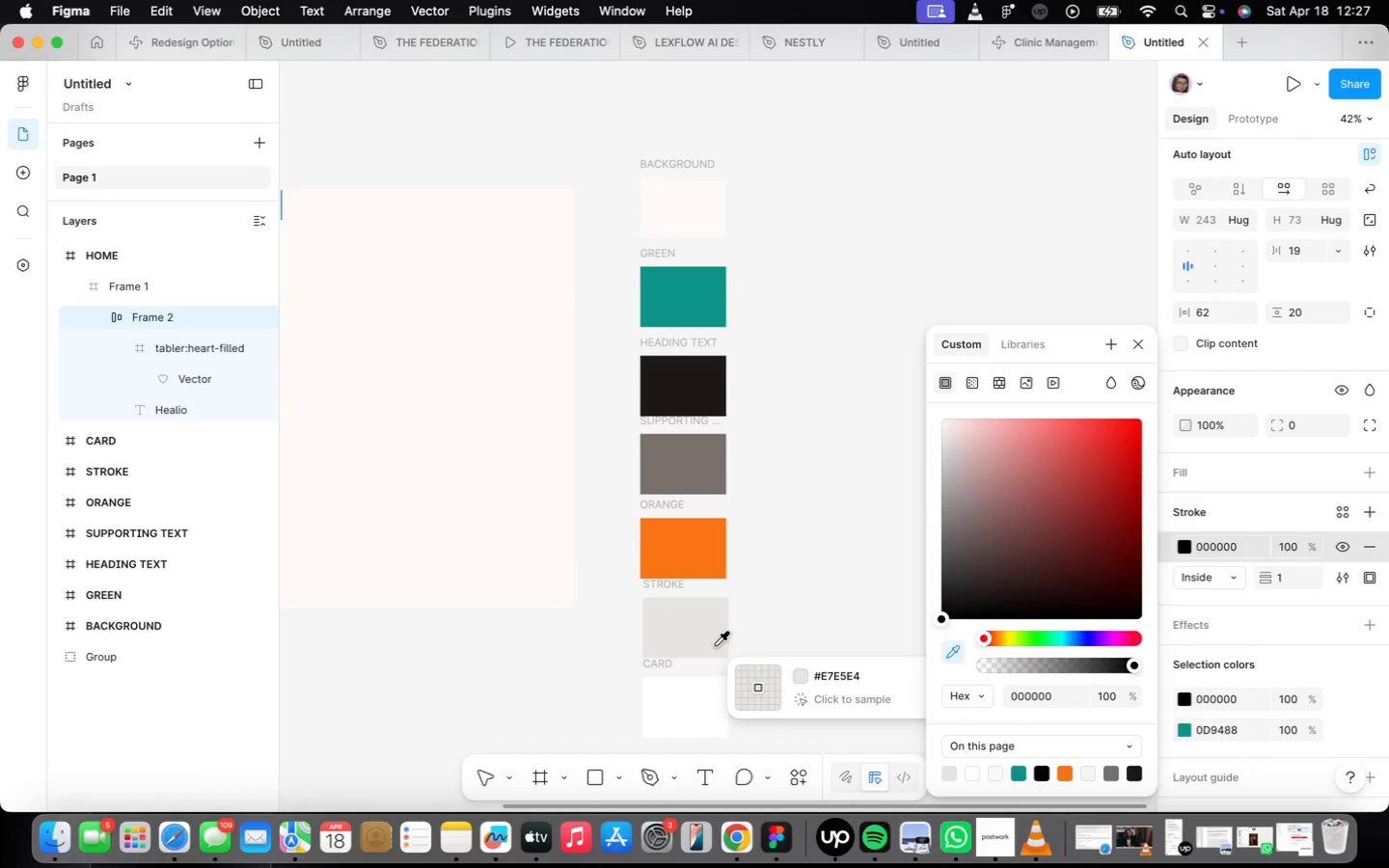 
wait(6.18)
 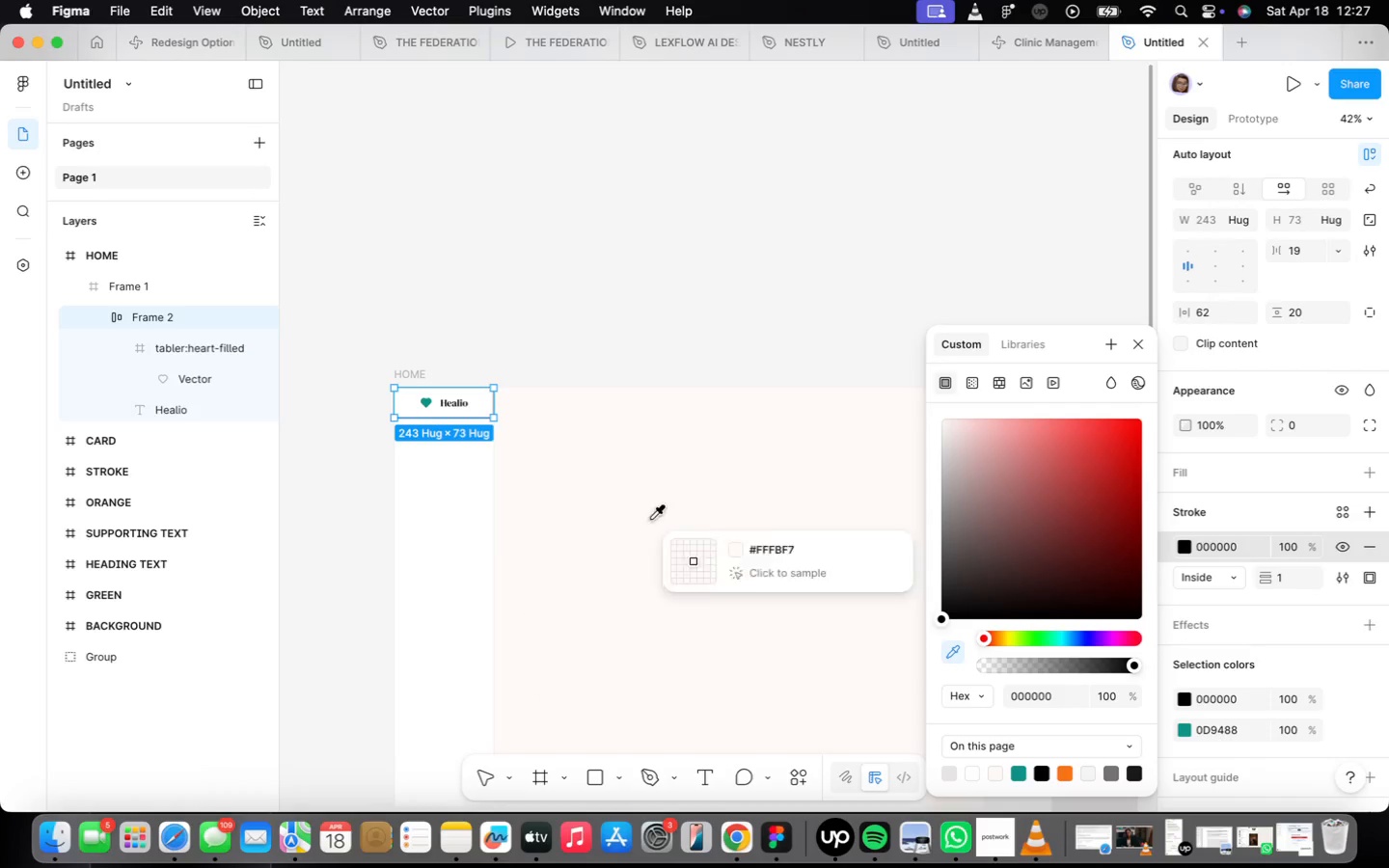 
scroll: coordinate [669, 584], scroll_direction: down, amount: 4.0
 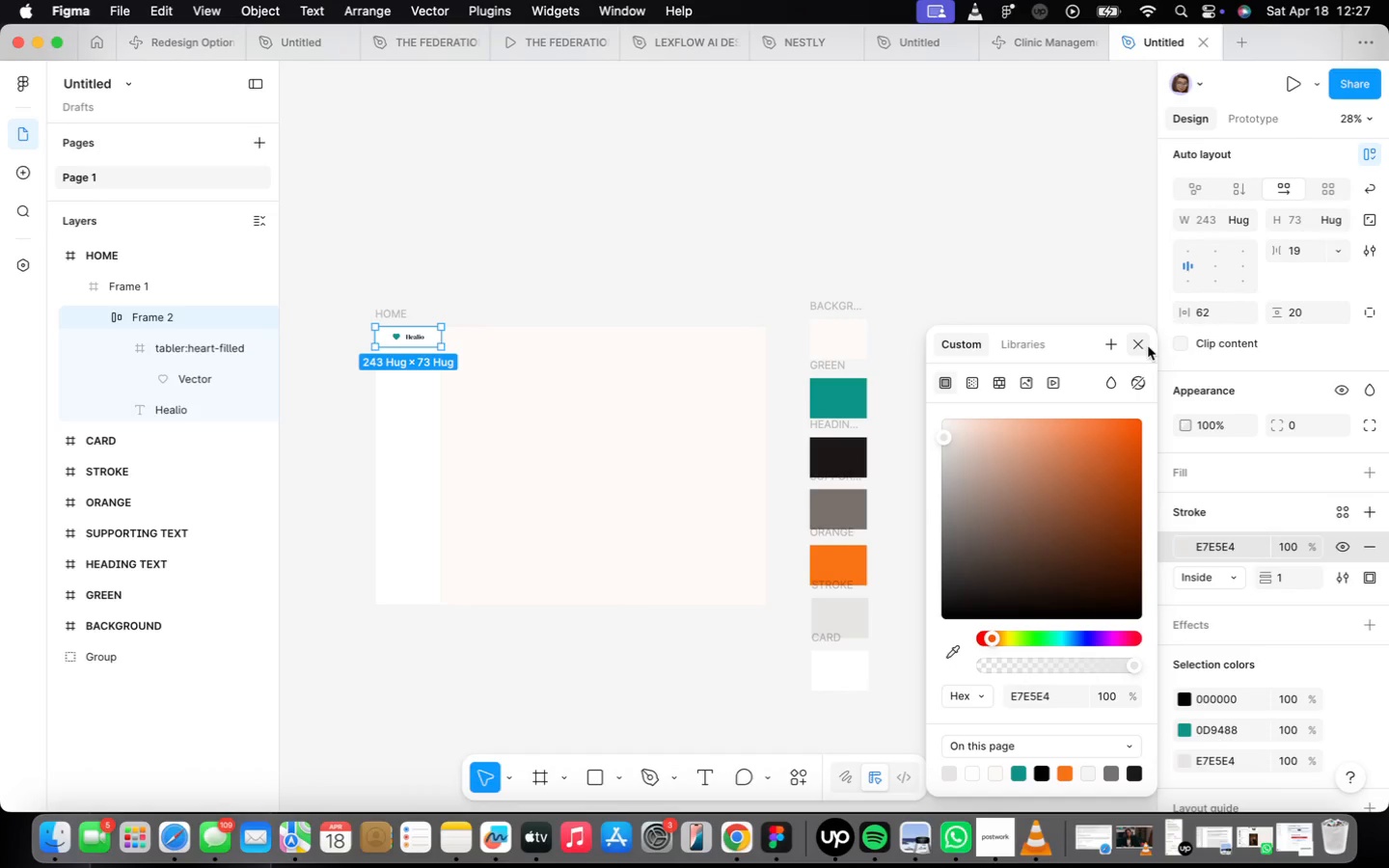 
left_click([1148, 346])
 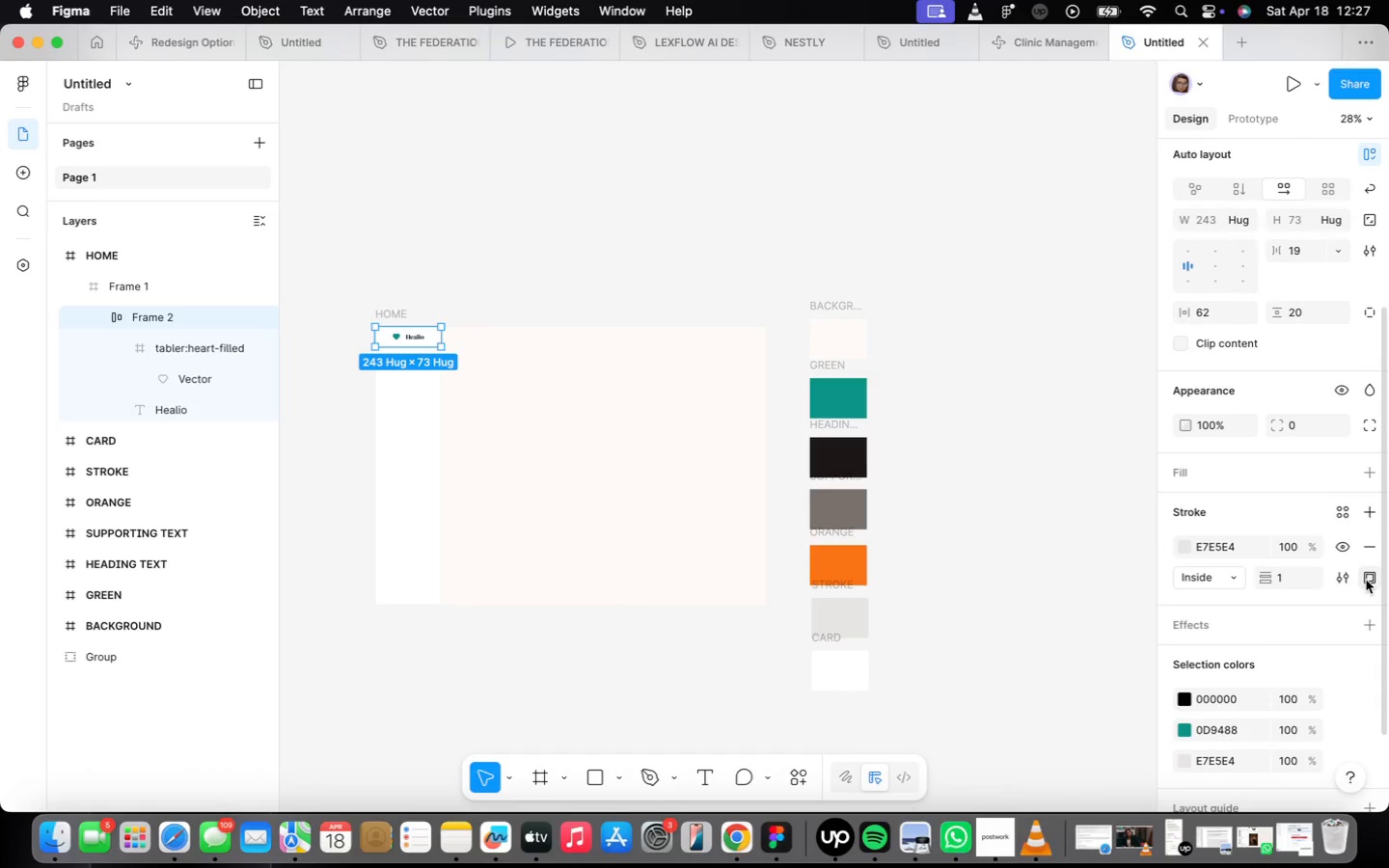 
left_click([1361, 579])
 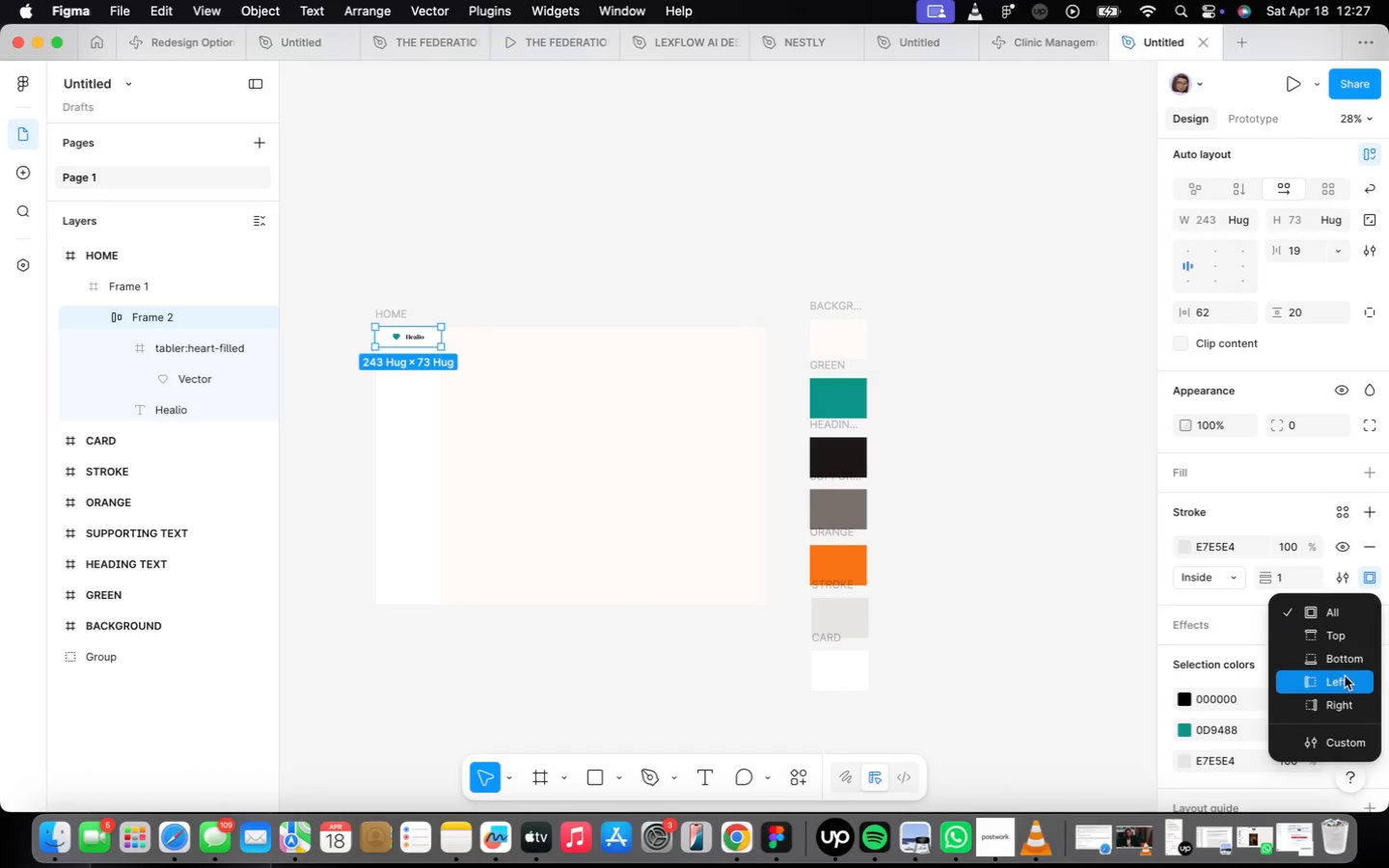 
left_click([1340, 664])
 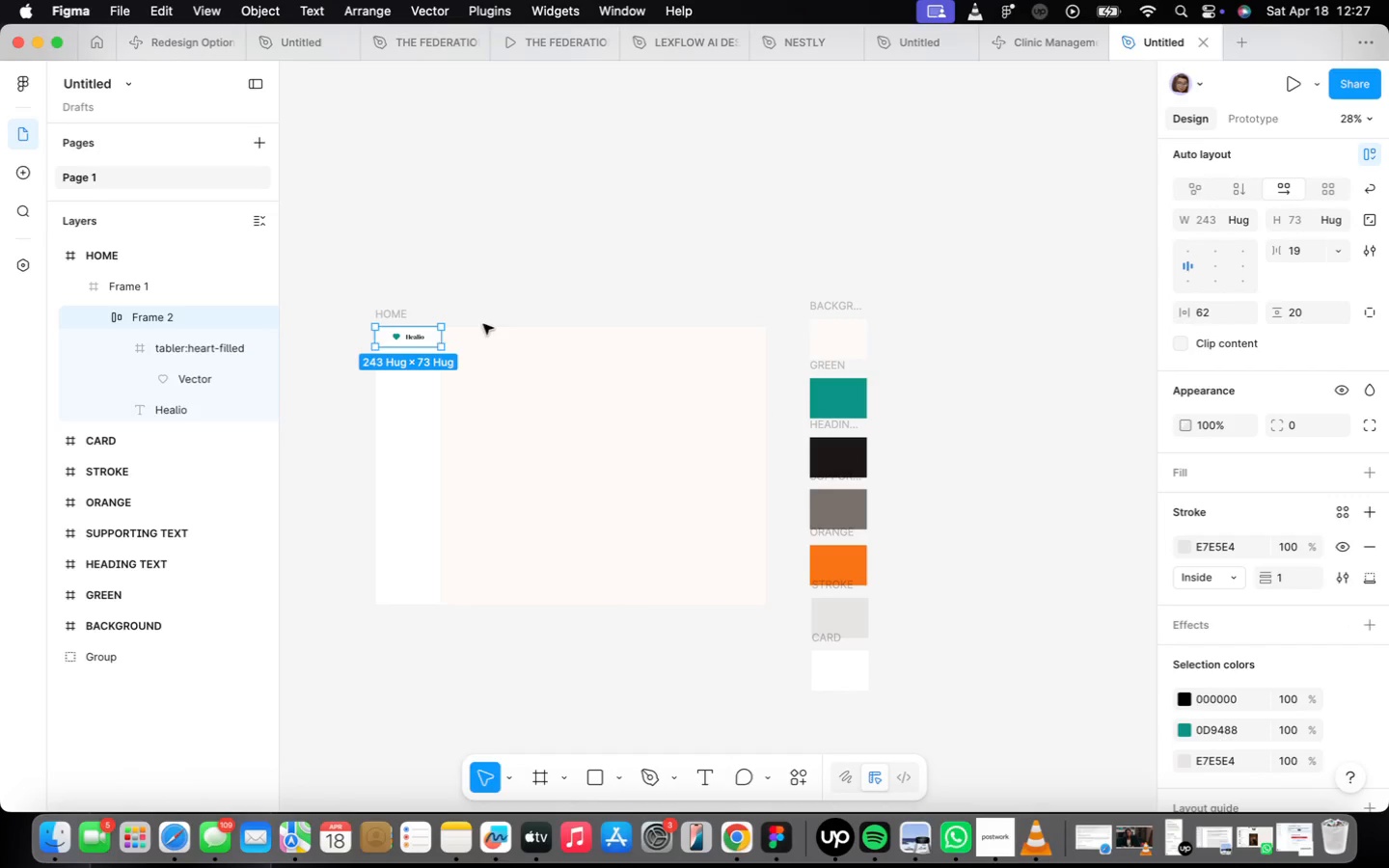 
left_click([534, 266])
 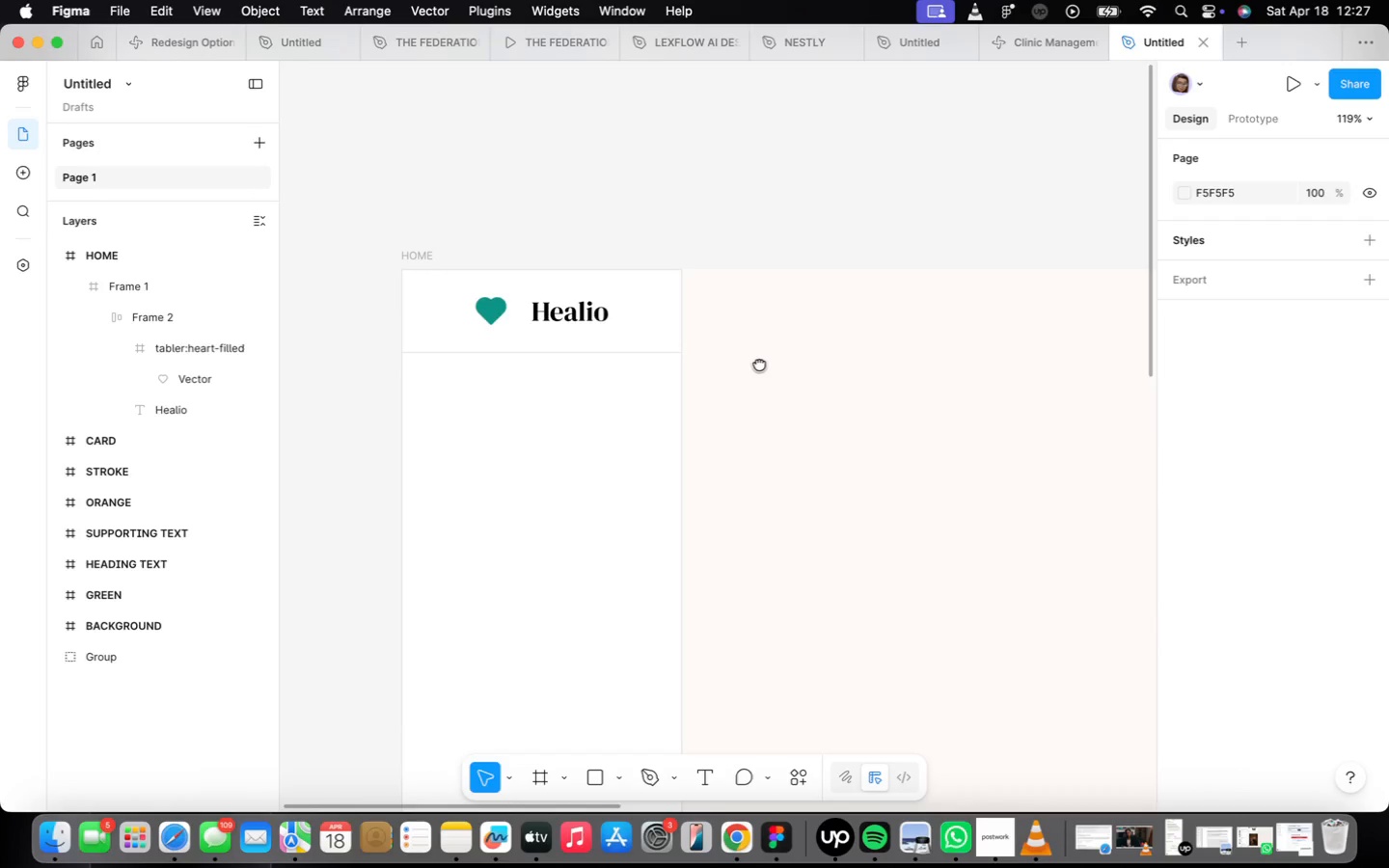 
scroll: coordinate [383, 331], scroll_direction: up, amount: 29.0
 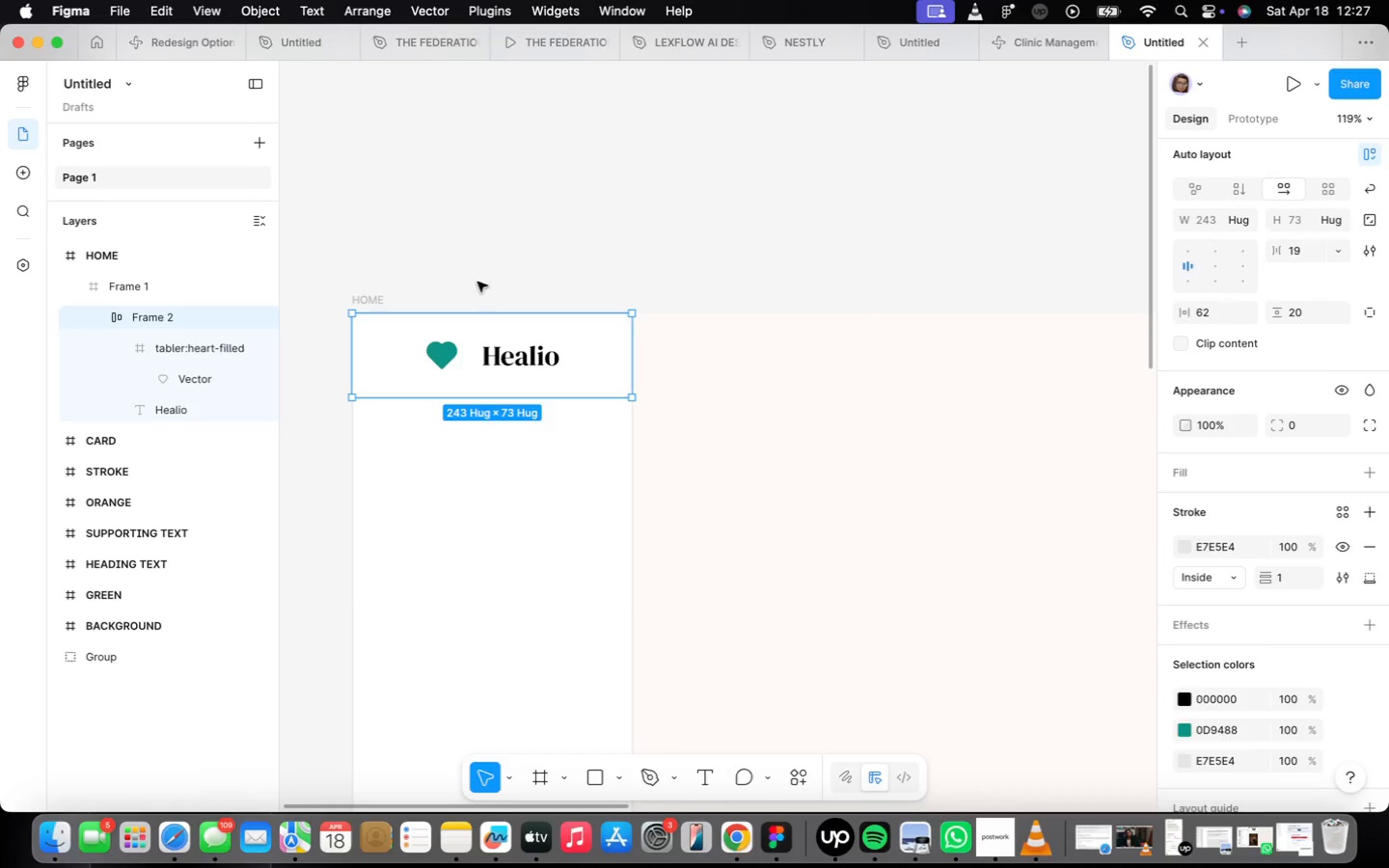 
scroll: coordinate [739, 468], scroll_direction: down, amount: 14.0
 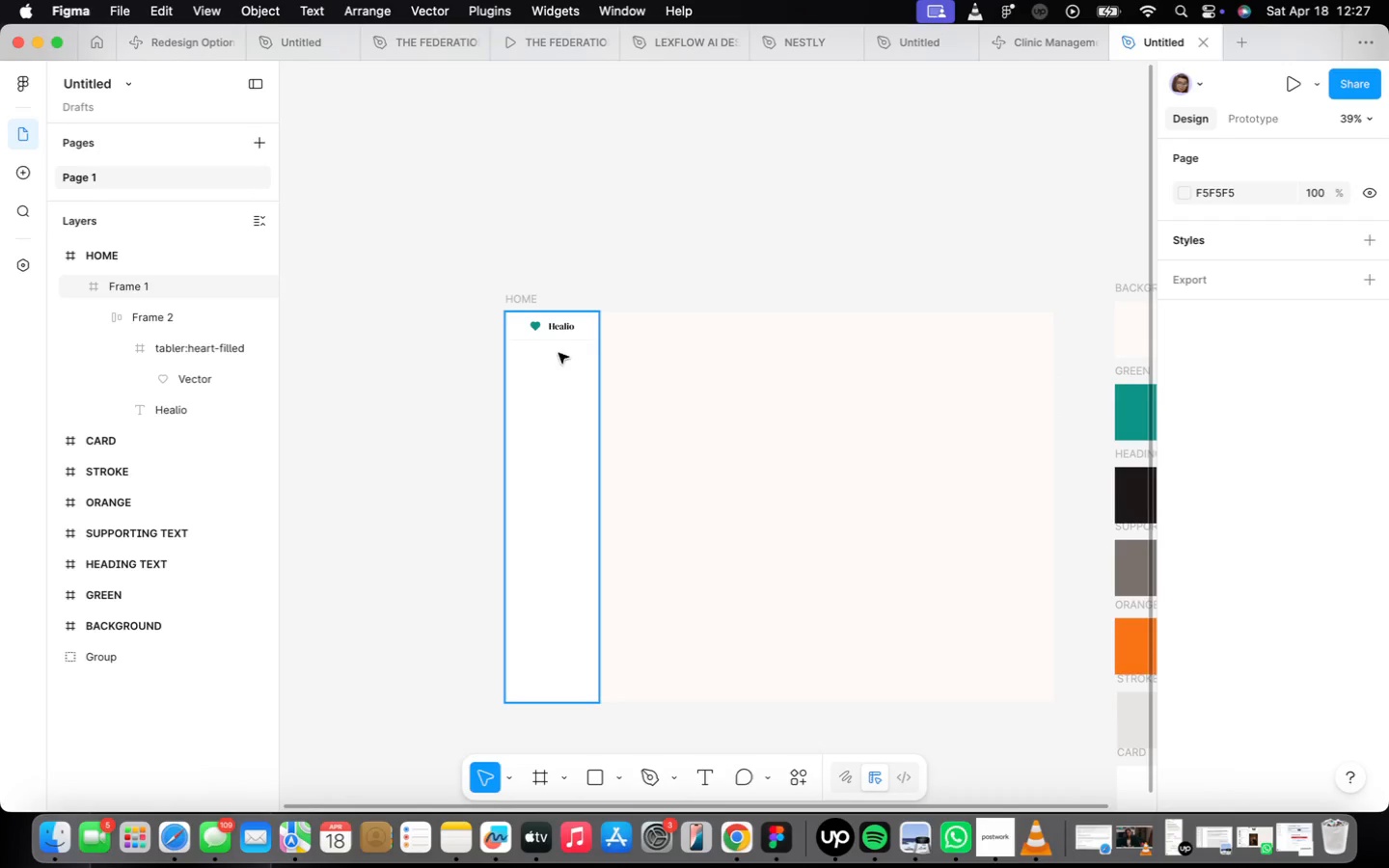 
scroll: coordinate [545, 345], scroll_direction: up, amount: 10.0
 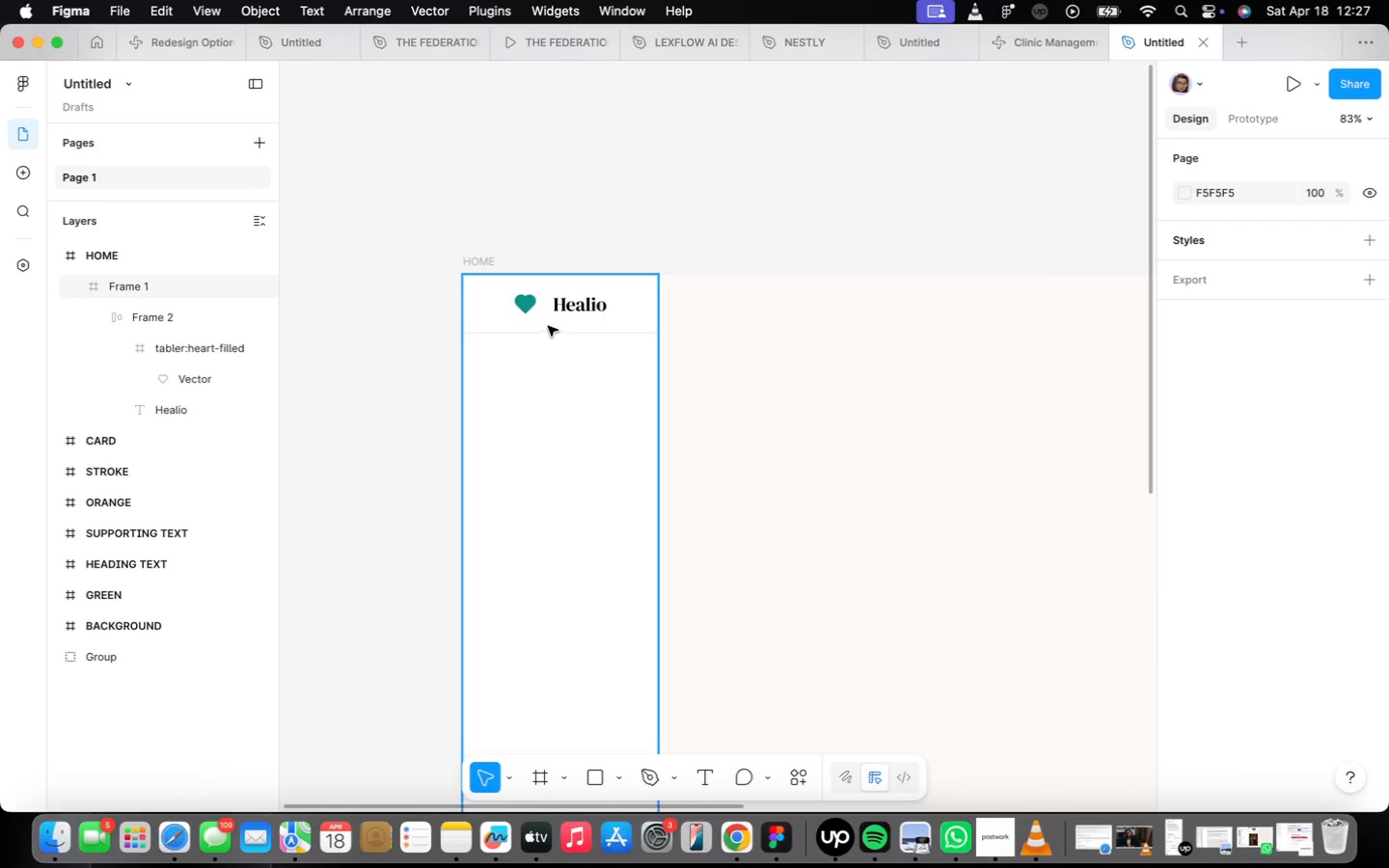 
double_click([548, 326])
 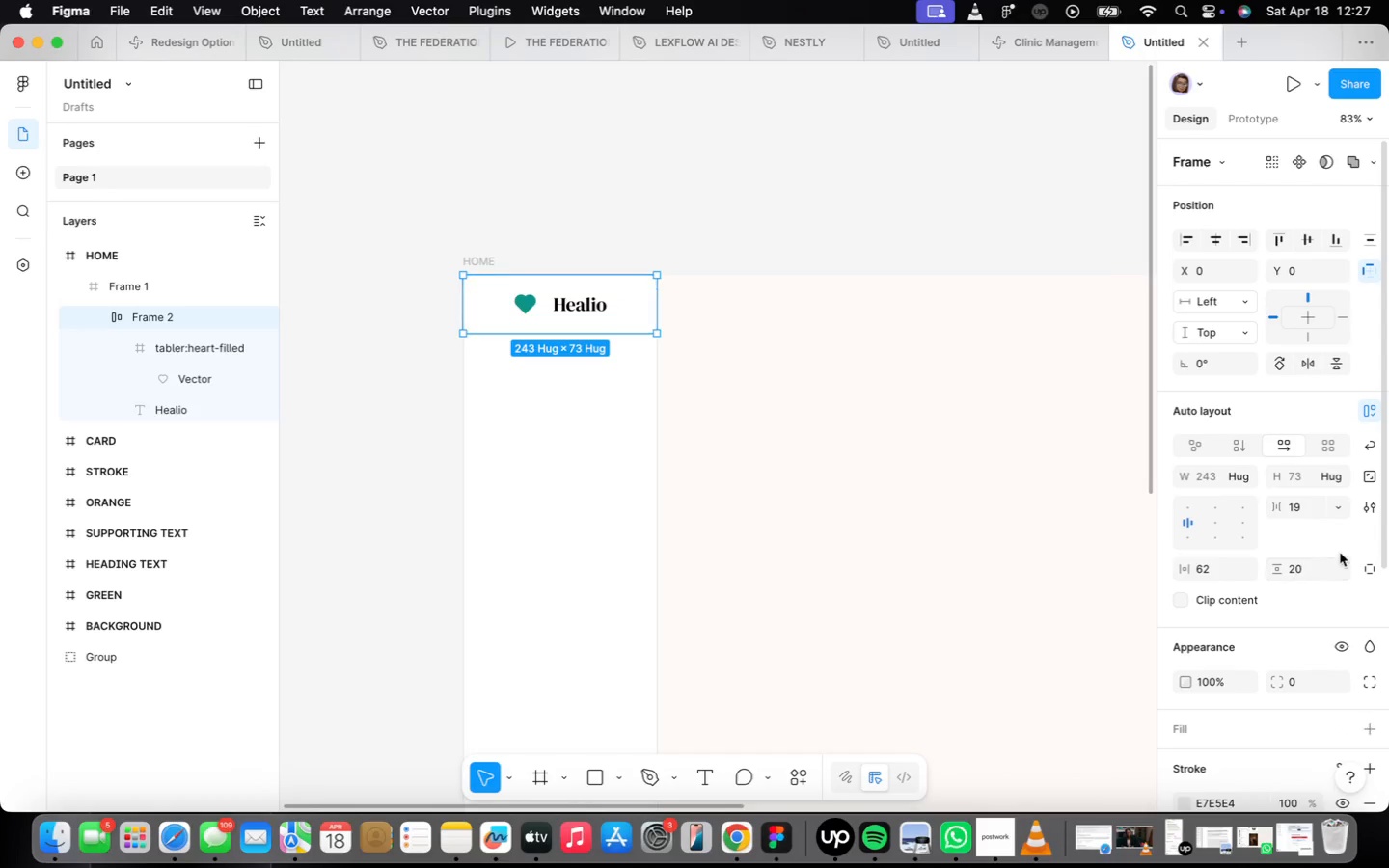 
left_click([1365, 567])
 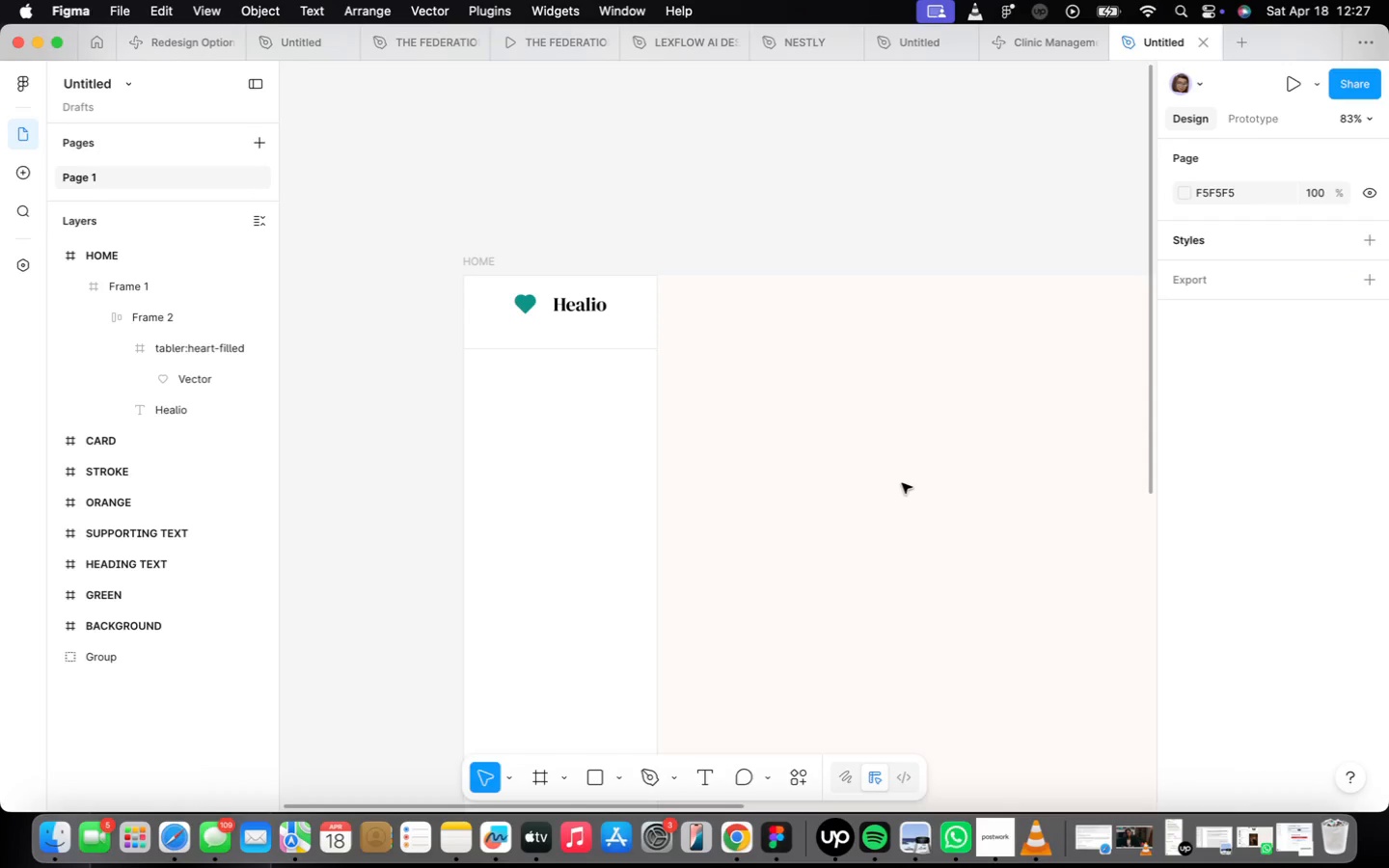 
double_click([614, 332])
 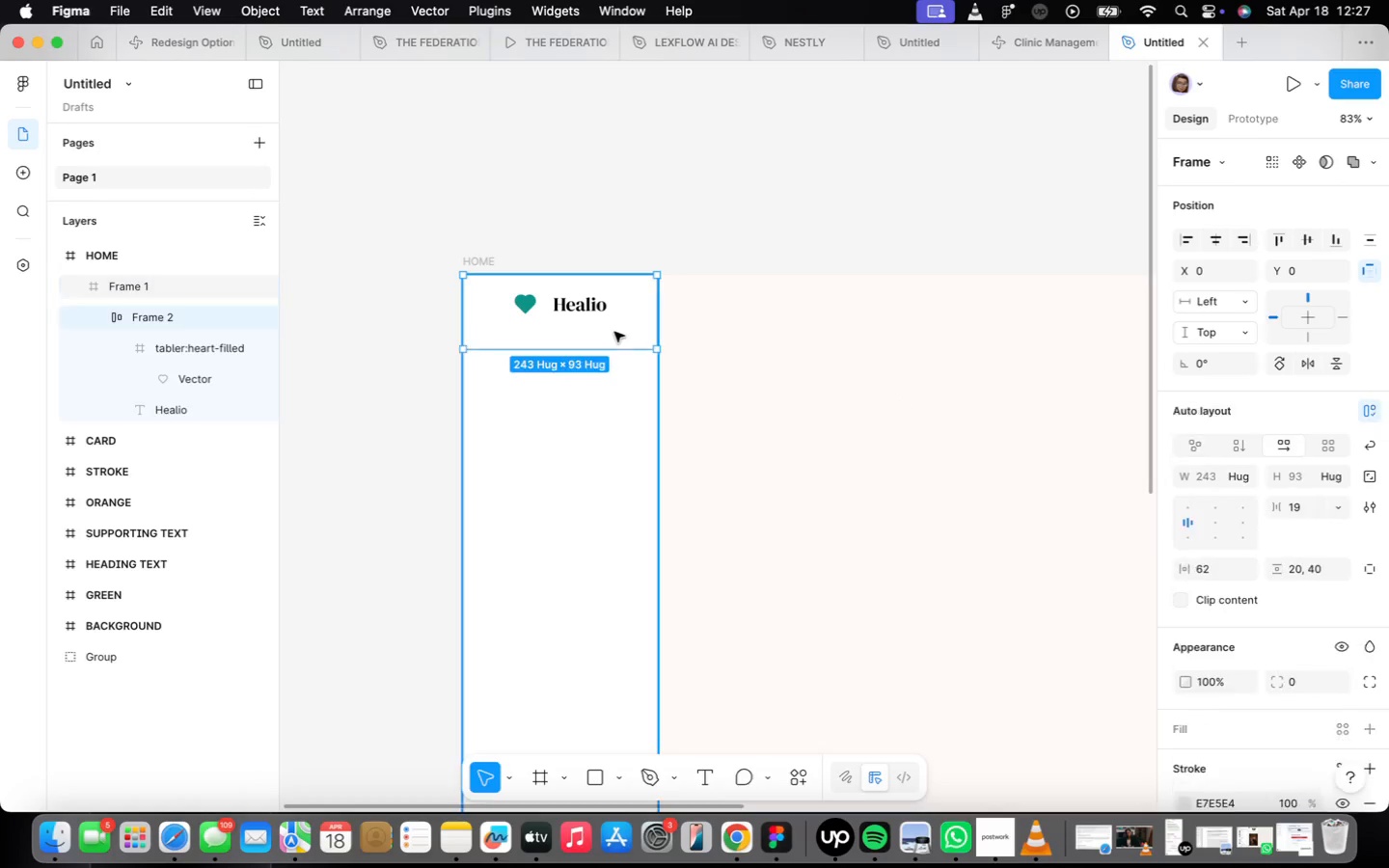 
triple_click([614, 332])
 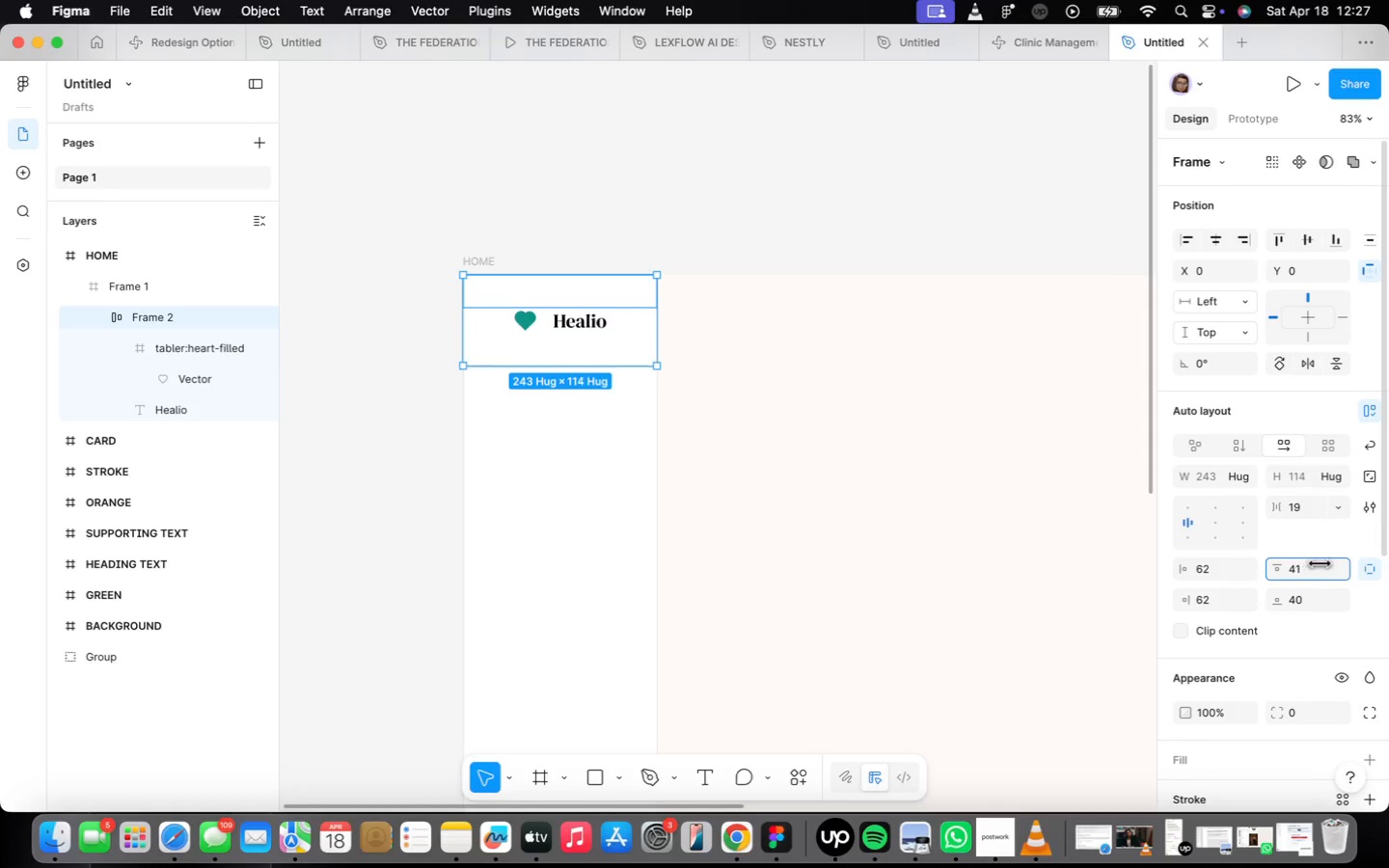 
left_click([768, 412])
 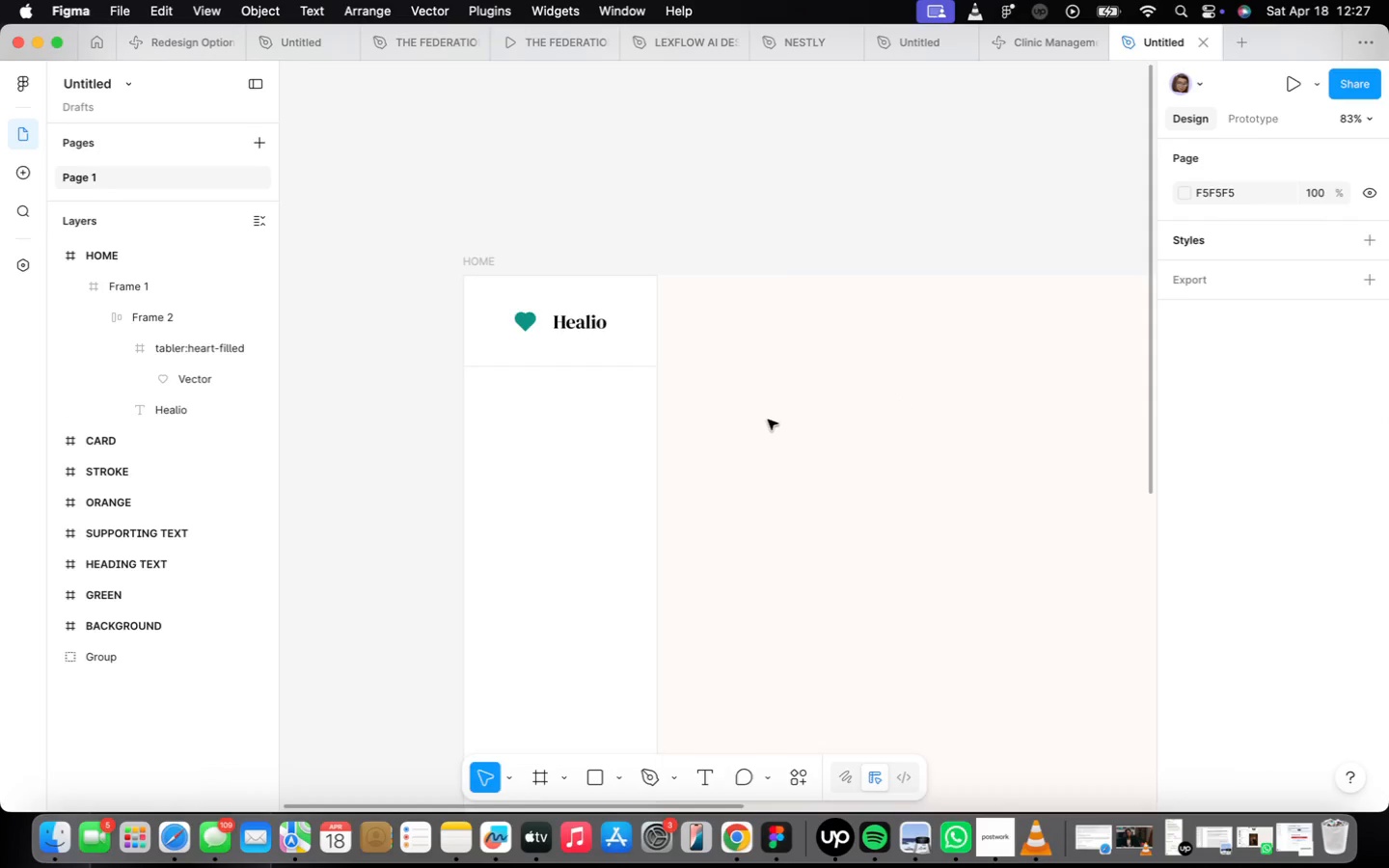 
scroll: coordinate [771, 420], scroll_direction: down, amount: 2.0
 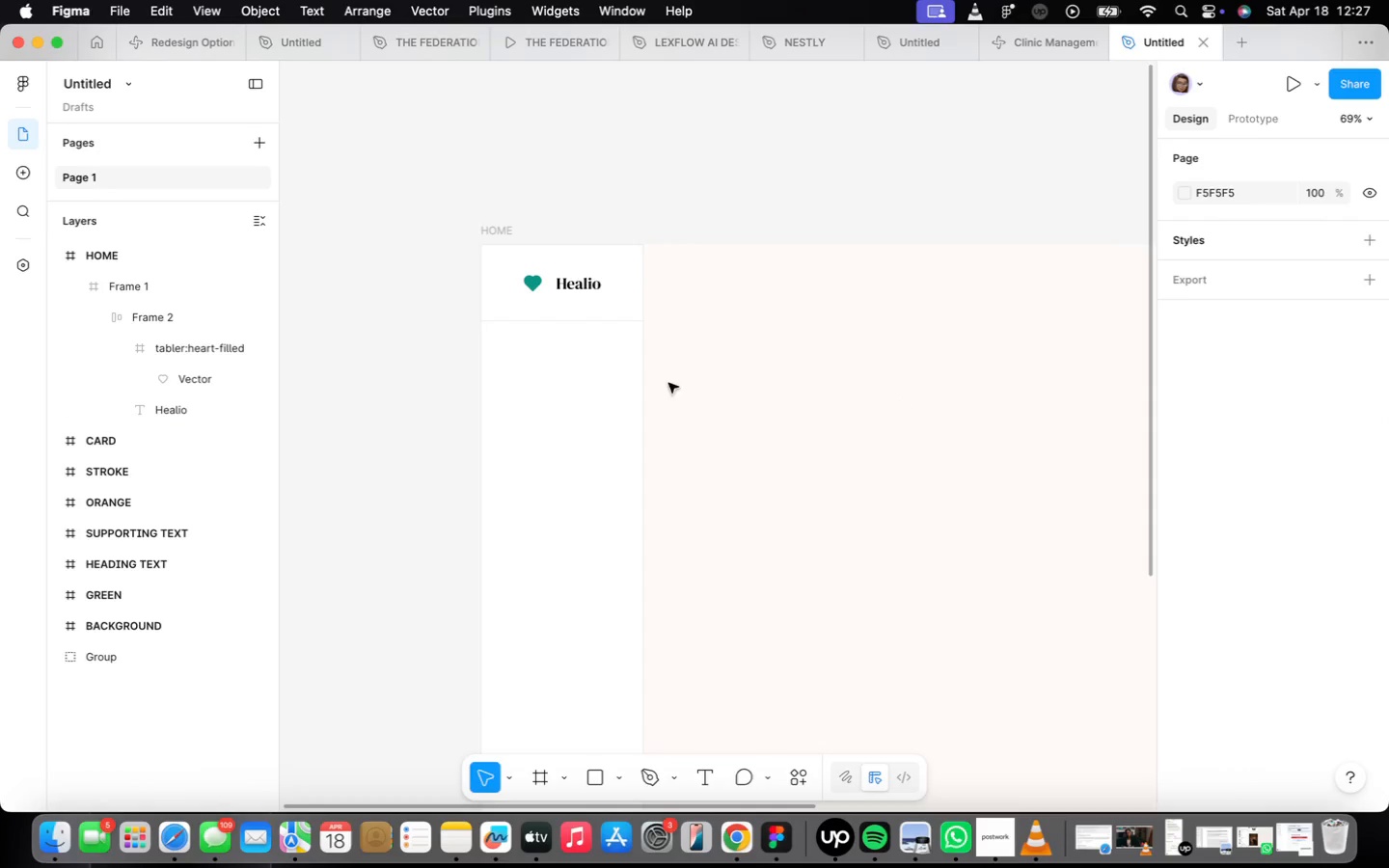 
scroll: coordinate [558, 334], scroll_direction: up, amount: 10.0
 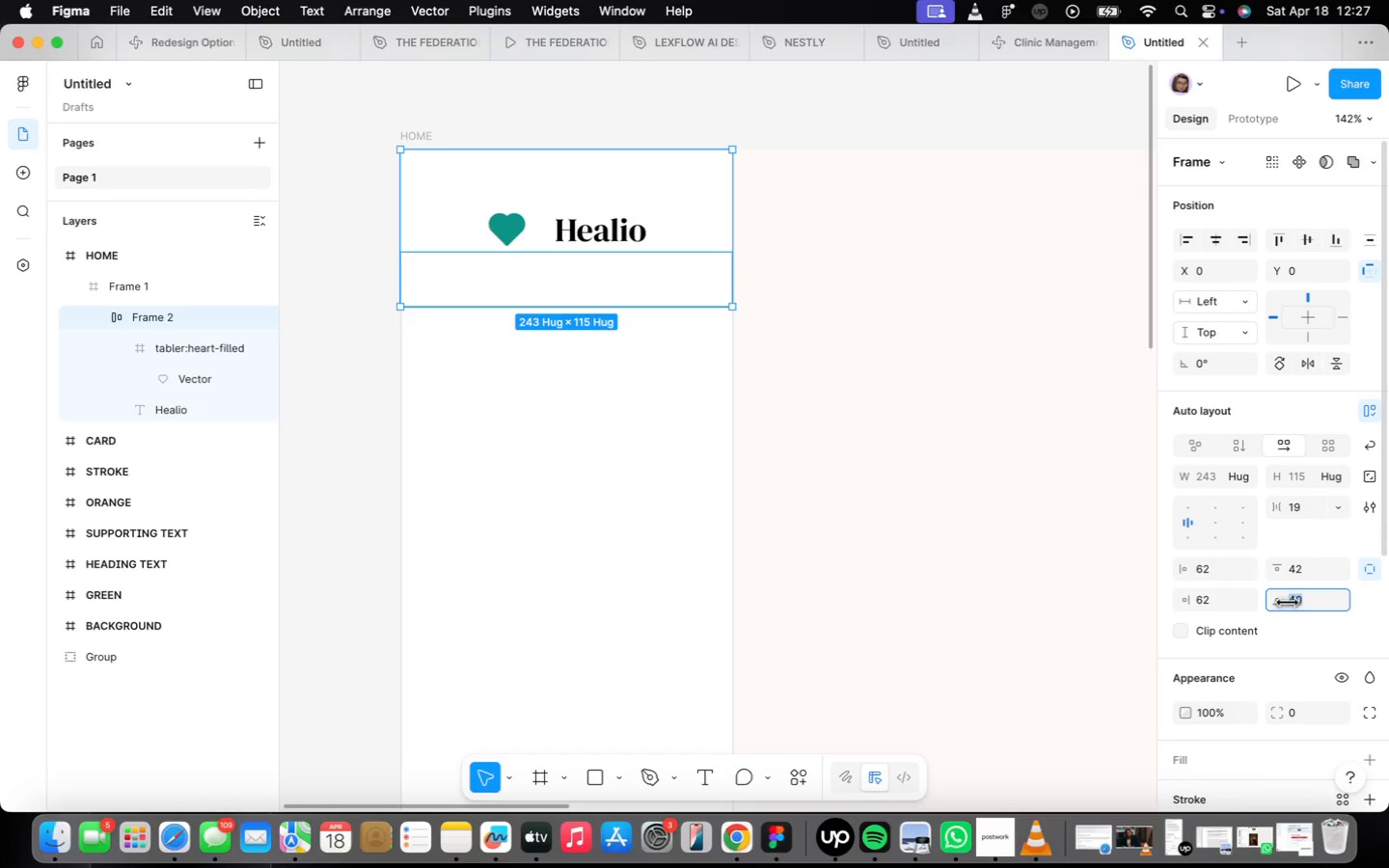 
left_click([929, 596])
 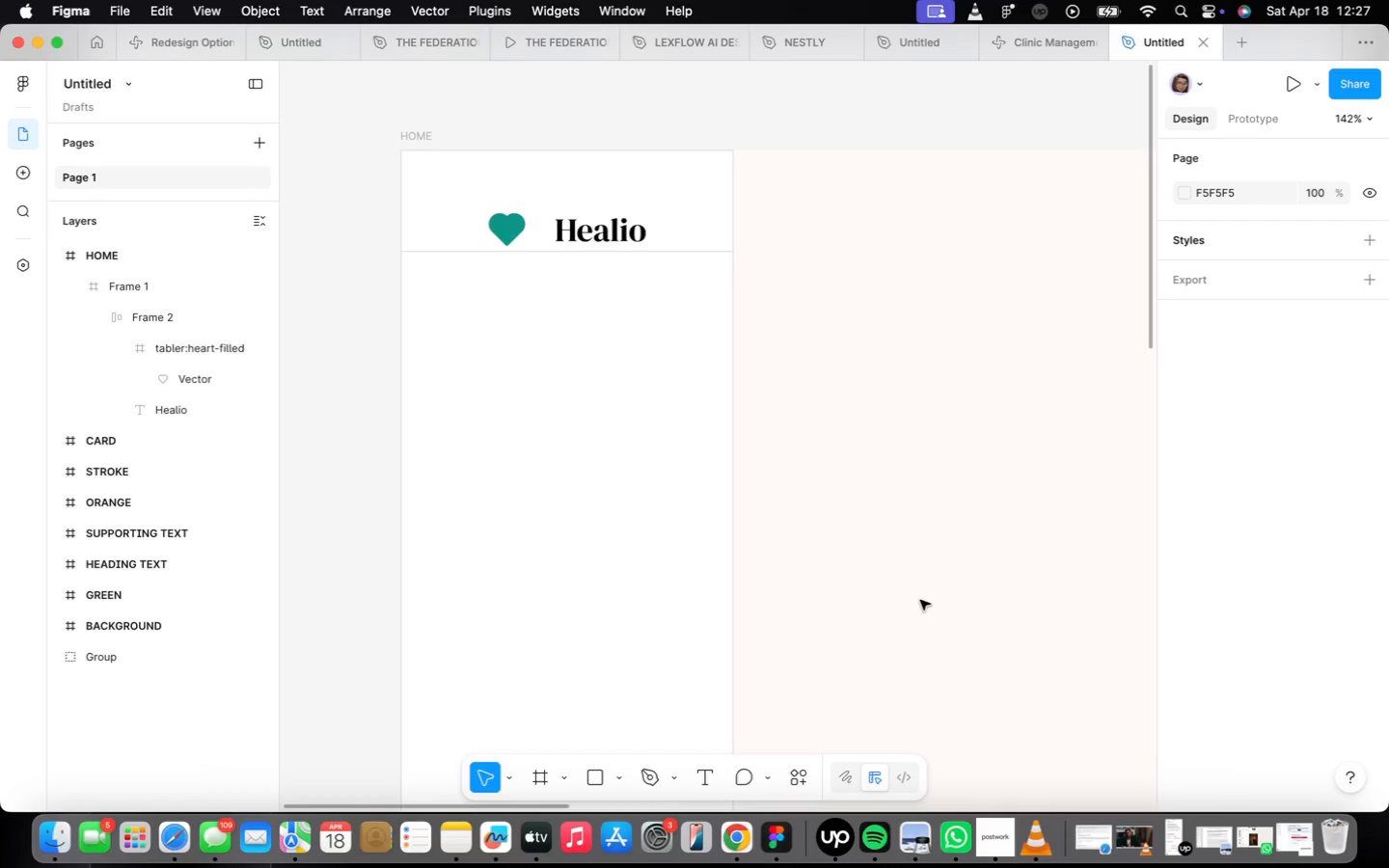 
scroll: coordinate [916, 604], scroll_direction: down, amount: 11.0
 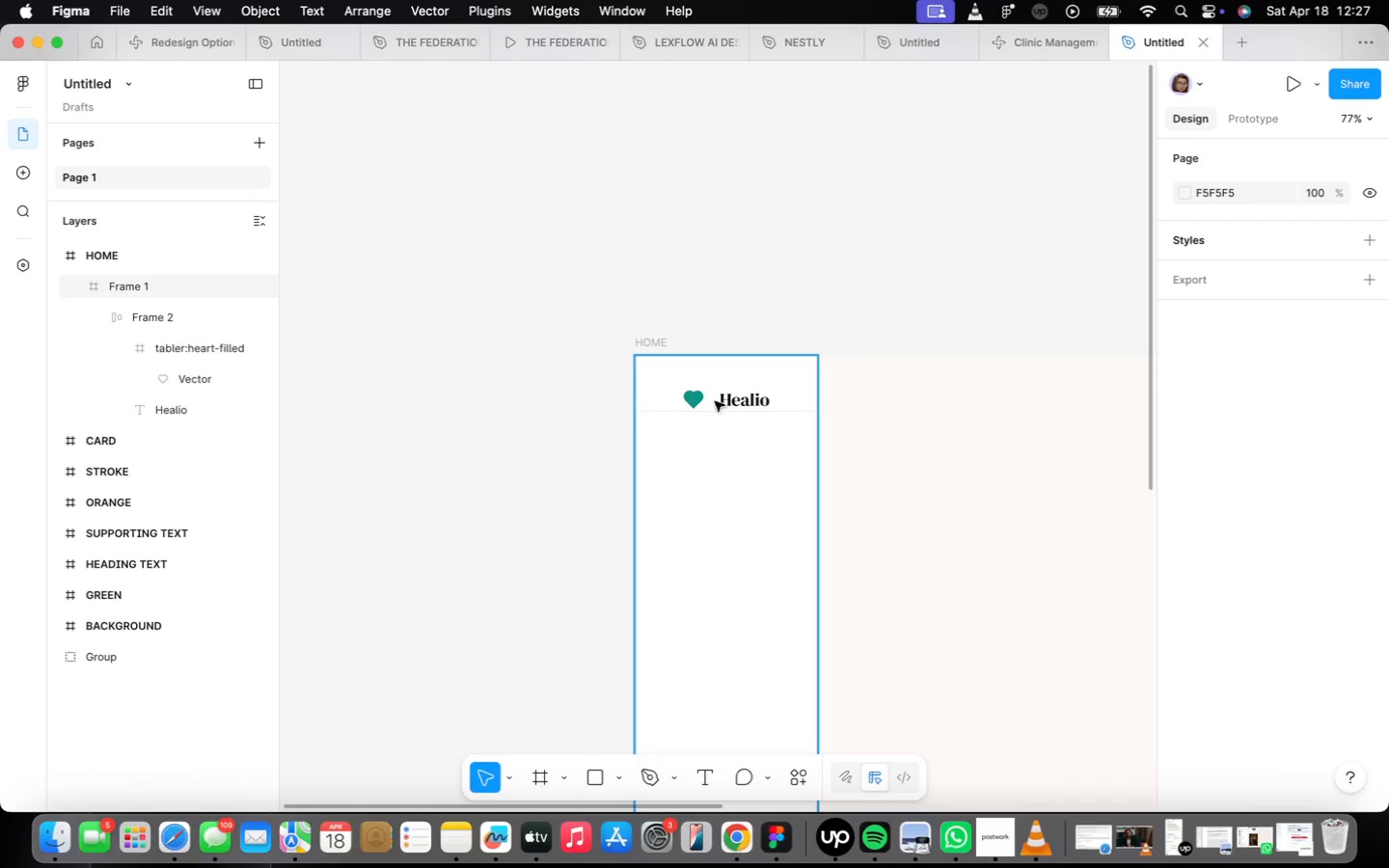 
double_click([698, 383])
 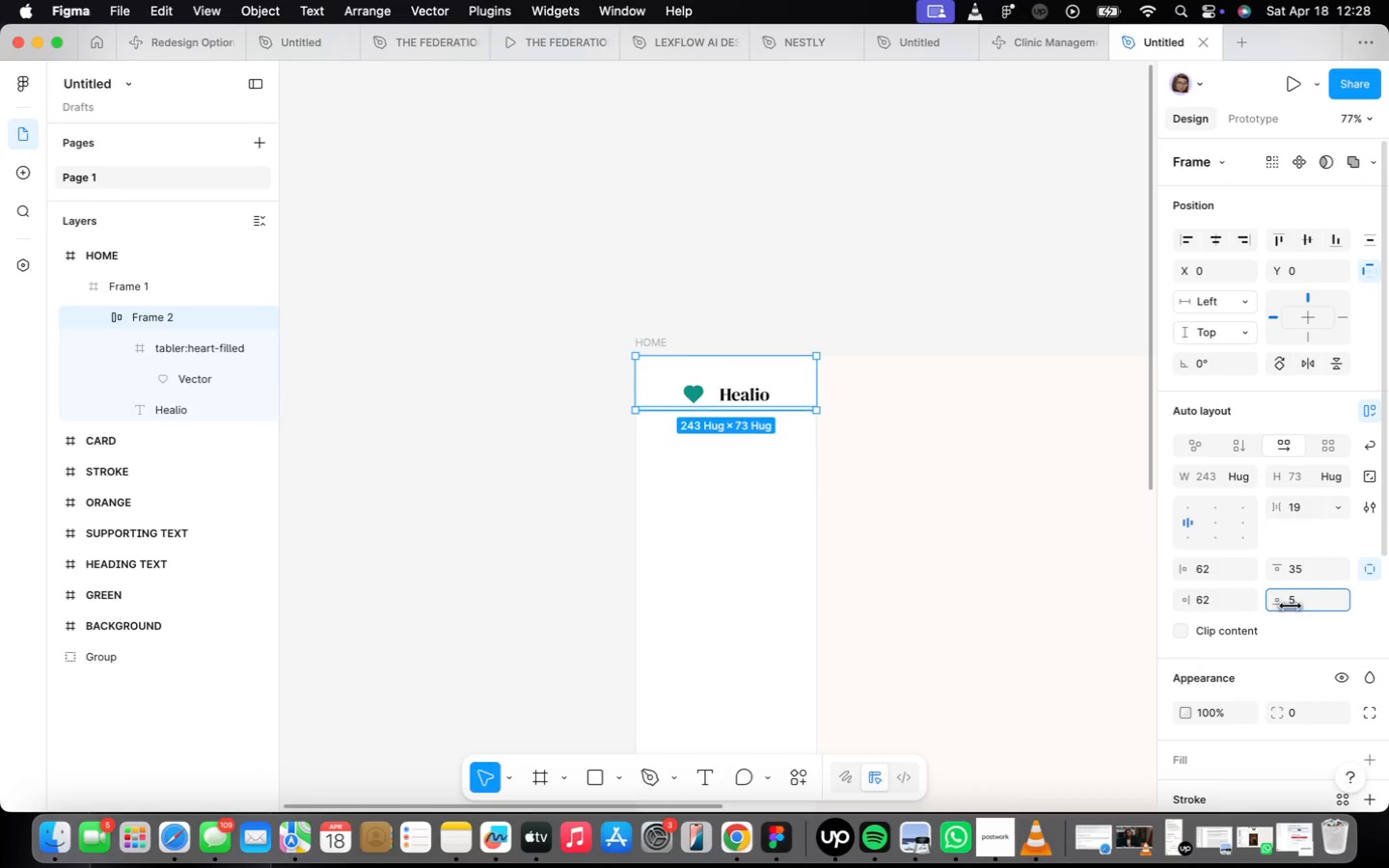 
left_click([995, 601])
 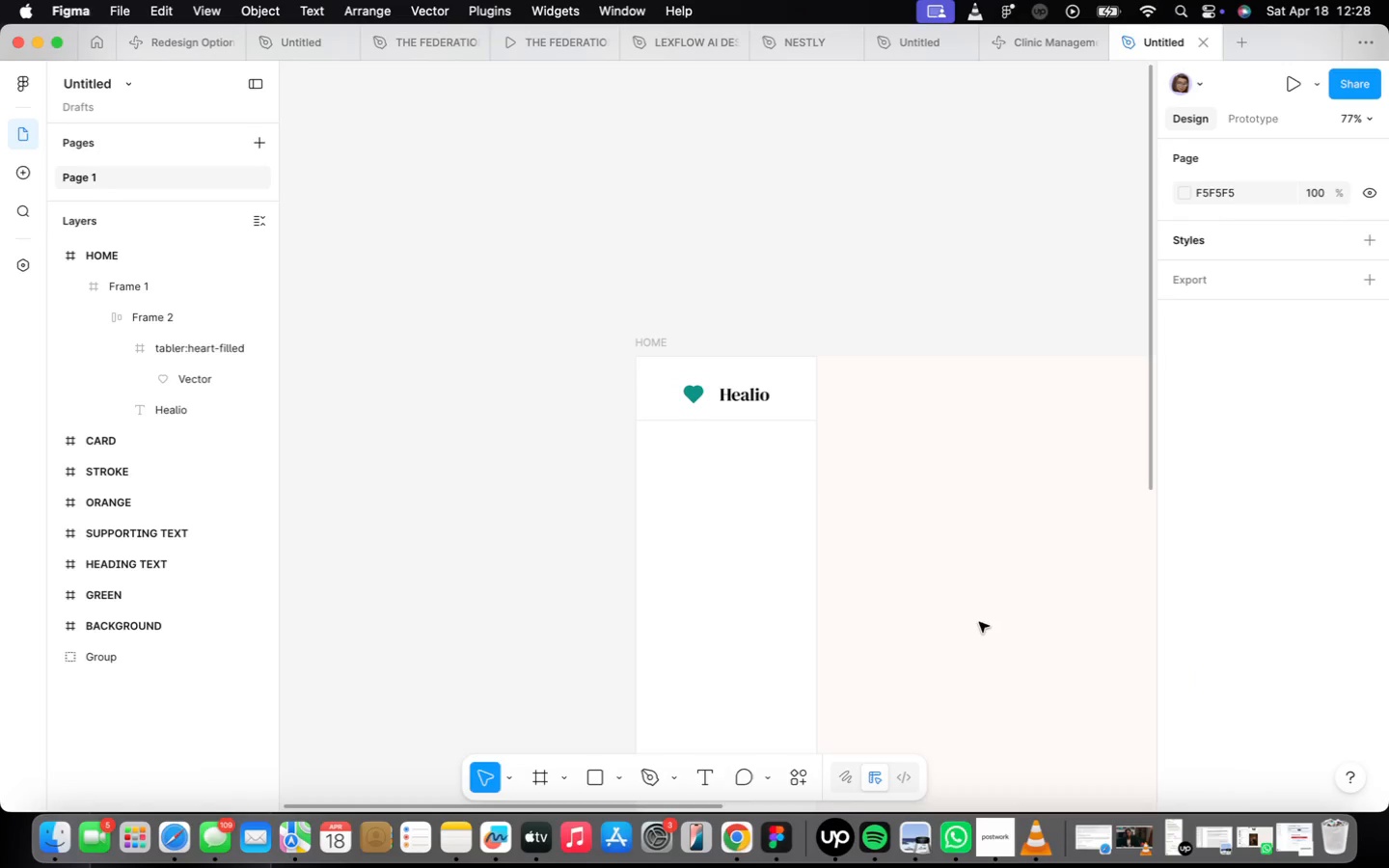 
scroll: coordinate [979, 622], scroll_direction: down, amount: 2.0
 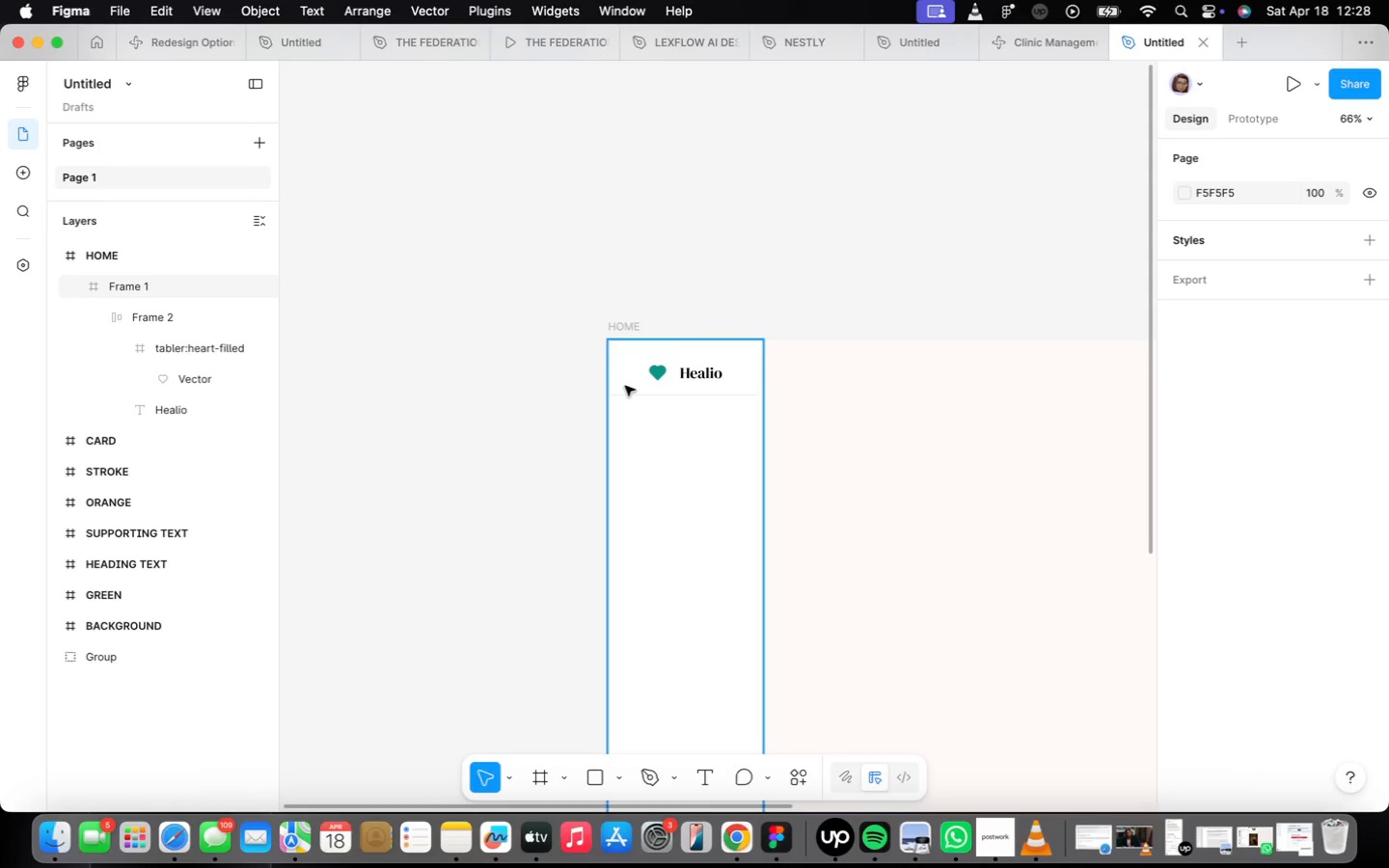 
double_click([670, 391])
 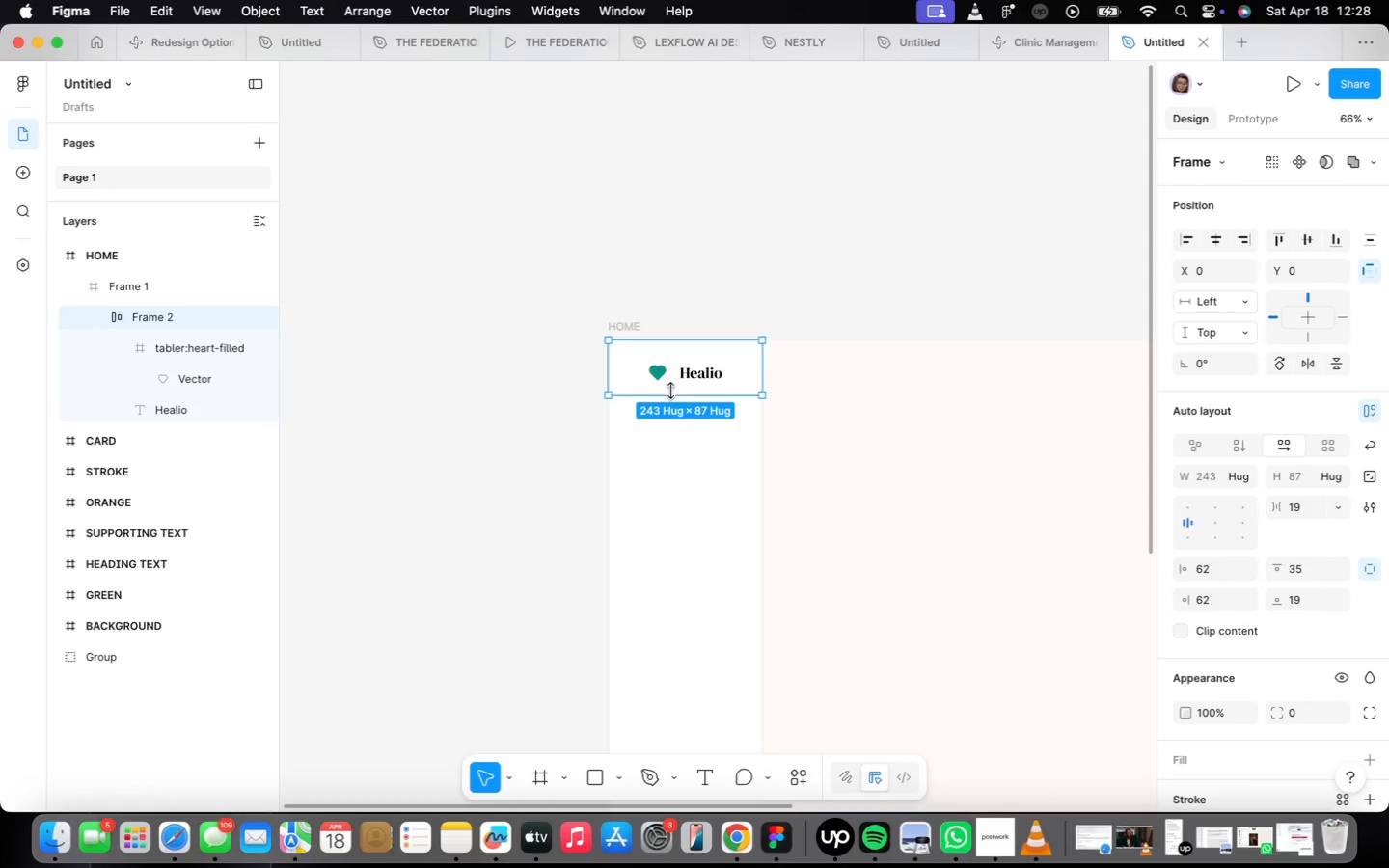 
scroll: coordinate [670, 391], scroll_direction: up, amount: 10.0
 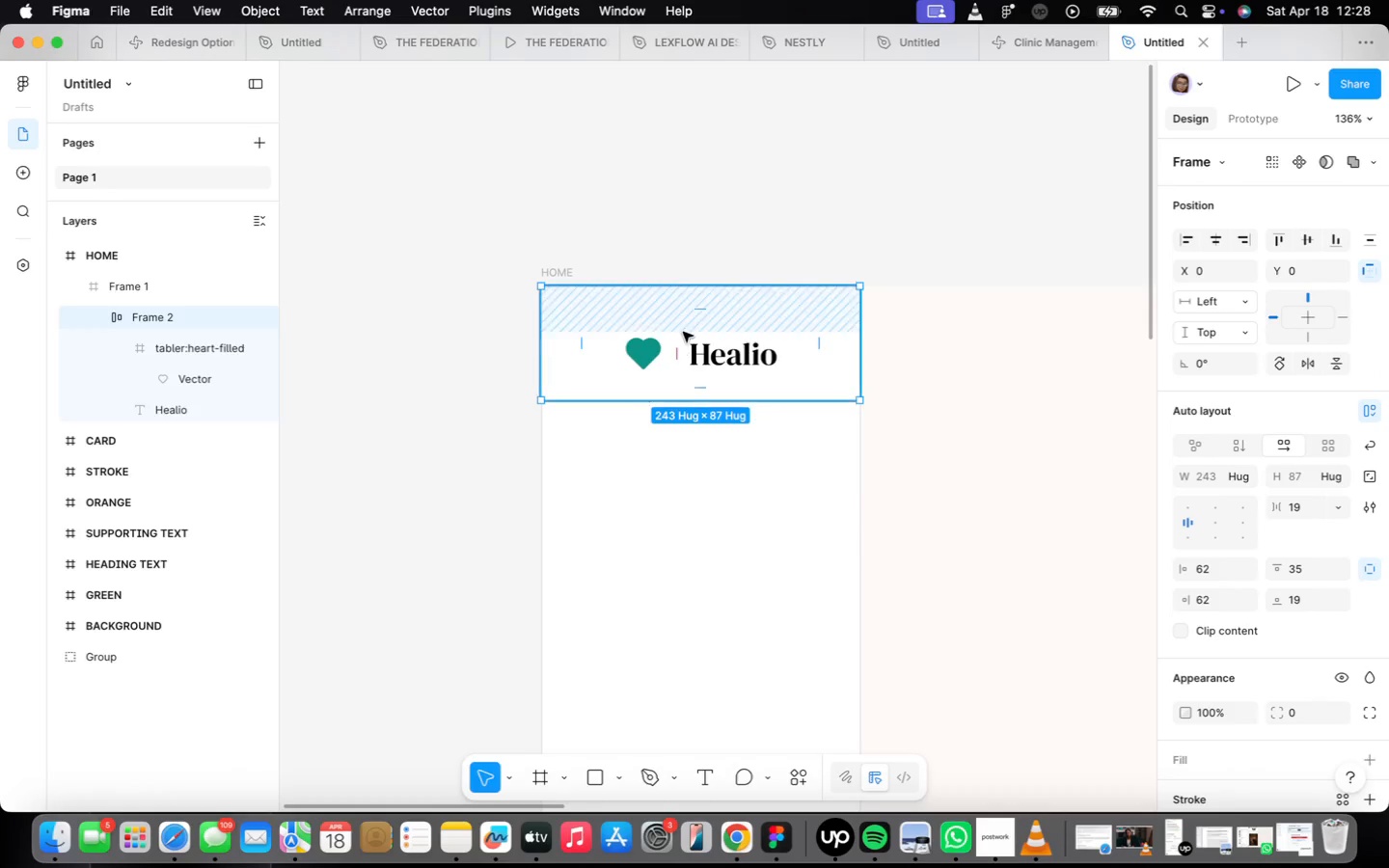 
double_click([687, 357])
 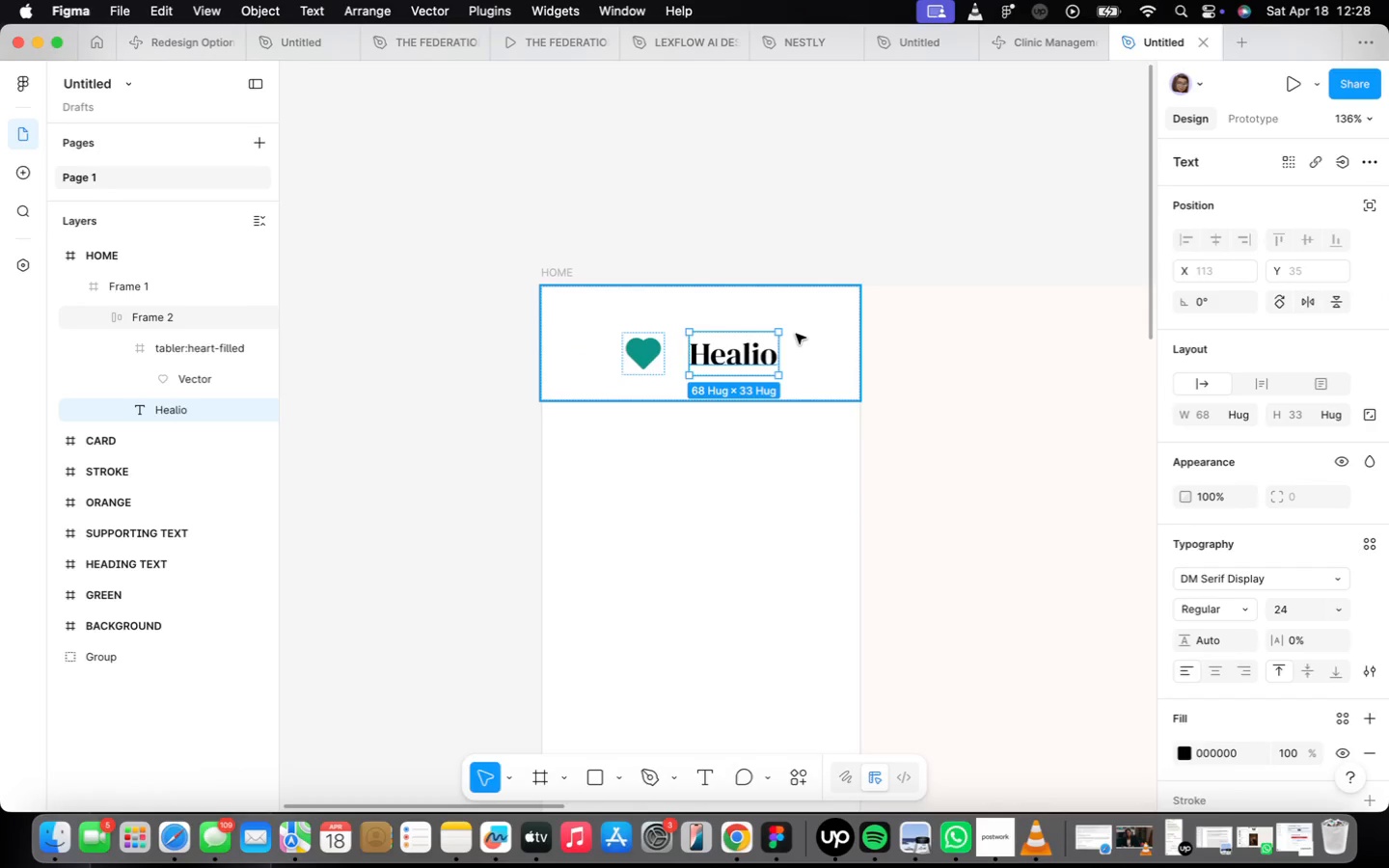 
double_click([740, 367])
 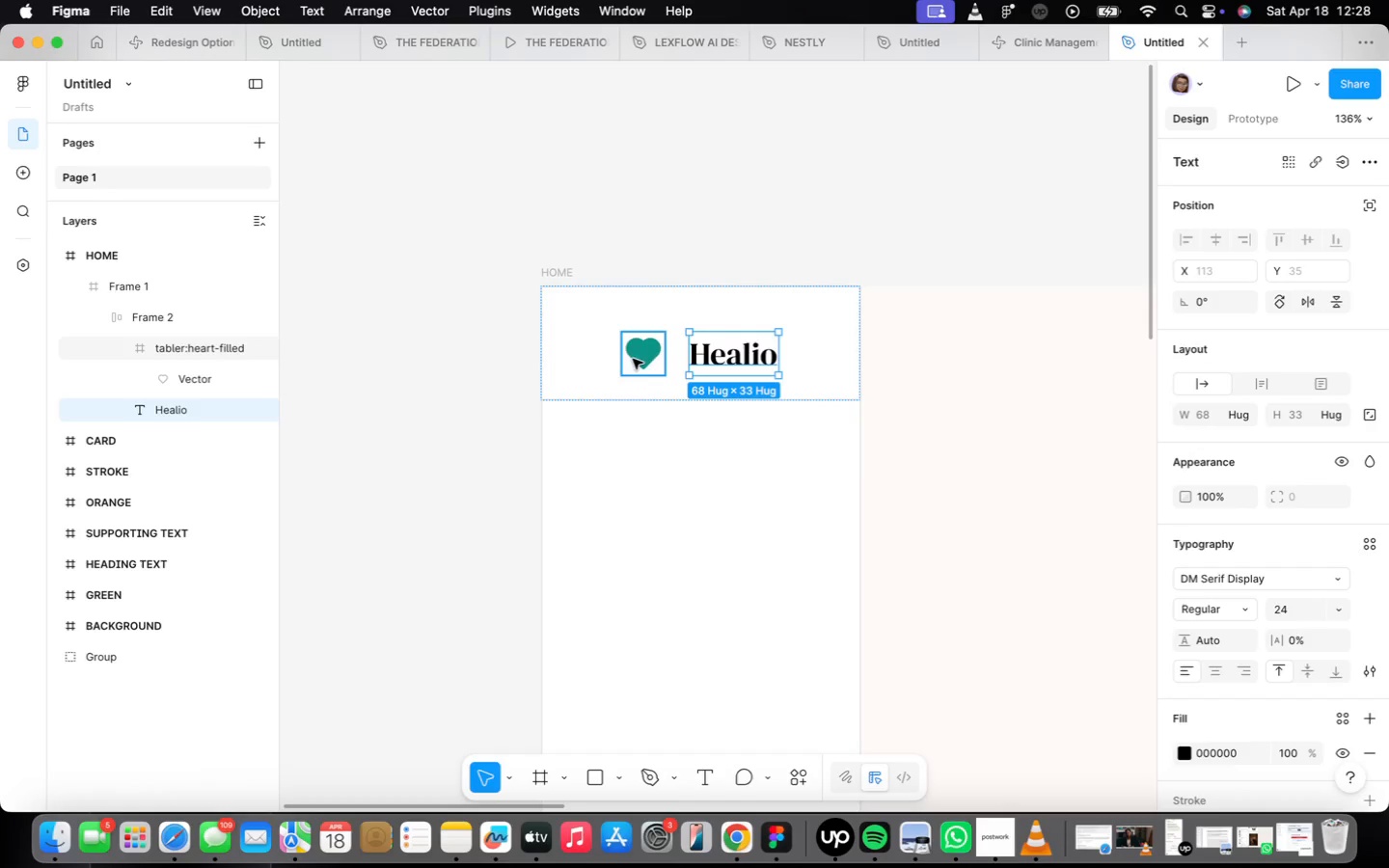 
hold_key(key=ShiftLeft, duration=0.37)
left_click([648, 359])
 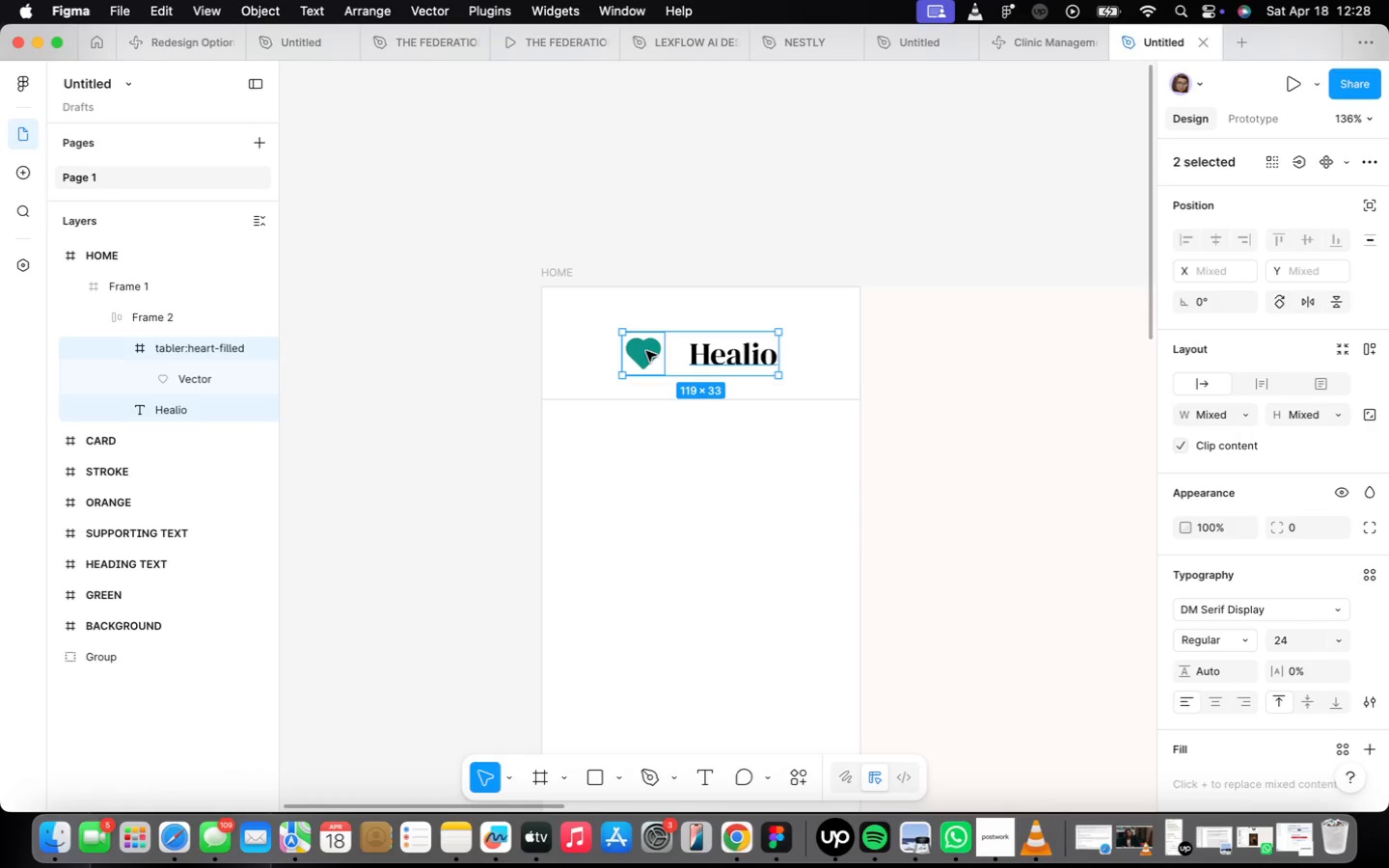 
key(Shift+ShiftLeft)
 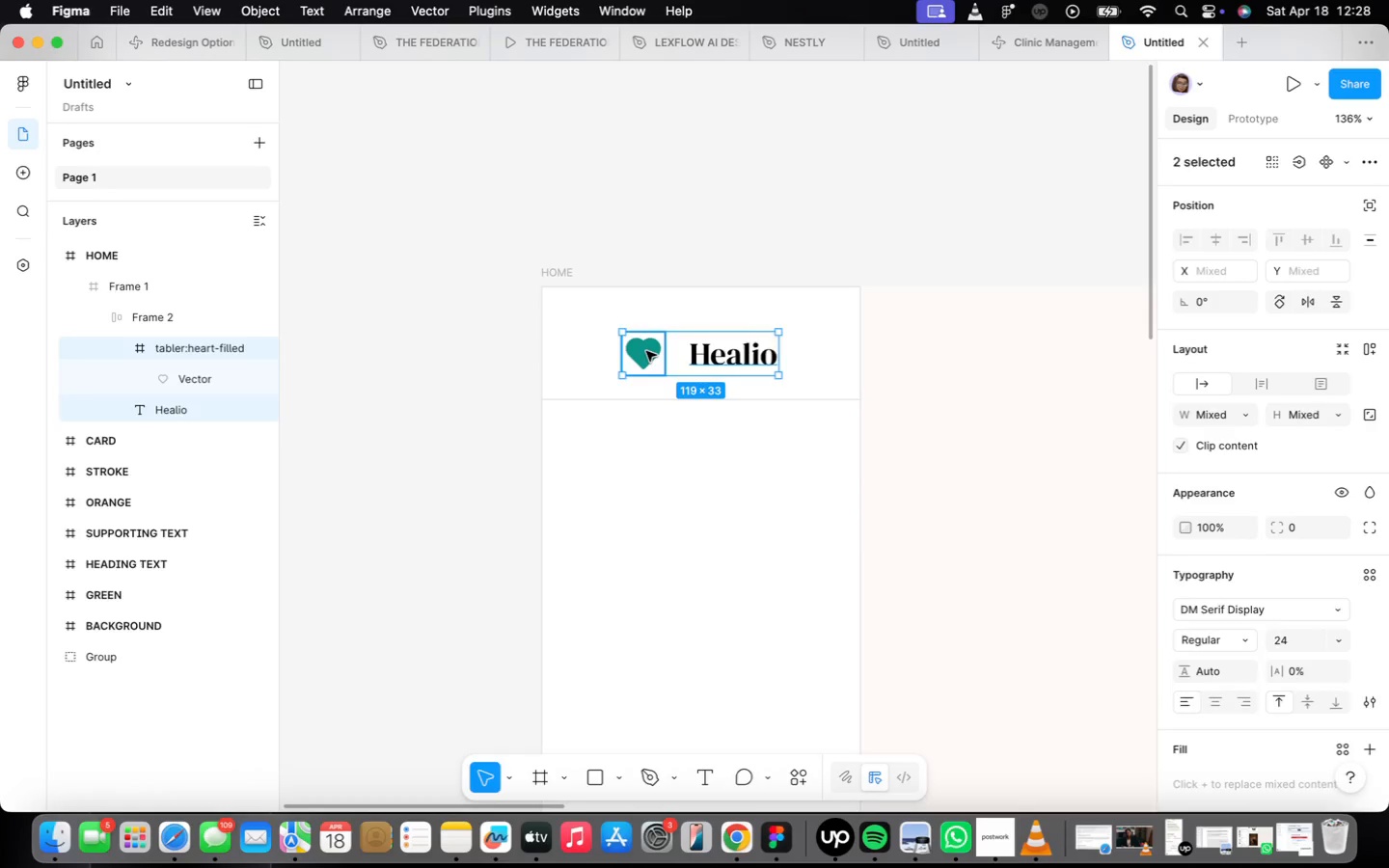 
key(Shift+A)
 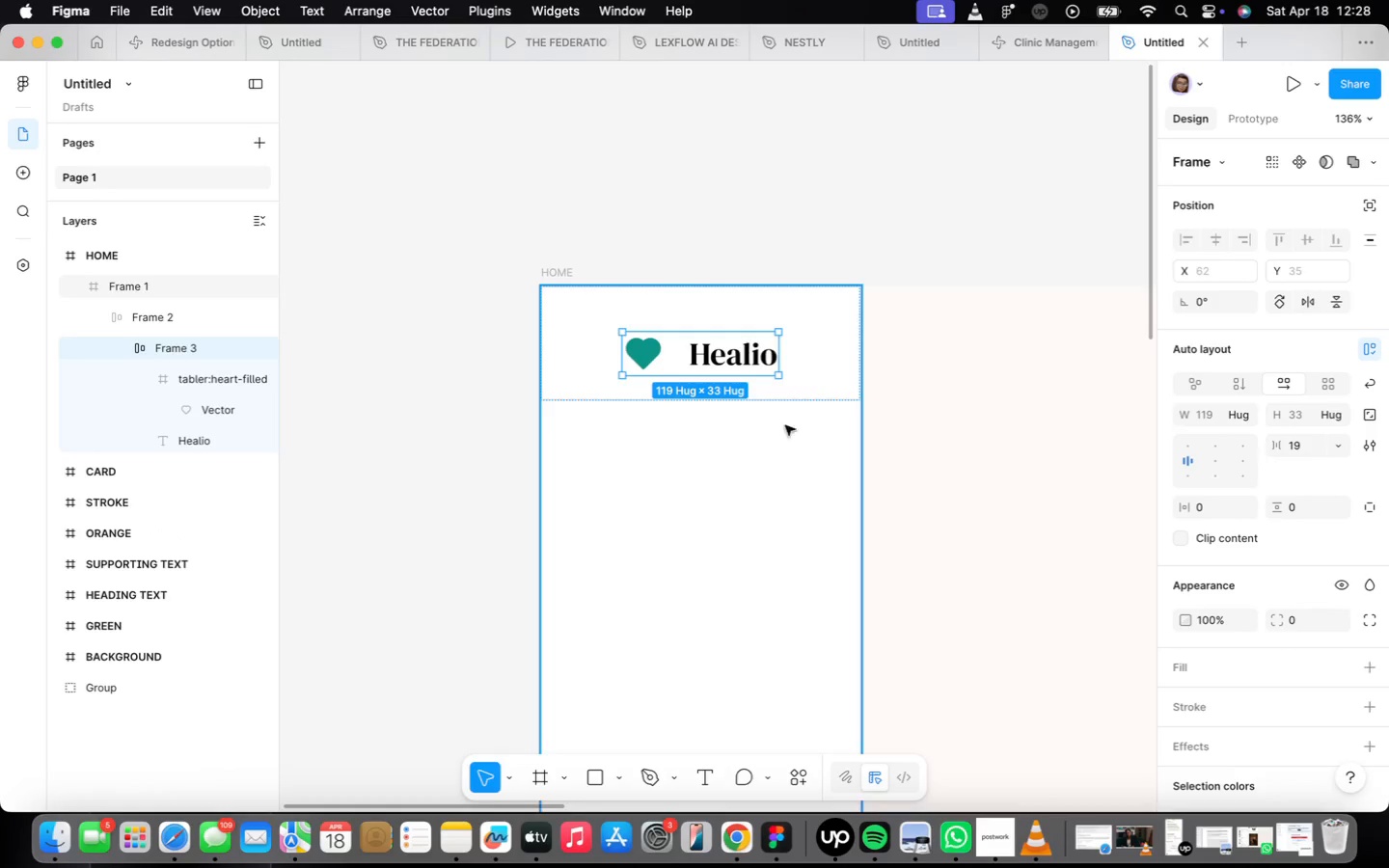 
left_click([836, 342])
 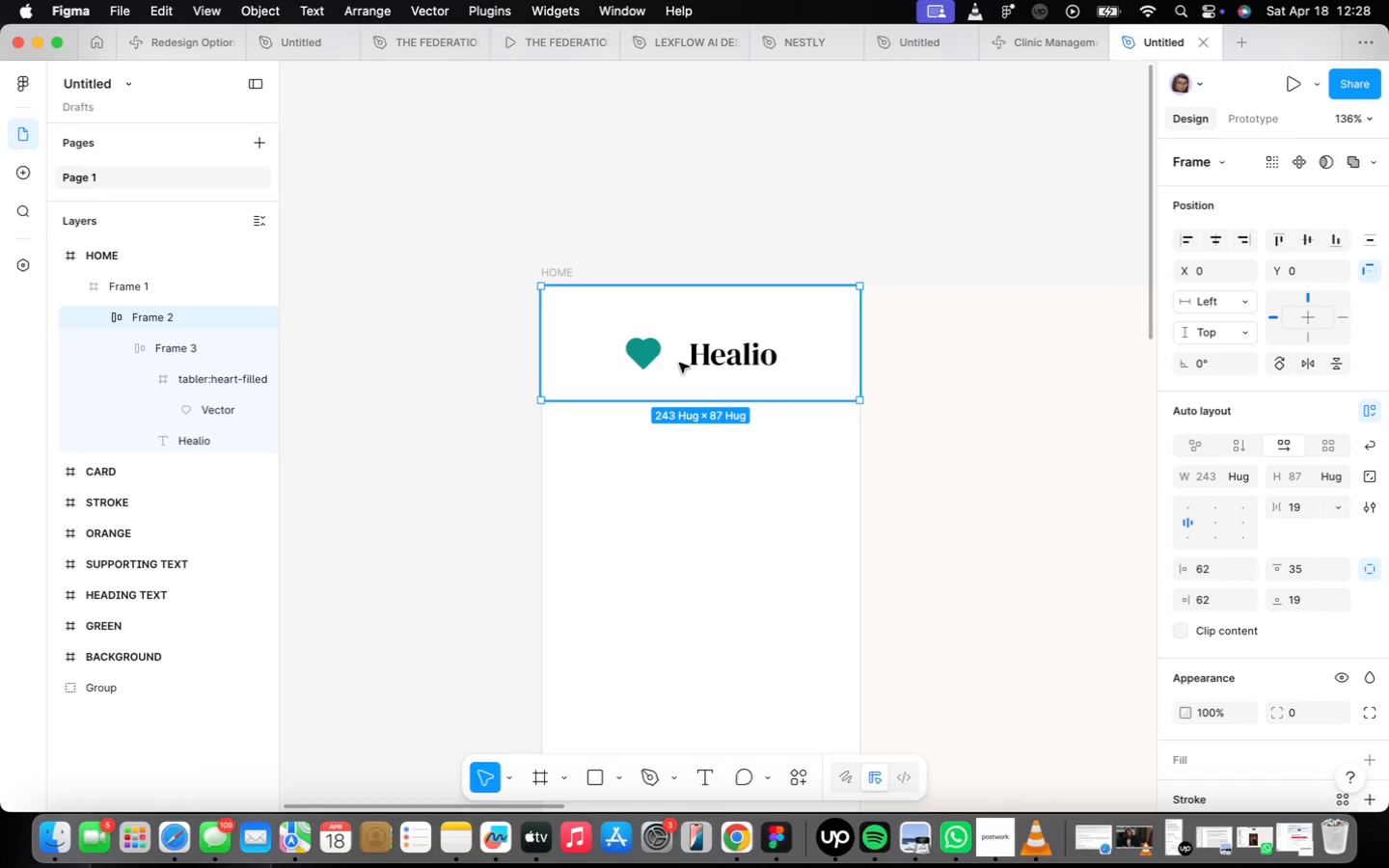 
left_click([706, 370])
 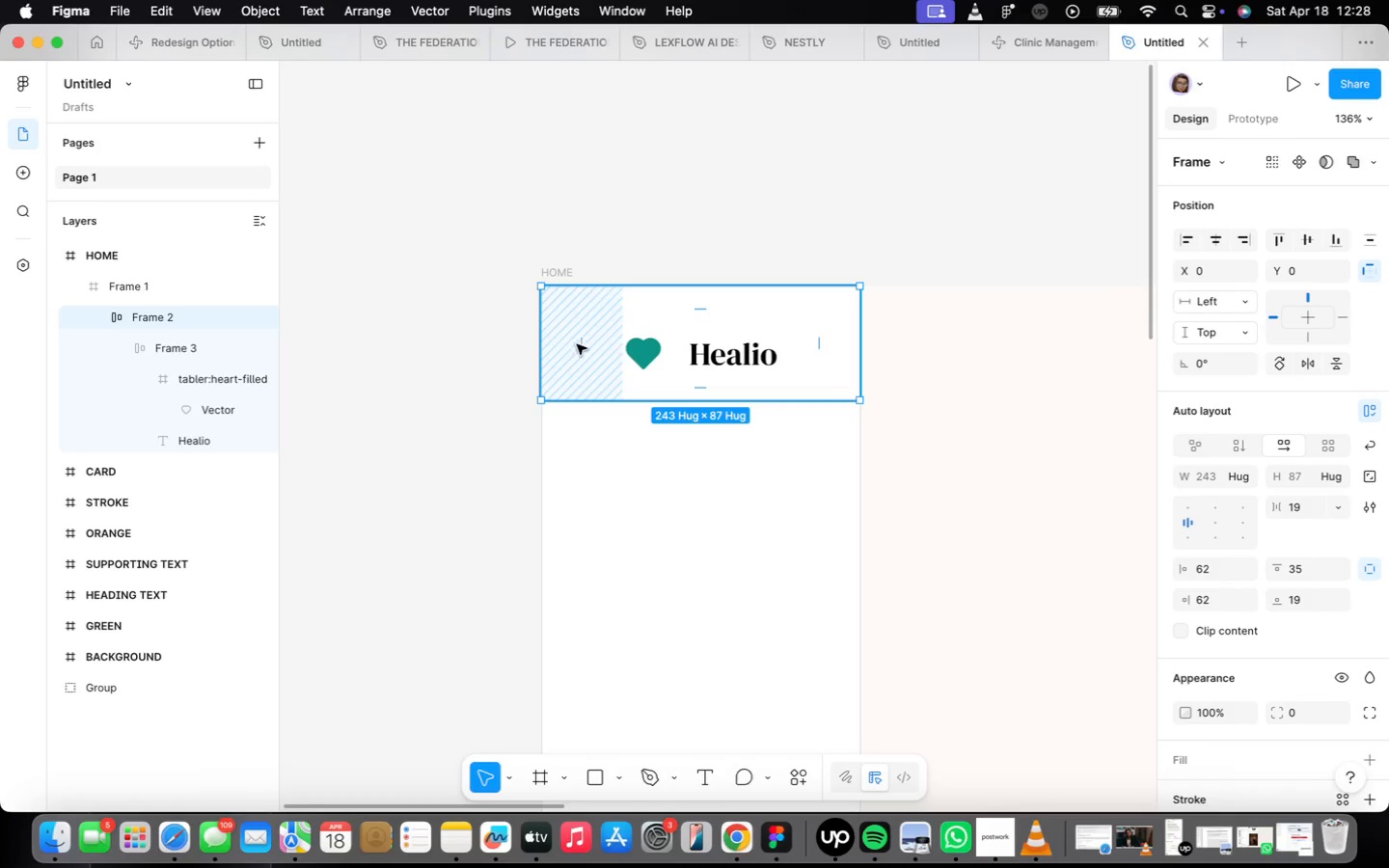 
left_click_drag(start_coordinate=[581, 343], to_coordinate=[513, 348])
 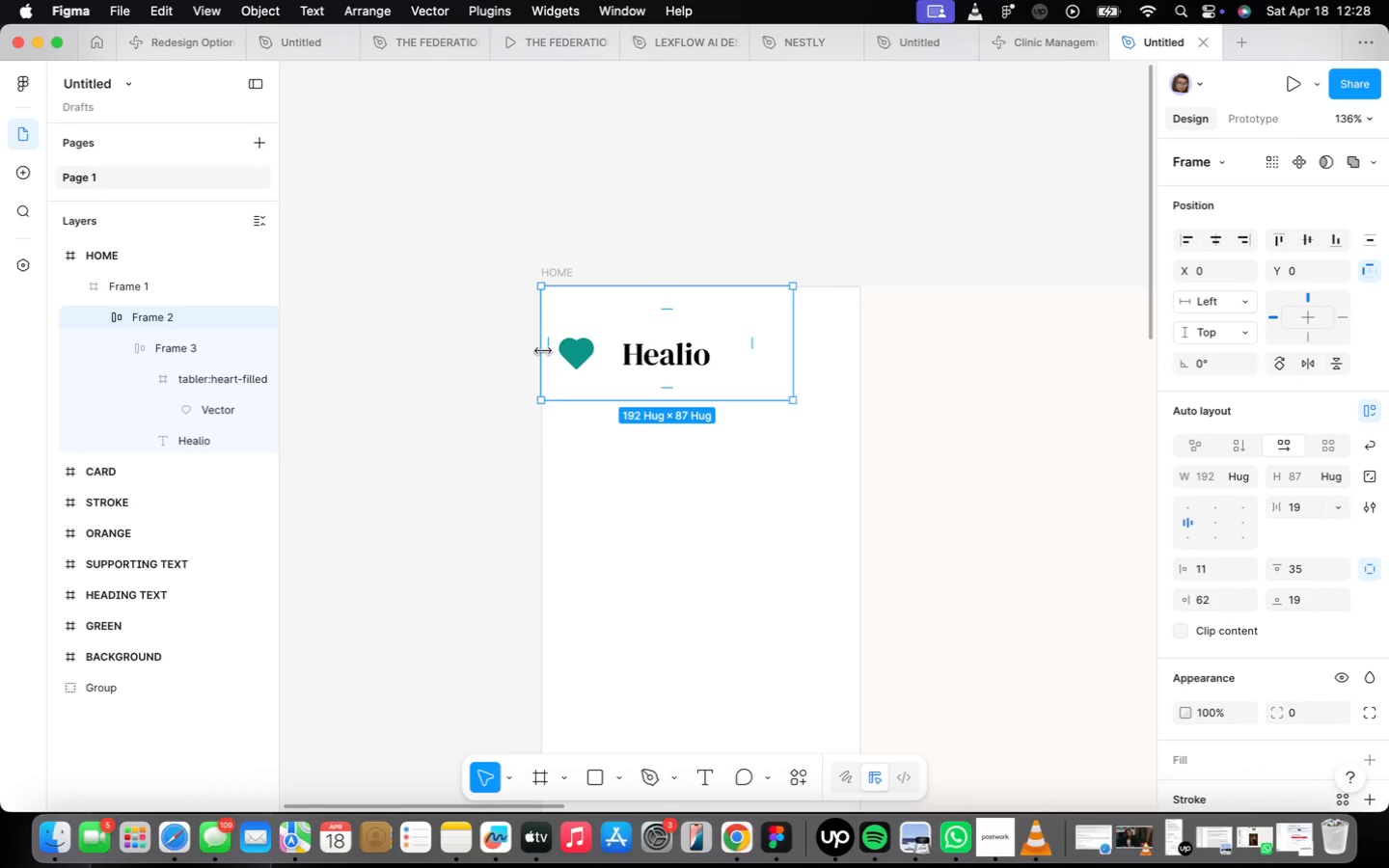 
left_click_drag(start_coordinate=[551, 348], to_coordinate=[568, 349])
 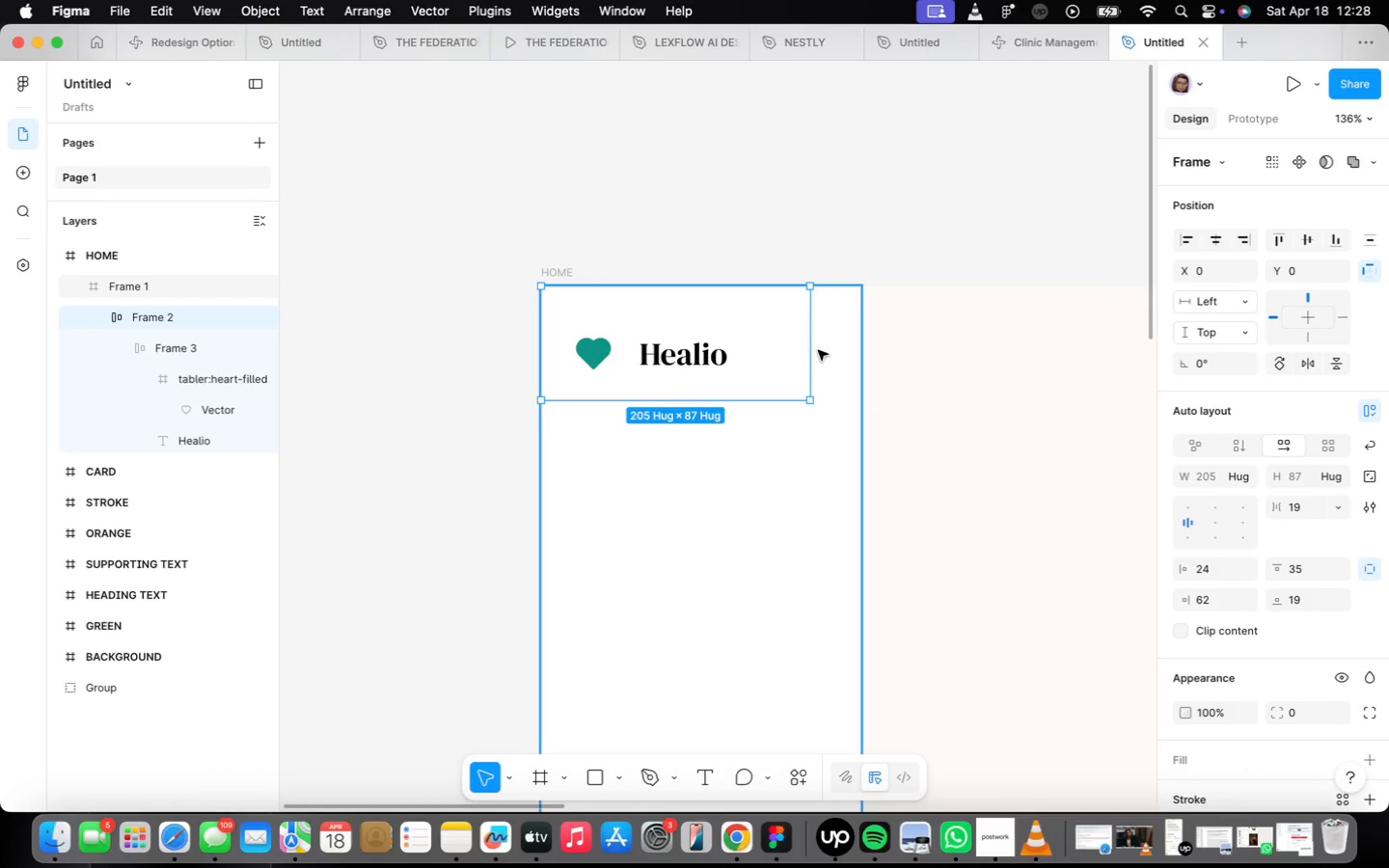 
left_click_drag(start_coordinate=[812, 352], to_coordinate=[864, 360])
 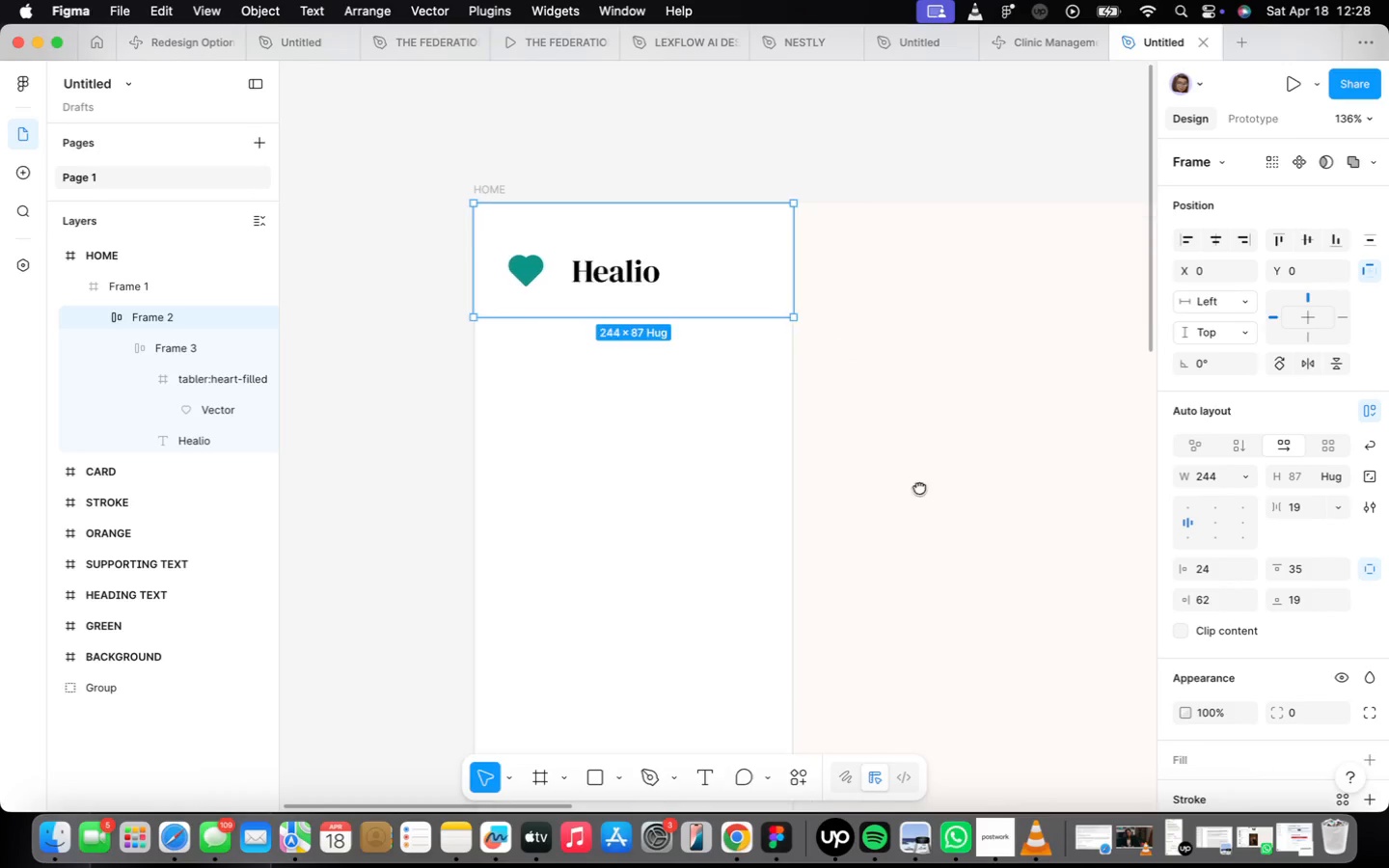 
left_click([877, 554])
 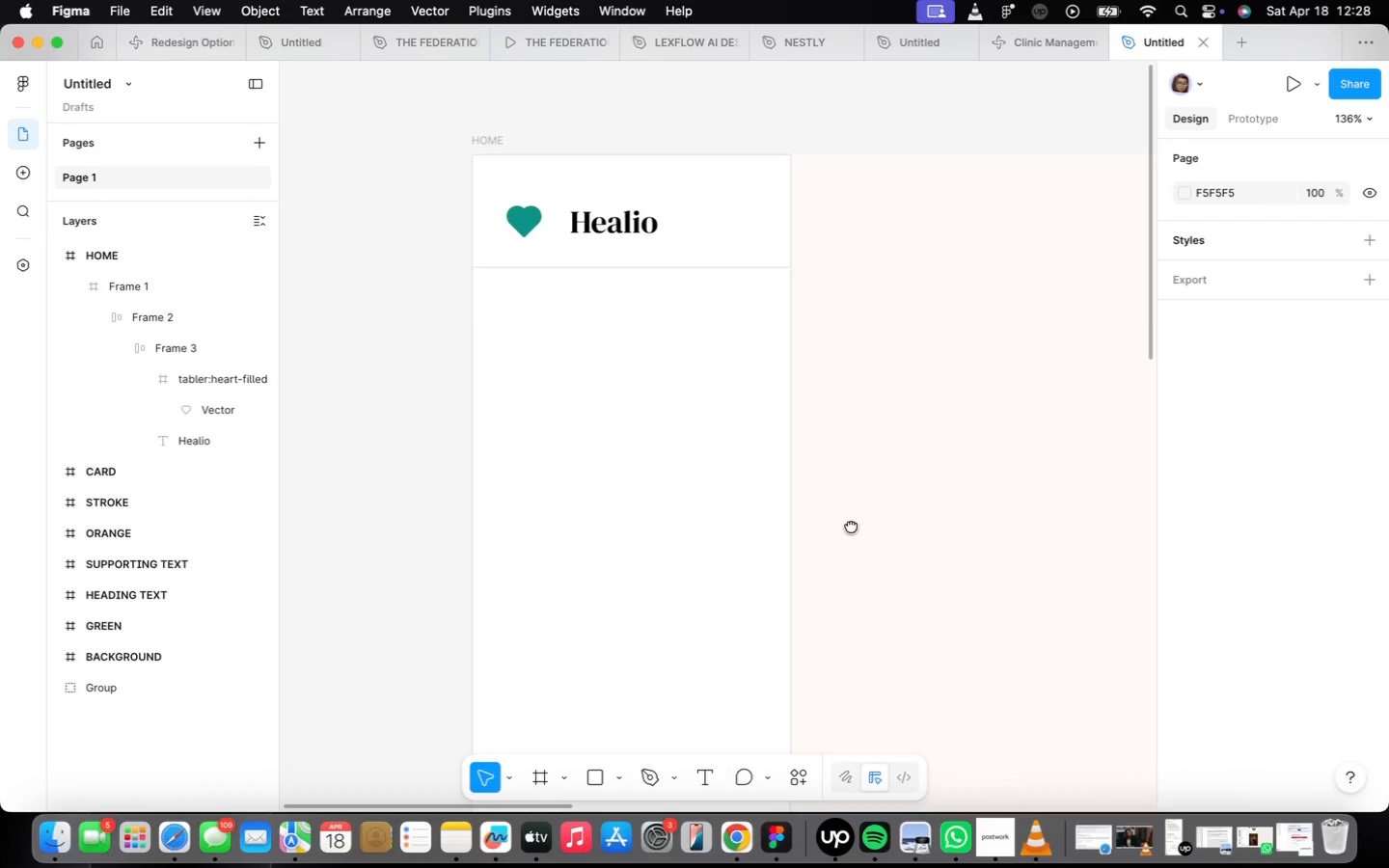 
scroll: coordinate [842, 532], scroll_direction: down, amount: 3.0
 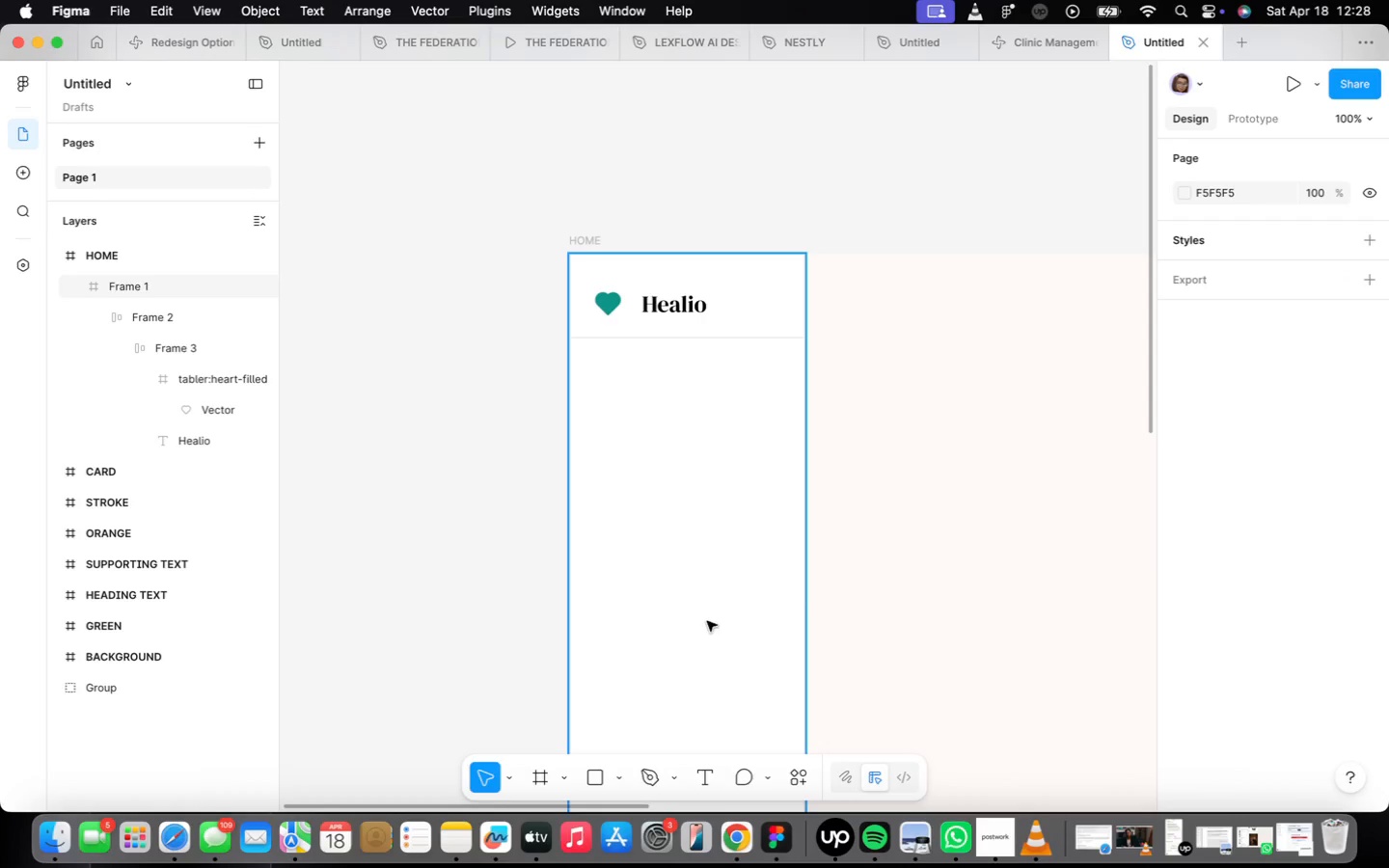 
key(T)
 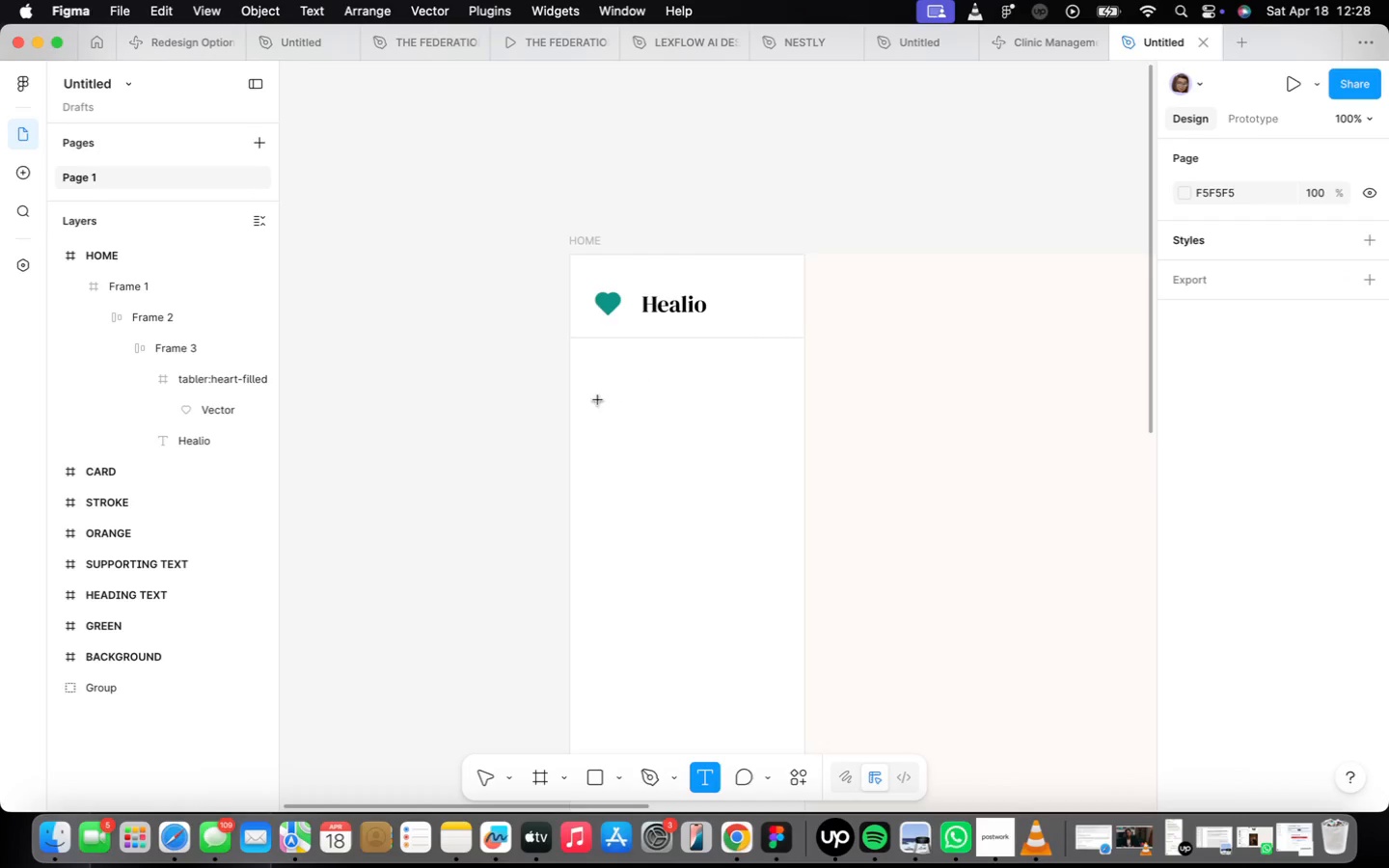 
left_click([601, 396])
 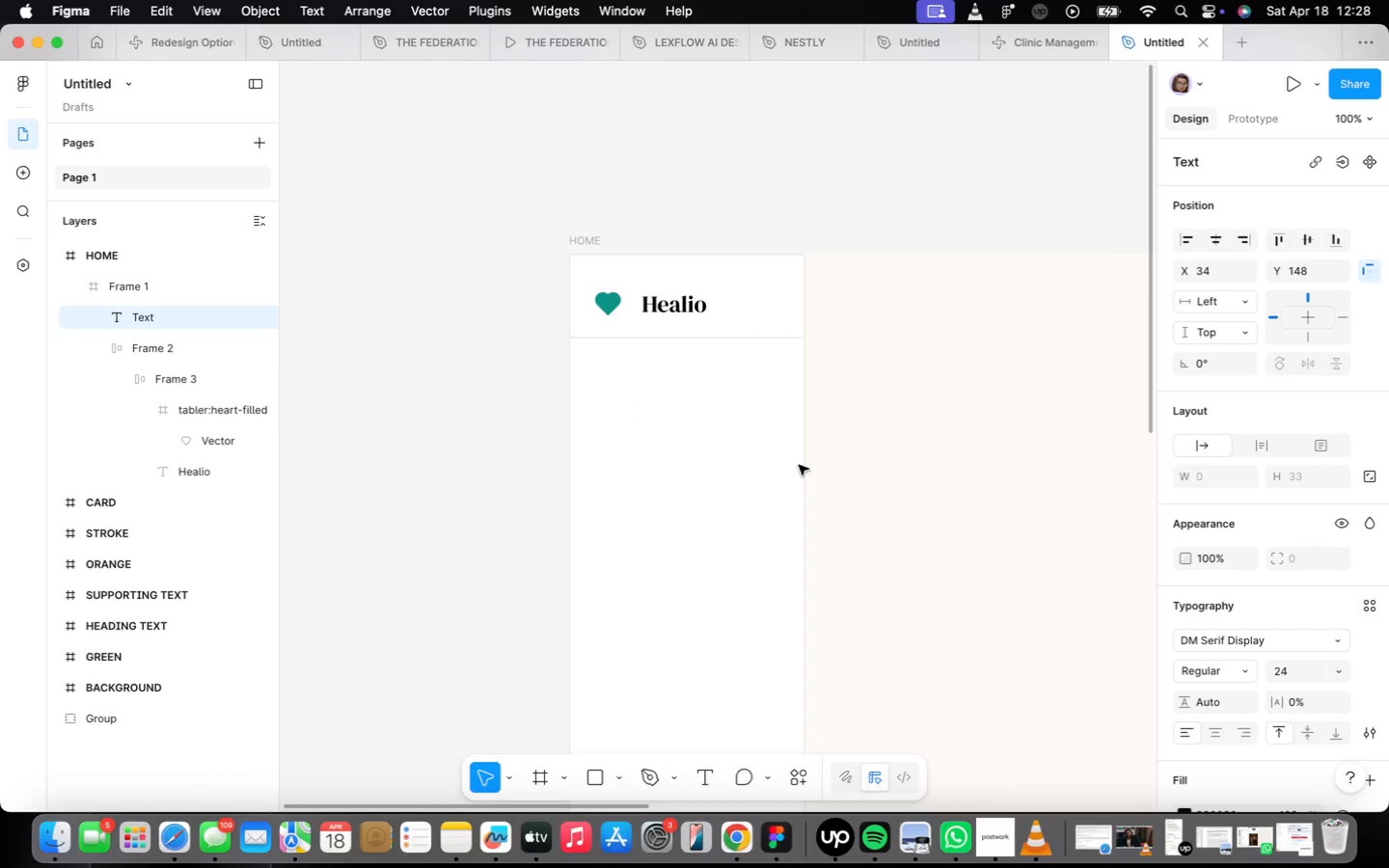 
type(Dashboard)
 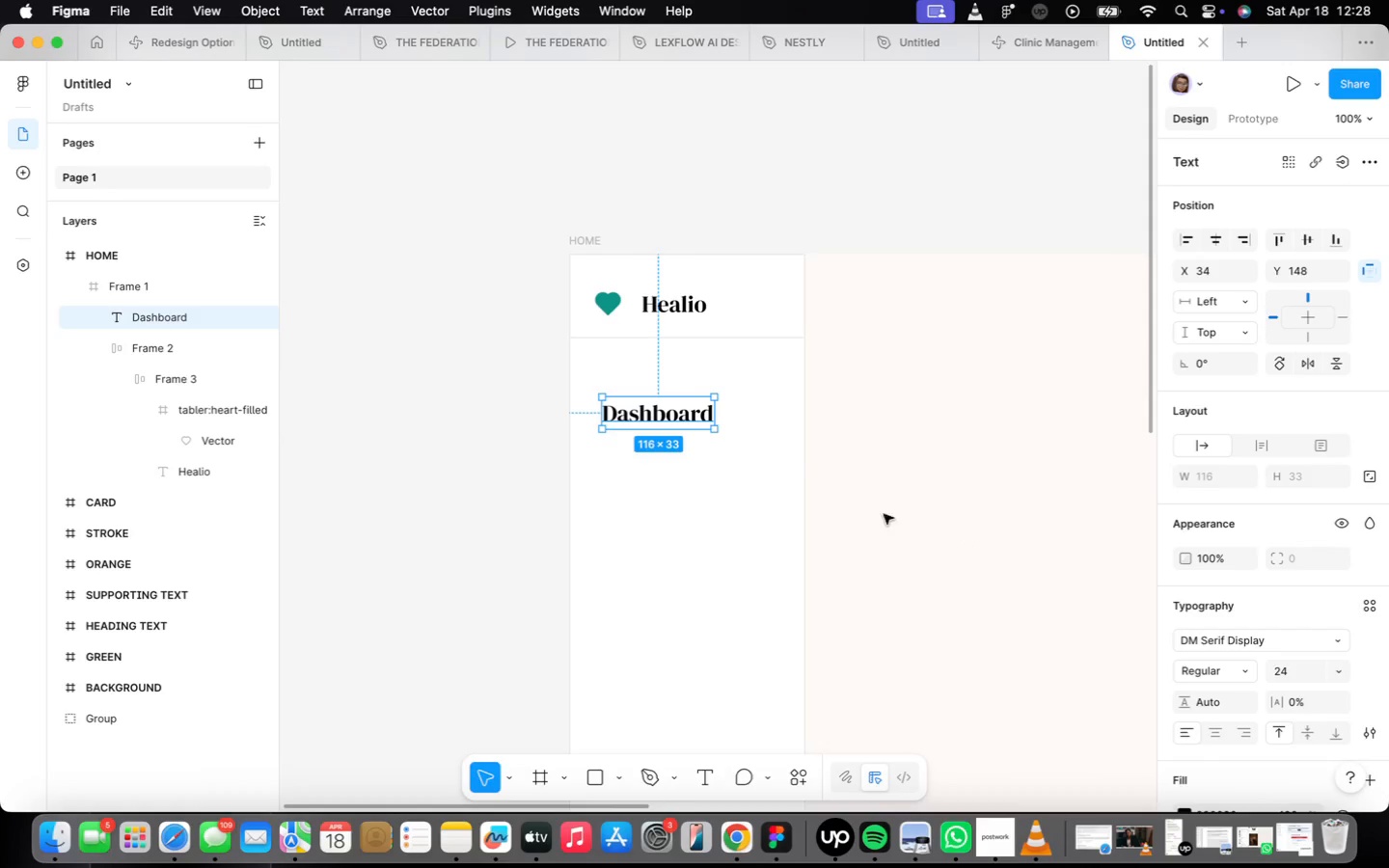 
scroll: coordinate [1290, 665], scroll_direction: down, amount: 6.0
 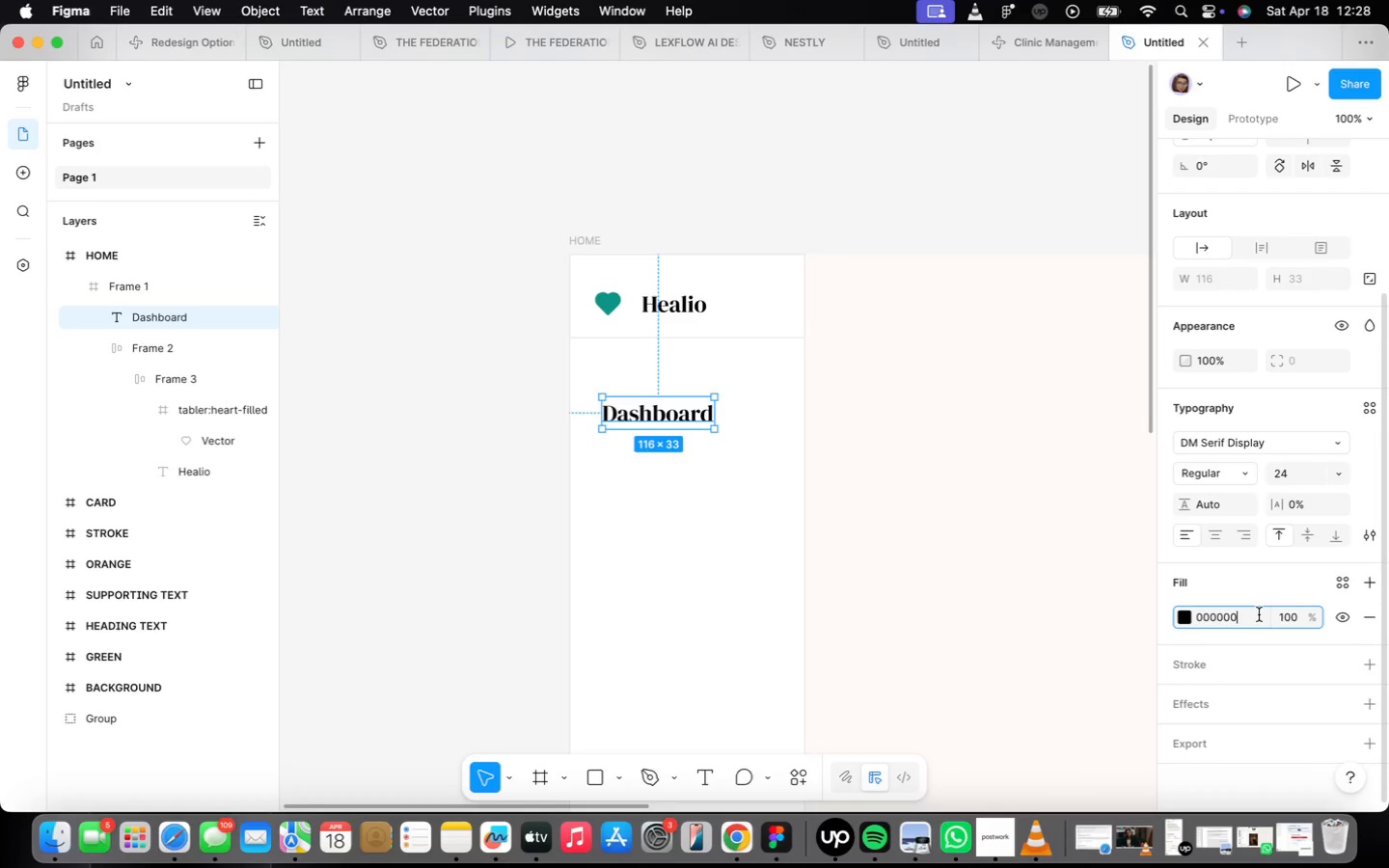 
type(ffffff)
 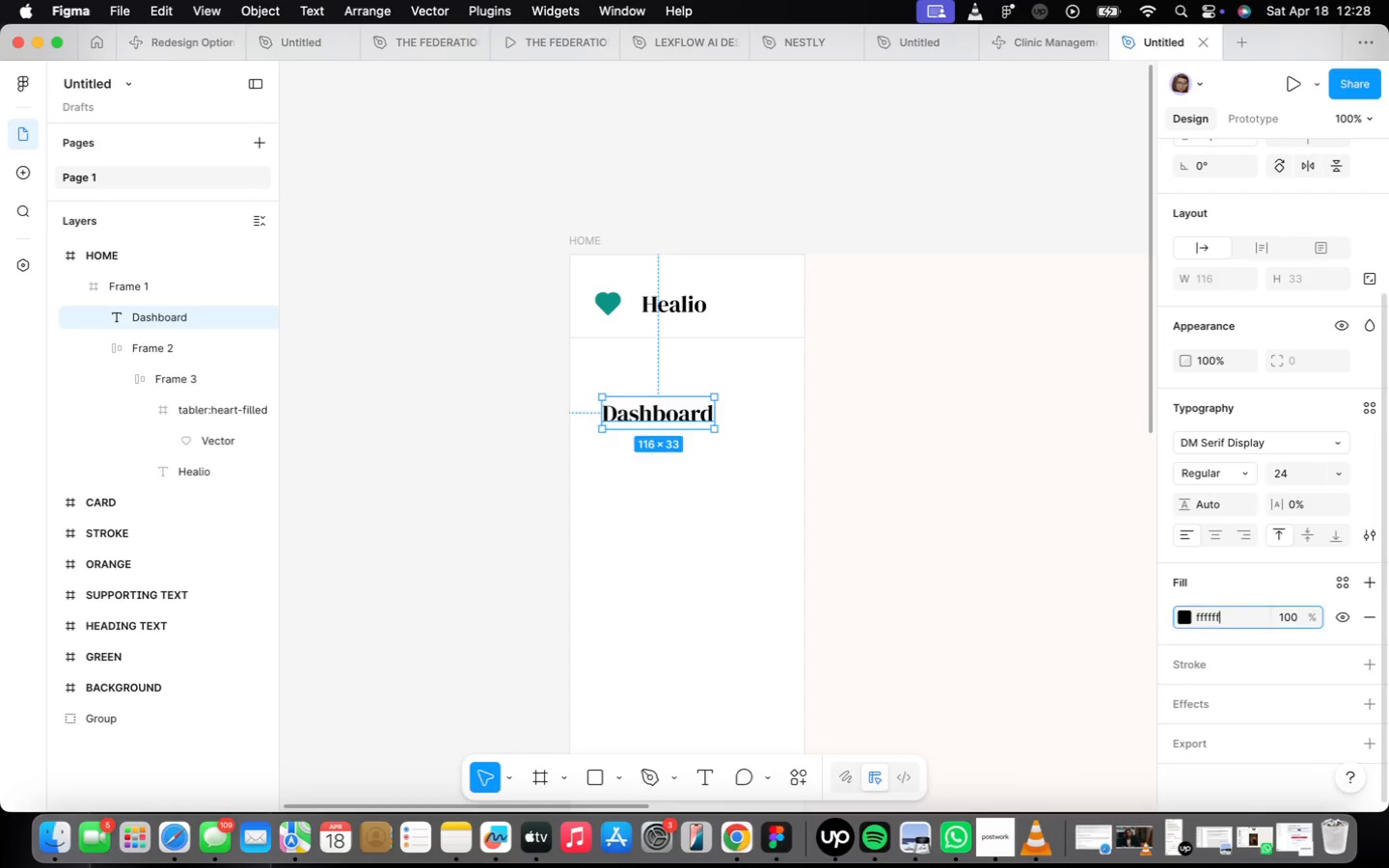 
key(Enter)
 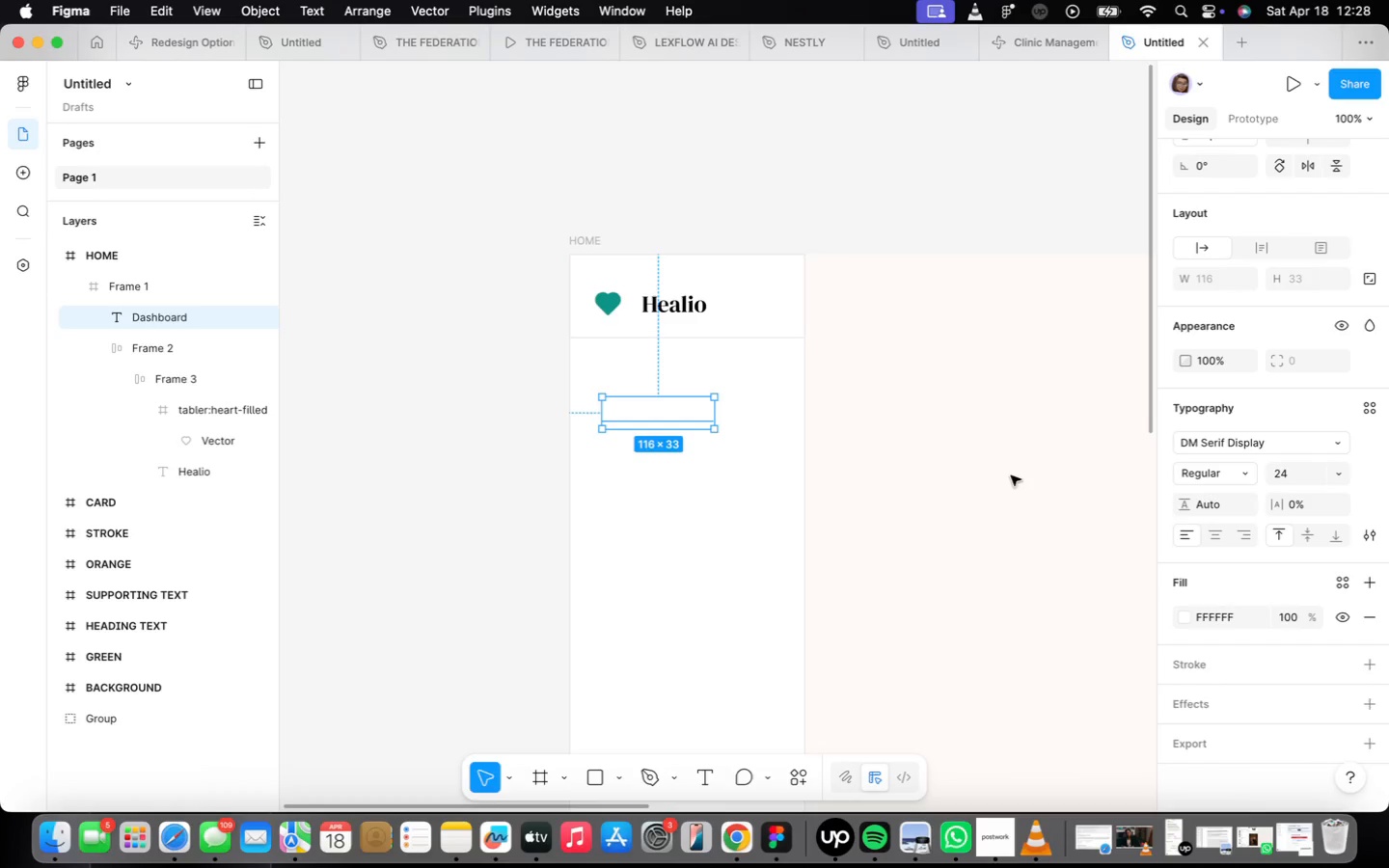 
key(Meta+CommandLeft)
 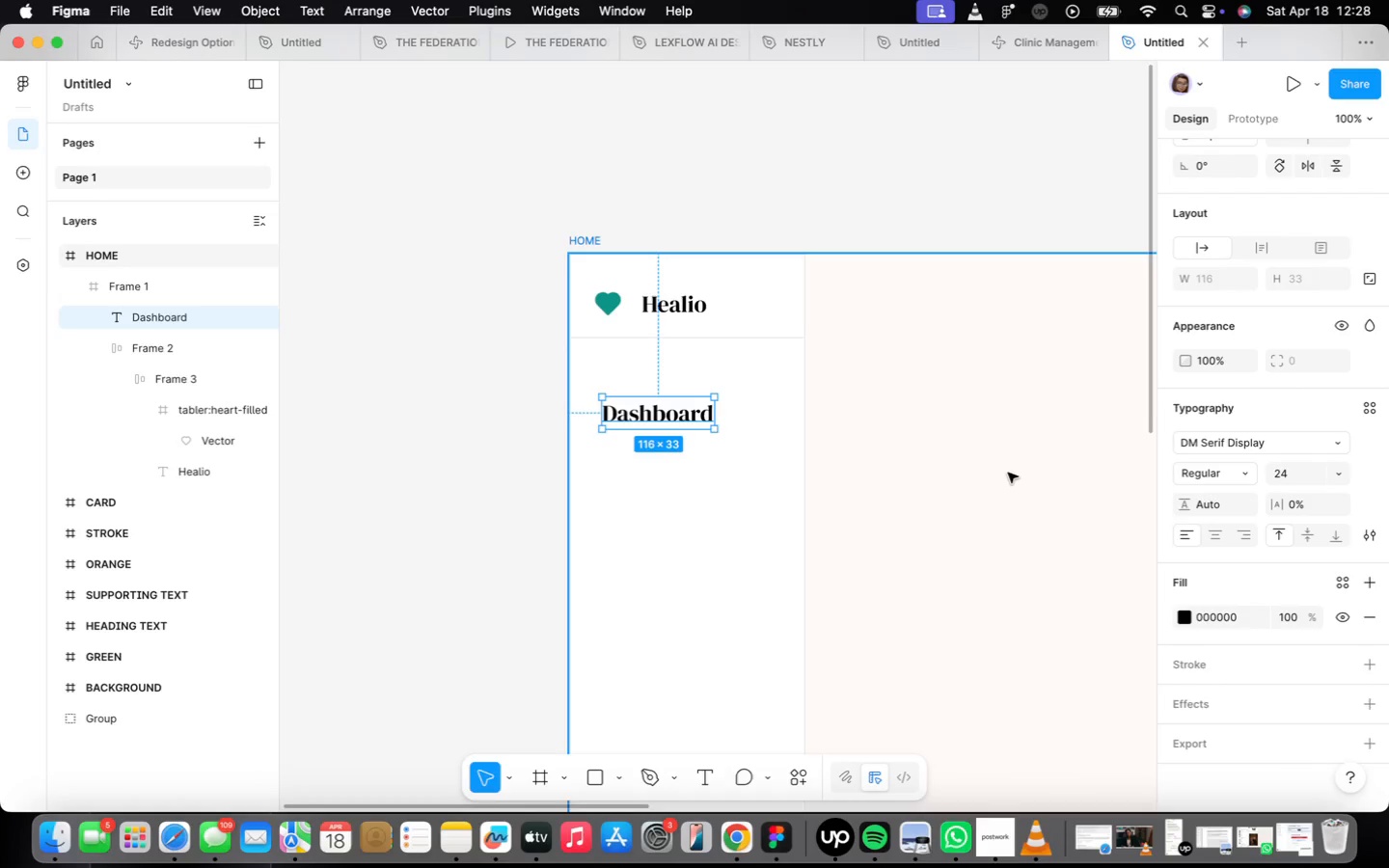 
key(Meta+Z)
 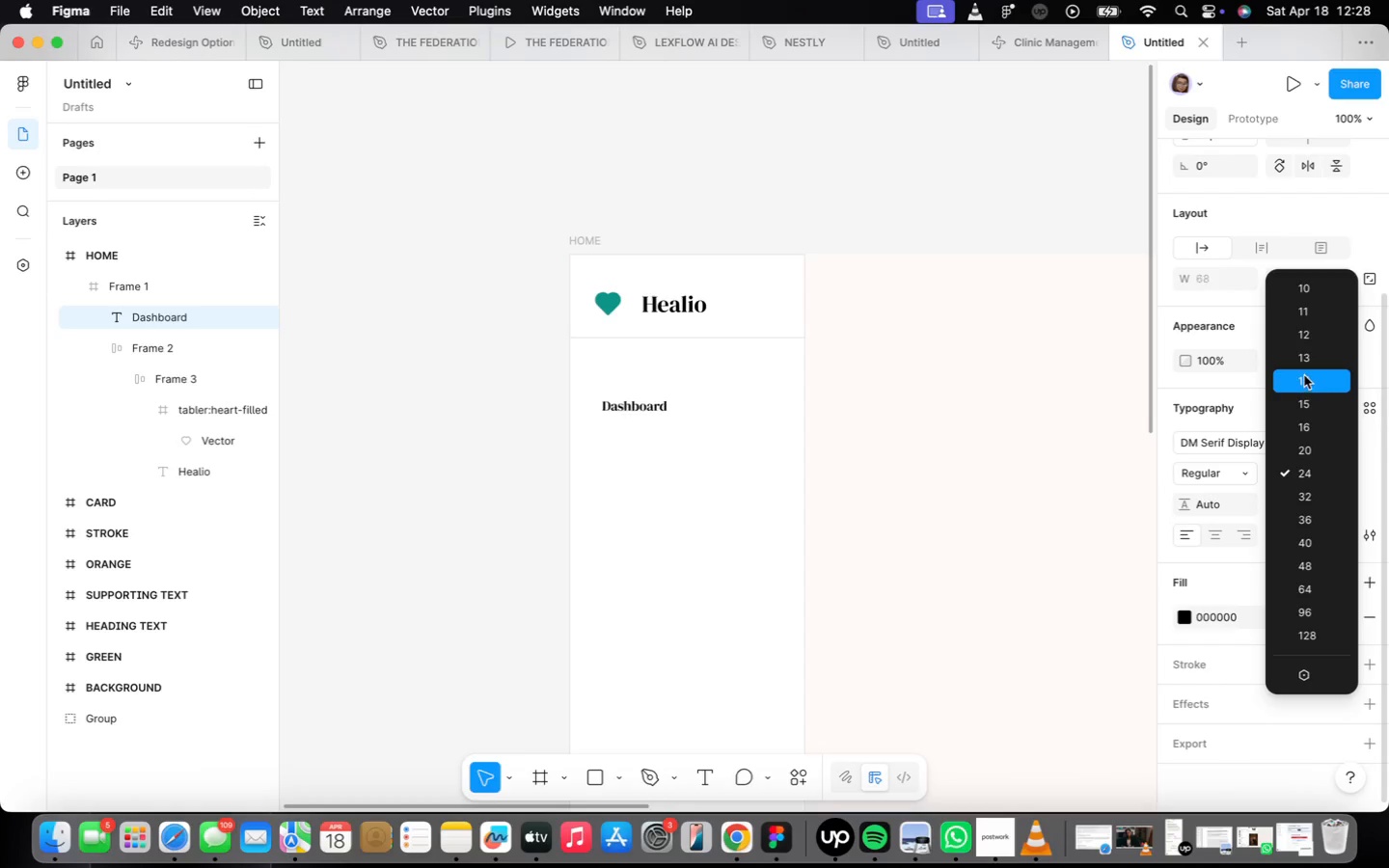 
left_click([1314, 426])
 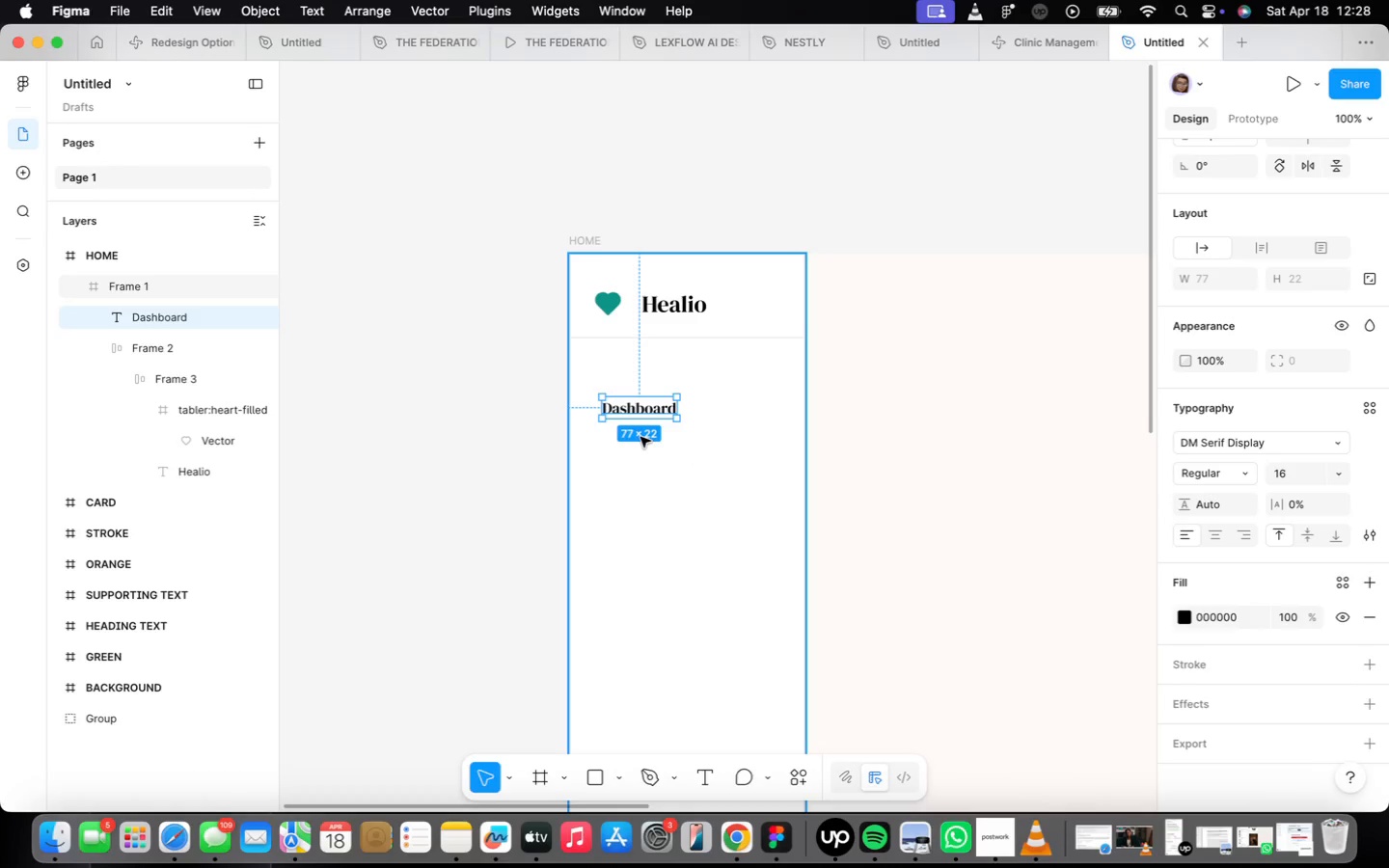 
key(Shift+ShiftLeft)
 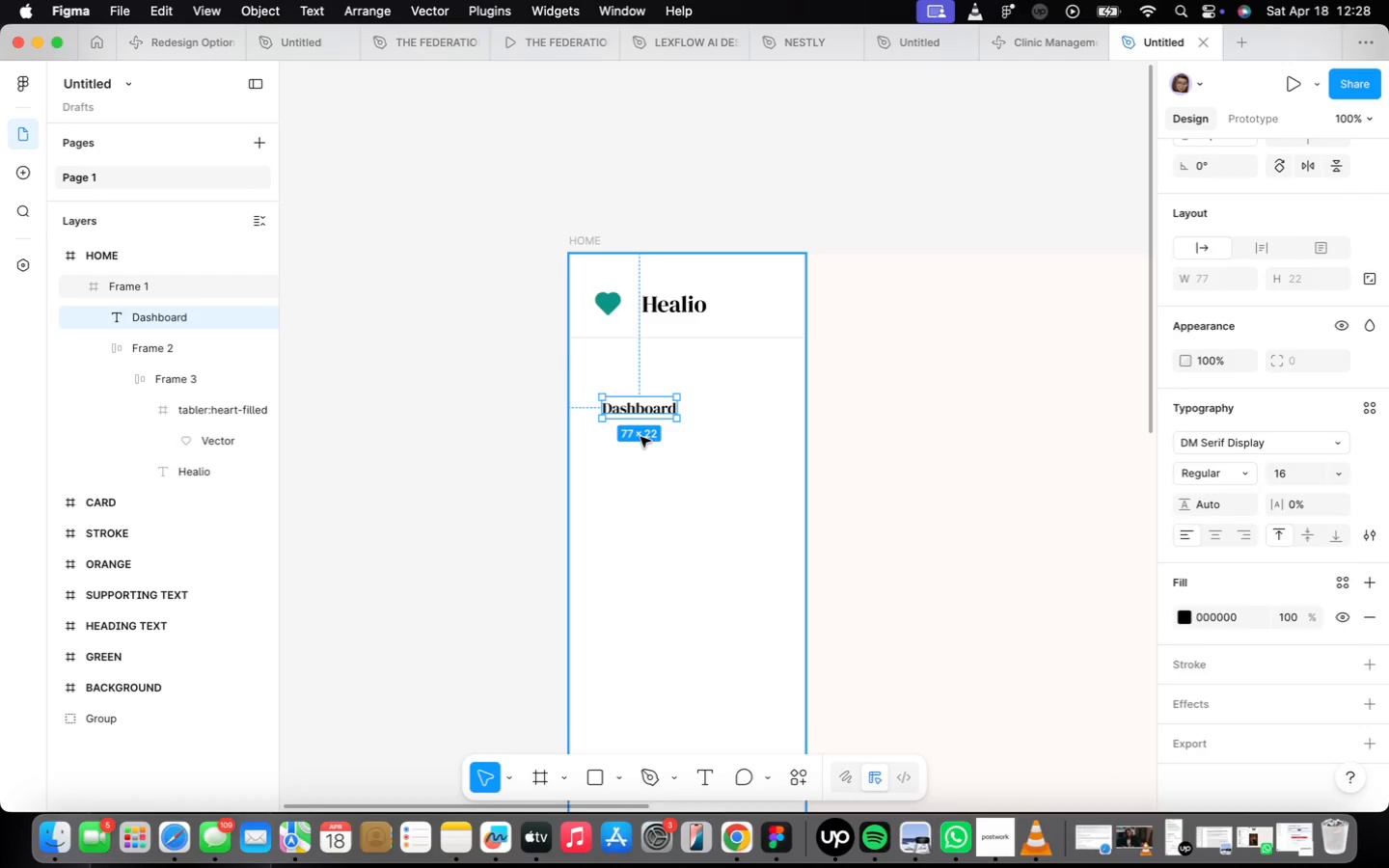 
key(Shift+A)
 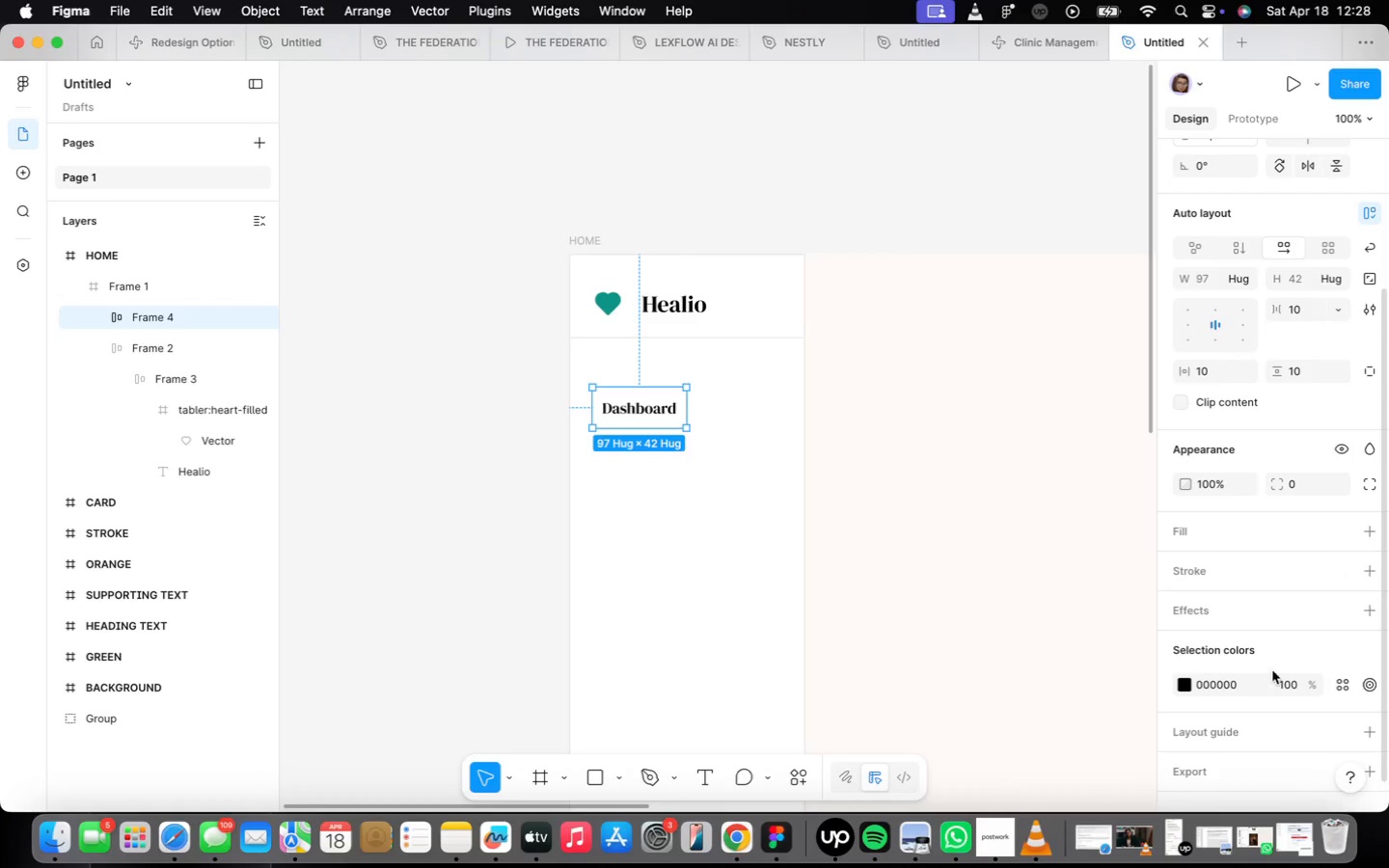 
left_click([1182, 684])
 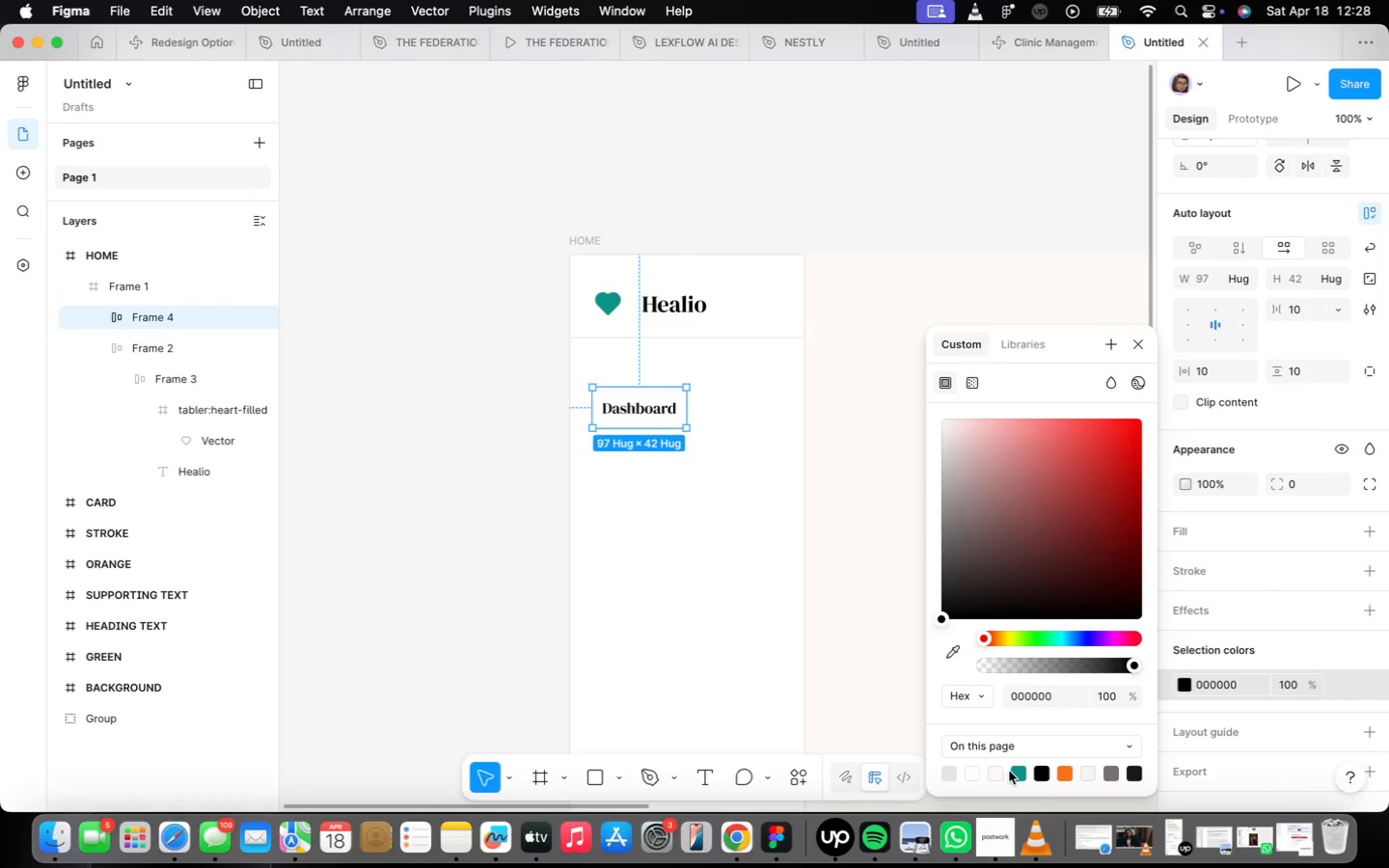 
left_click([1018, 775])
 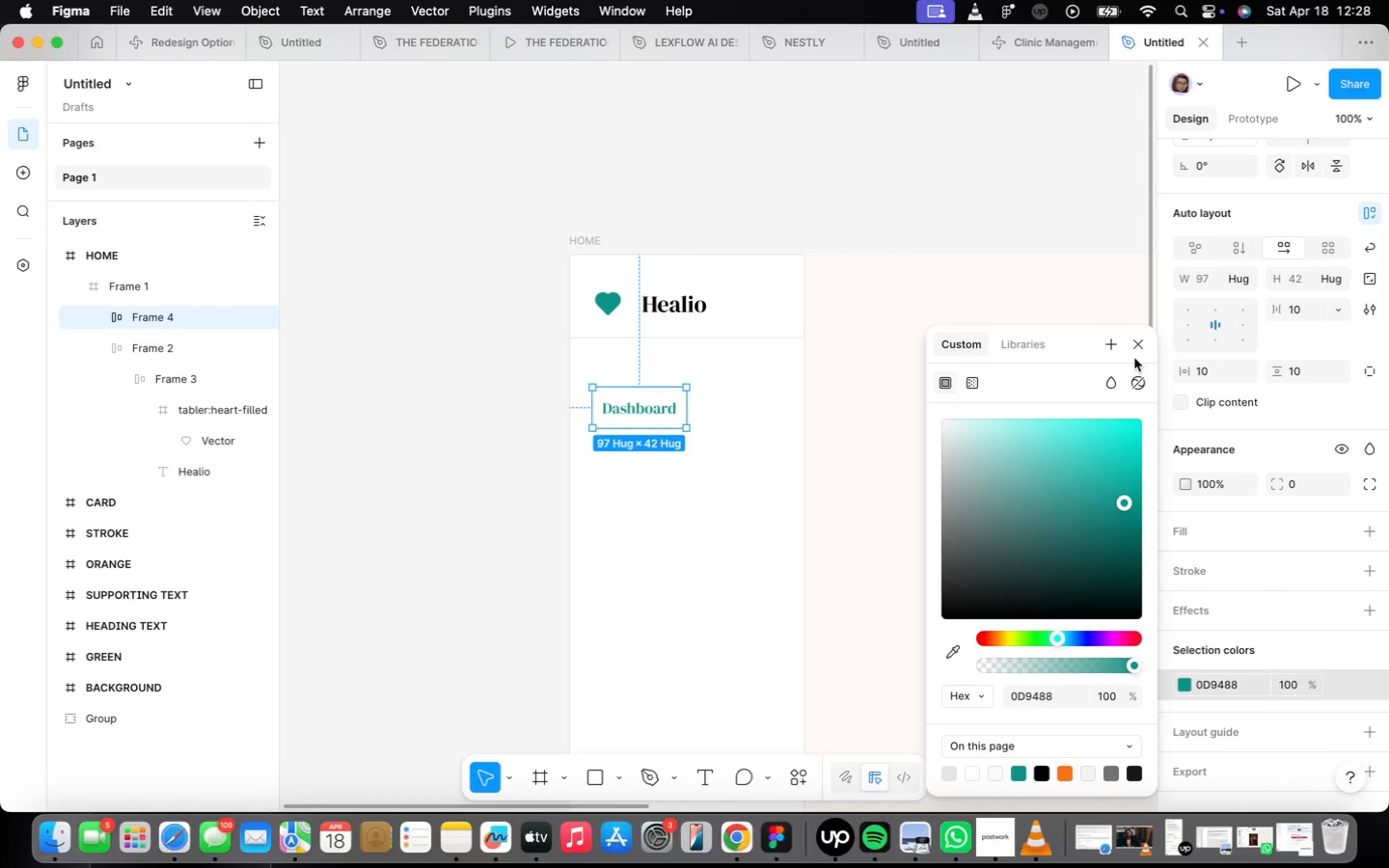 
key(Meta+CommandLeft)
 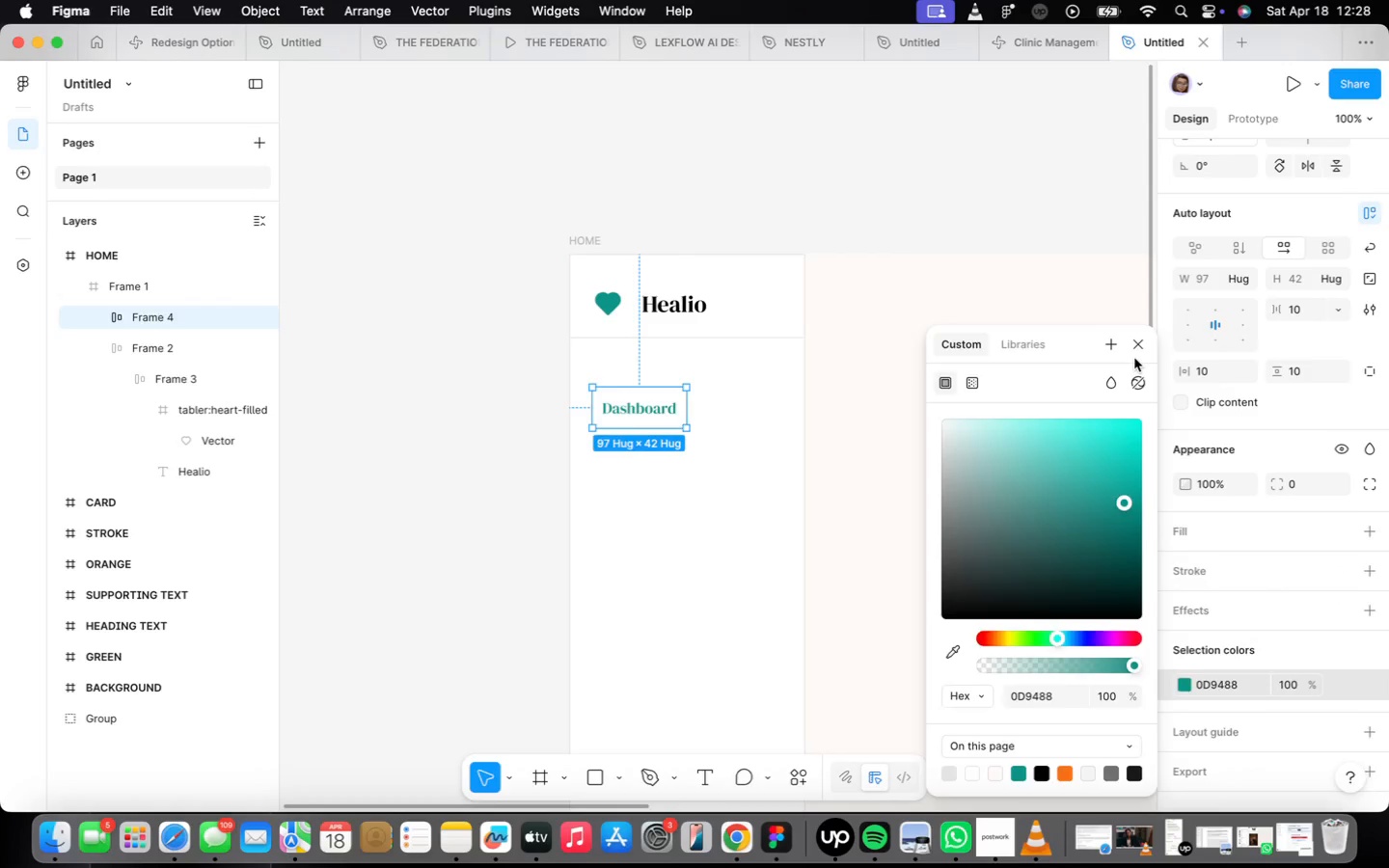 
key(Meta+Z)
 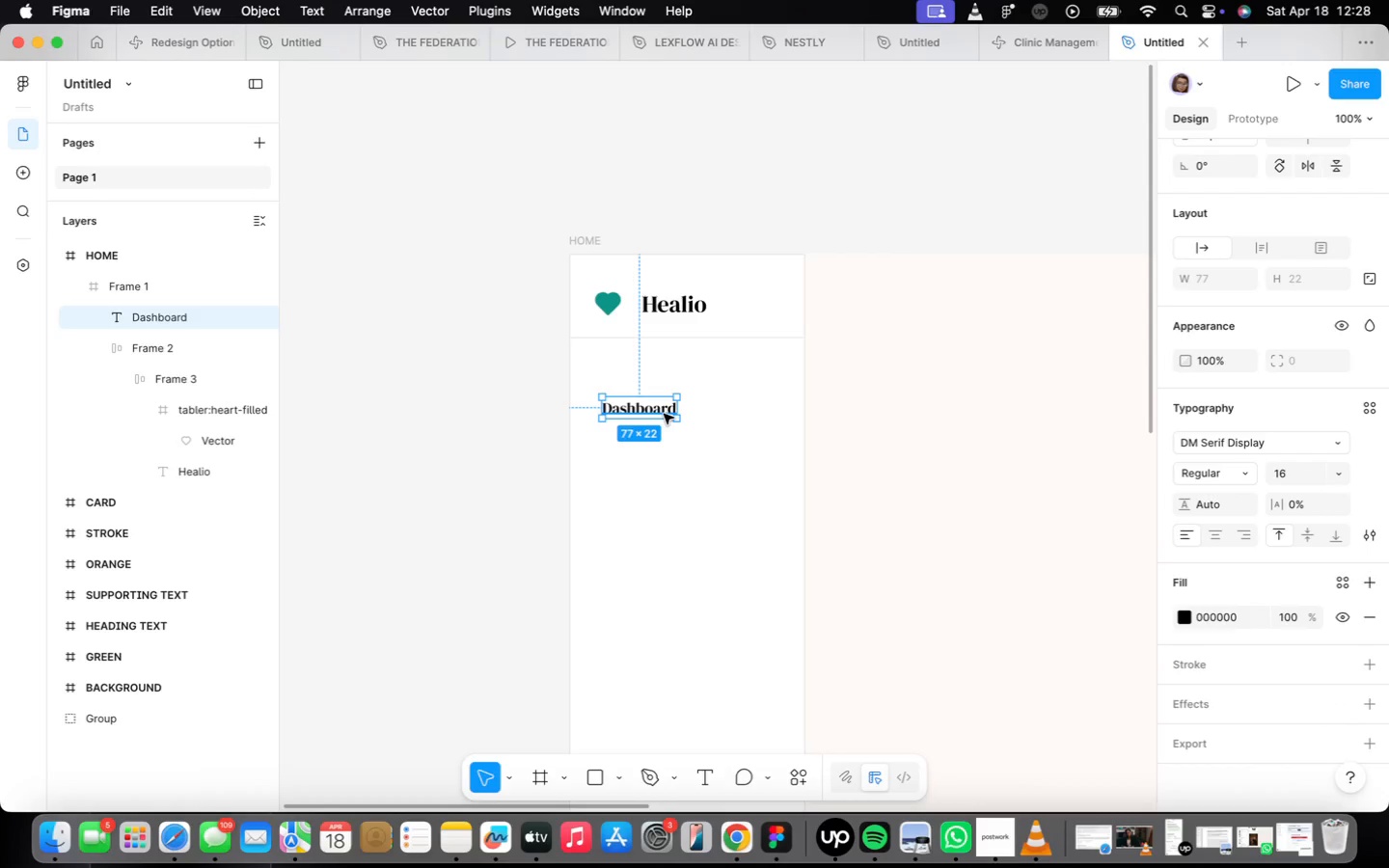 
key(Shift+ShiftLeft)
 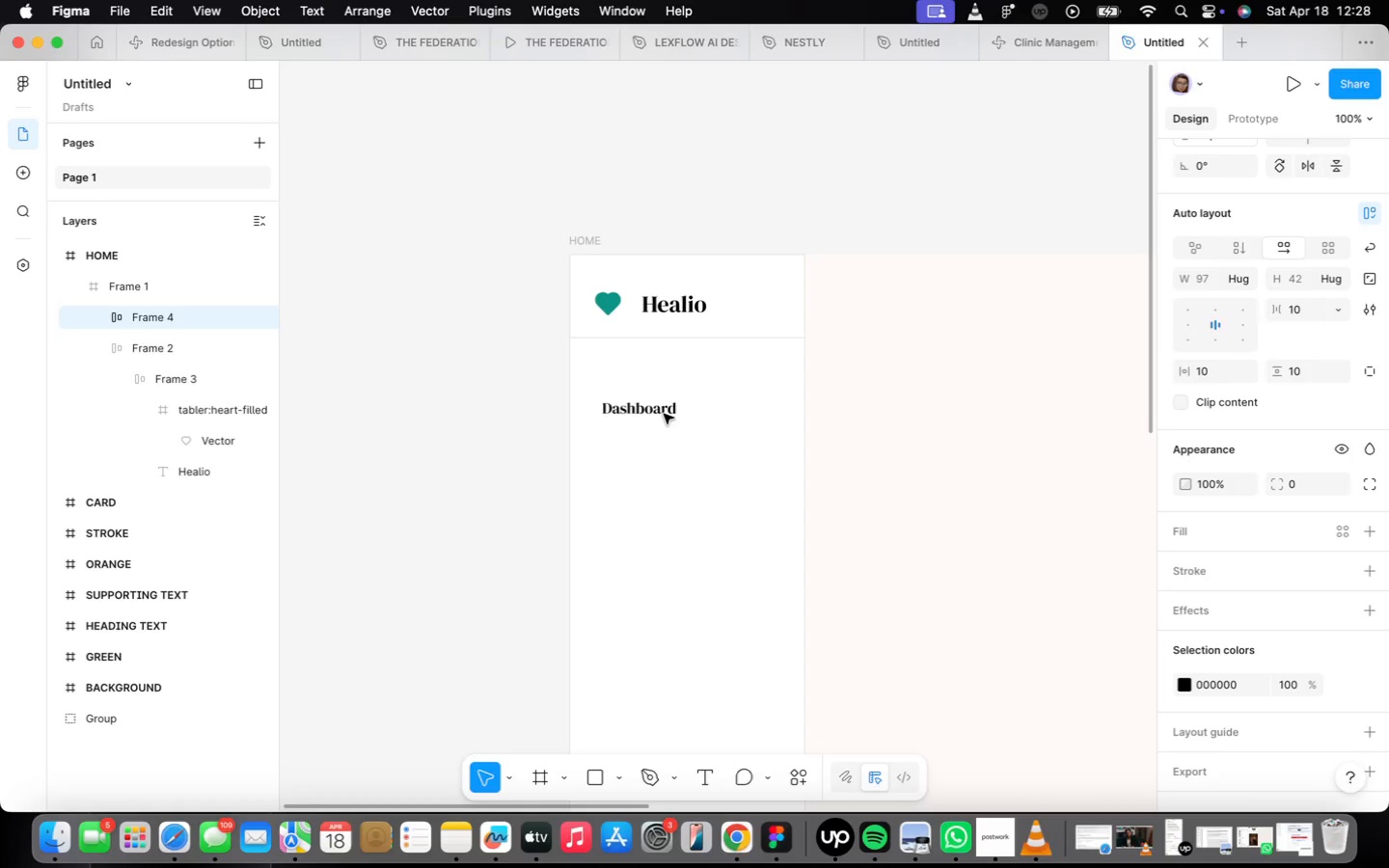 
key(Shift+A)
 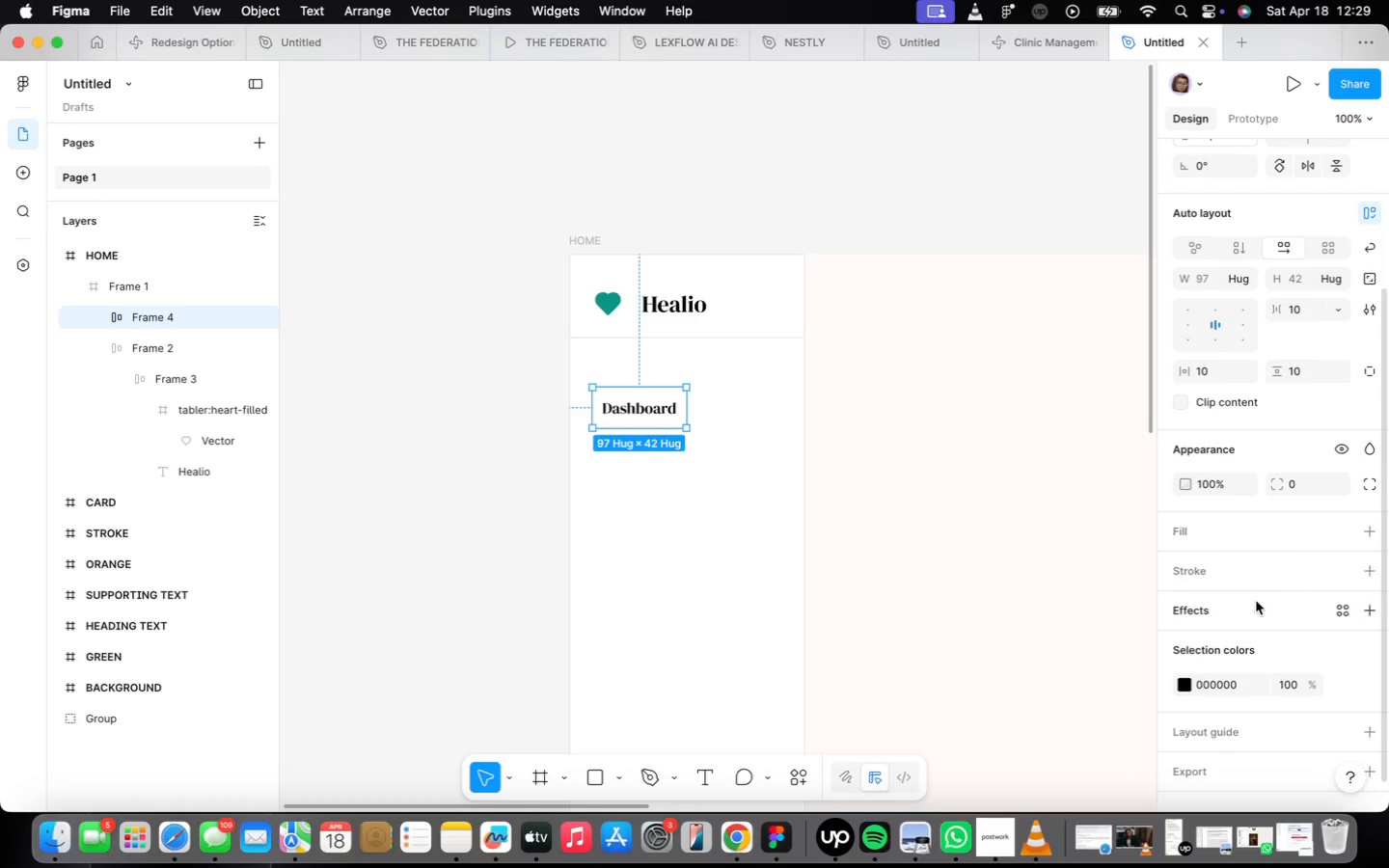 
left_click([1374, 539])
 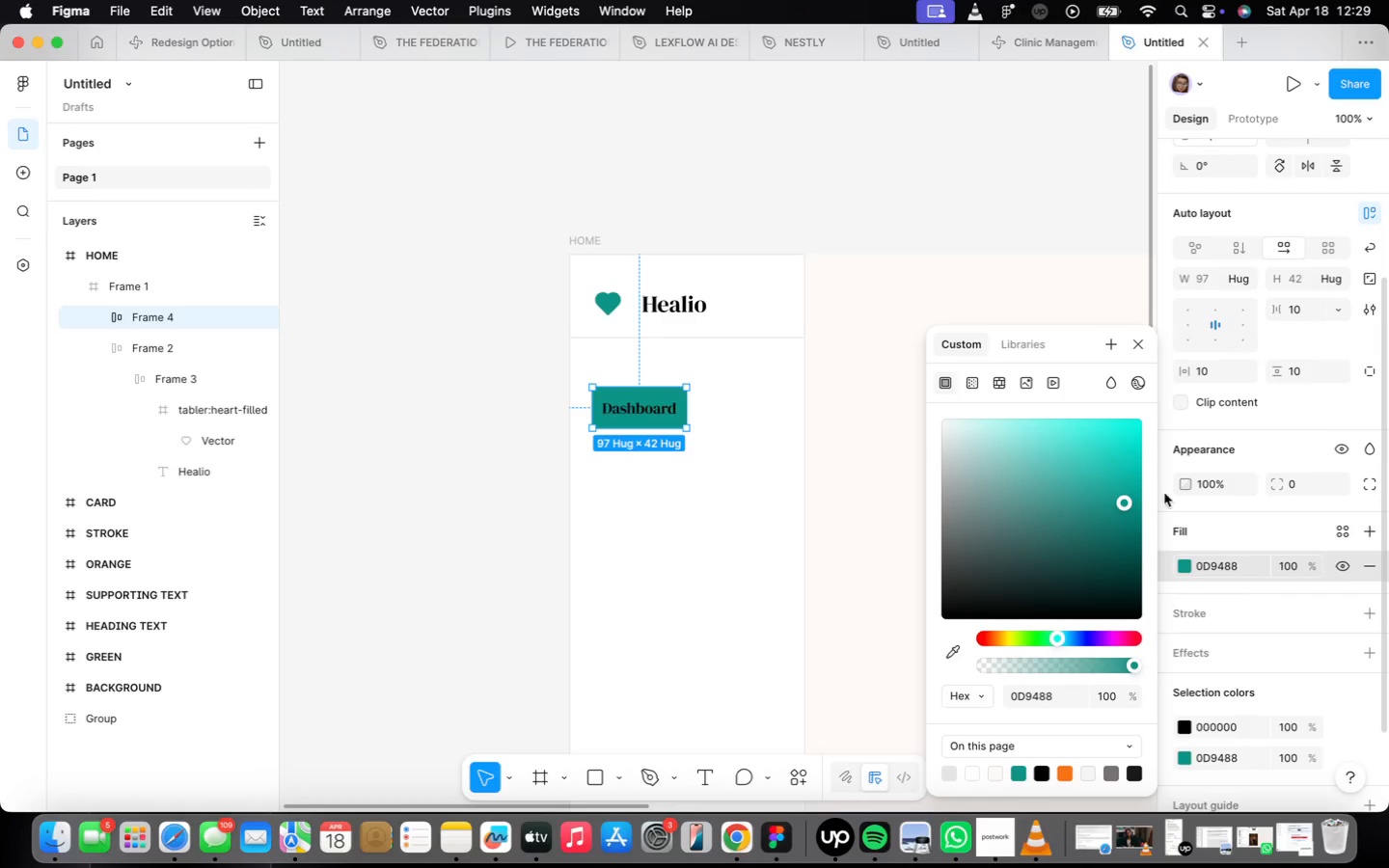 
wait(5.13)
 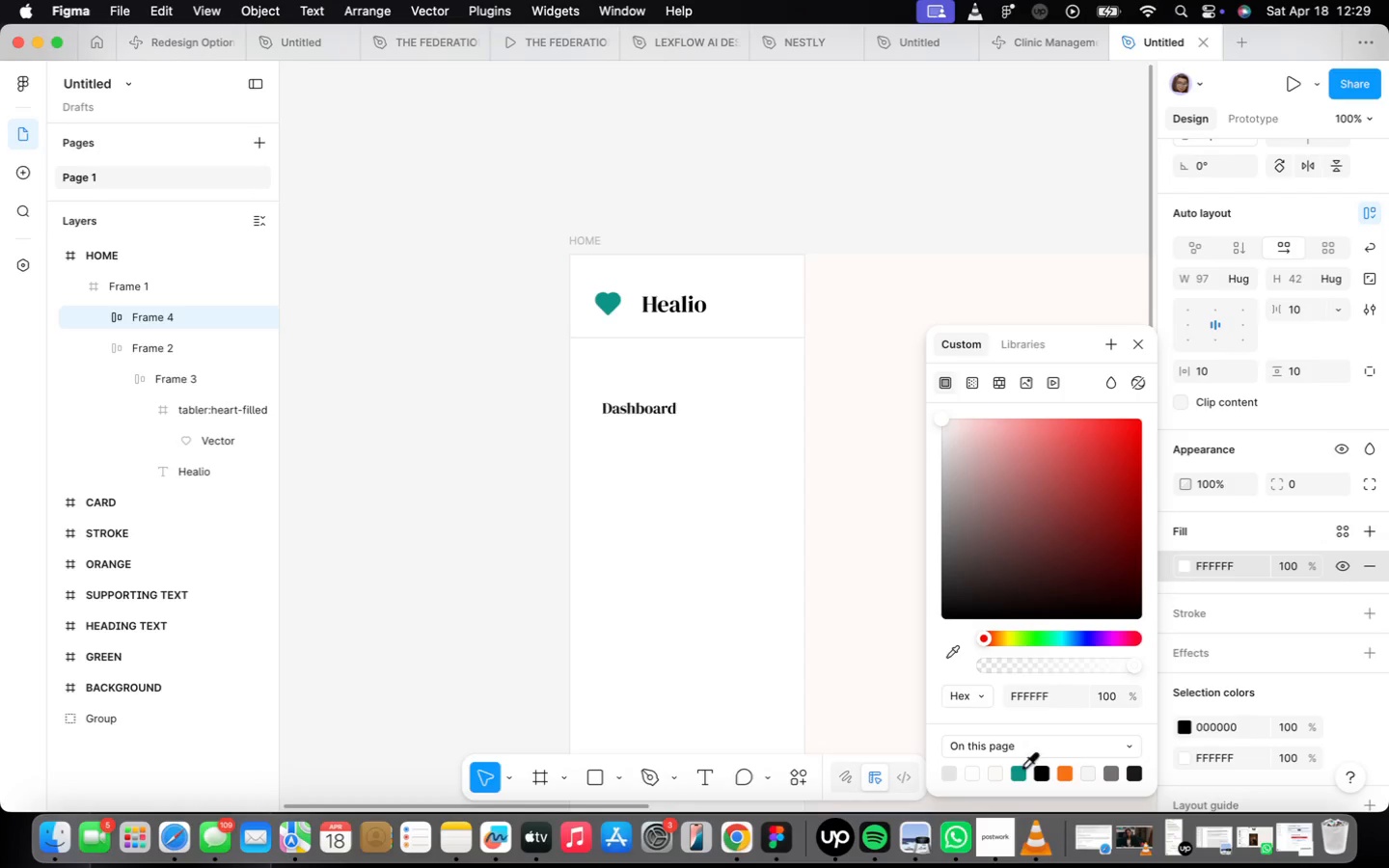 
left_click([1129, 348])
 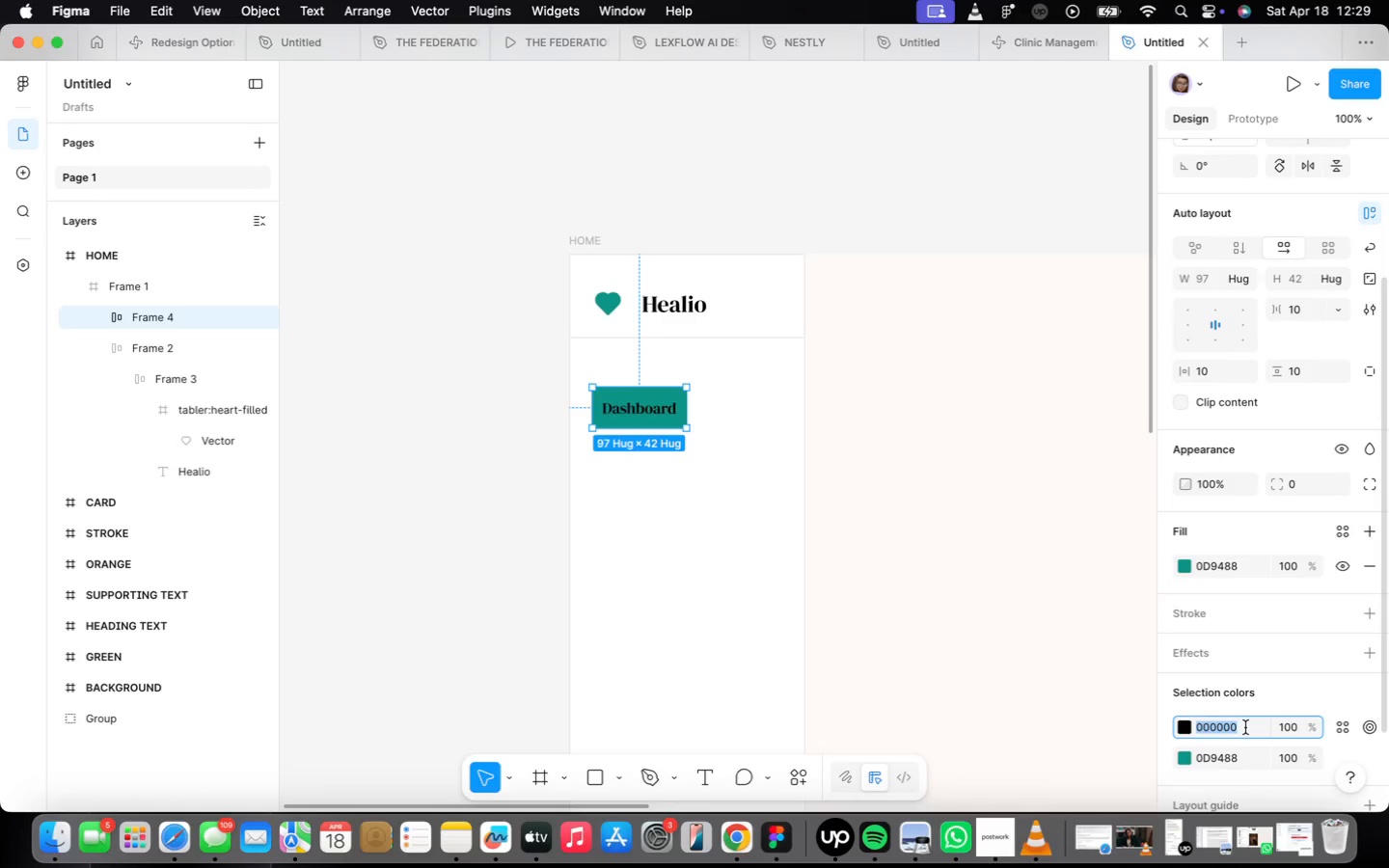 
type(ffffff)
 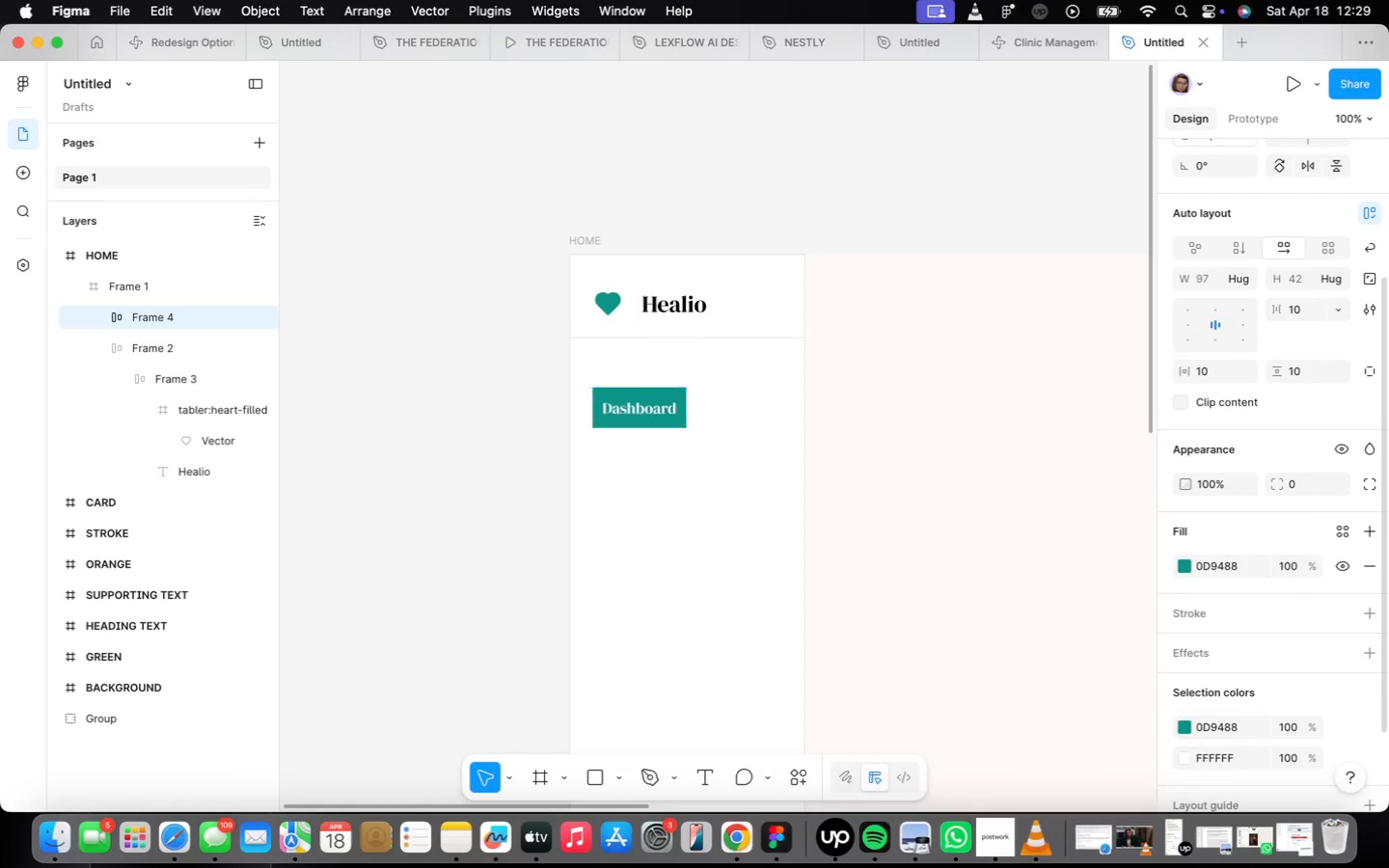 
key(Enter)
 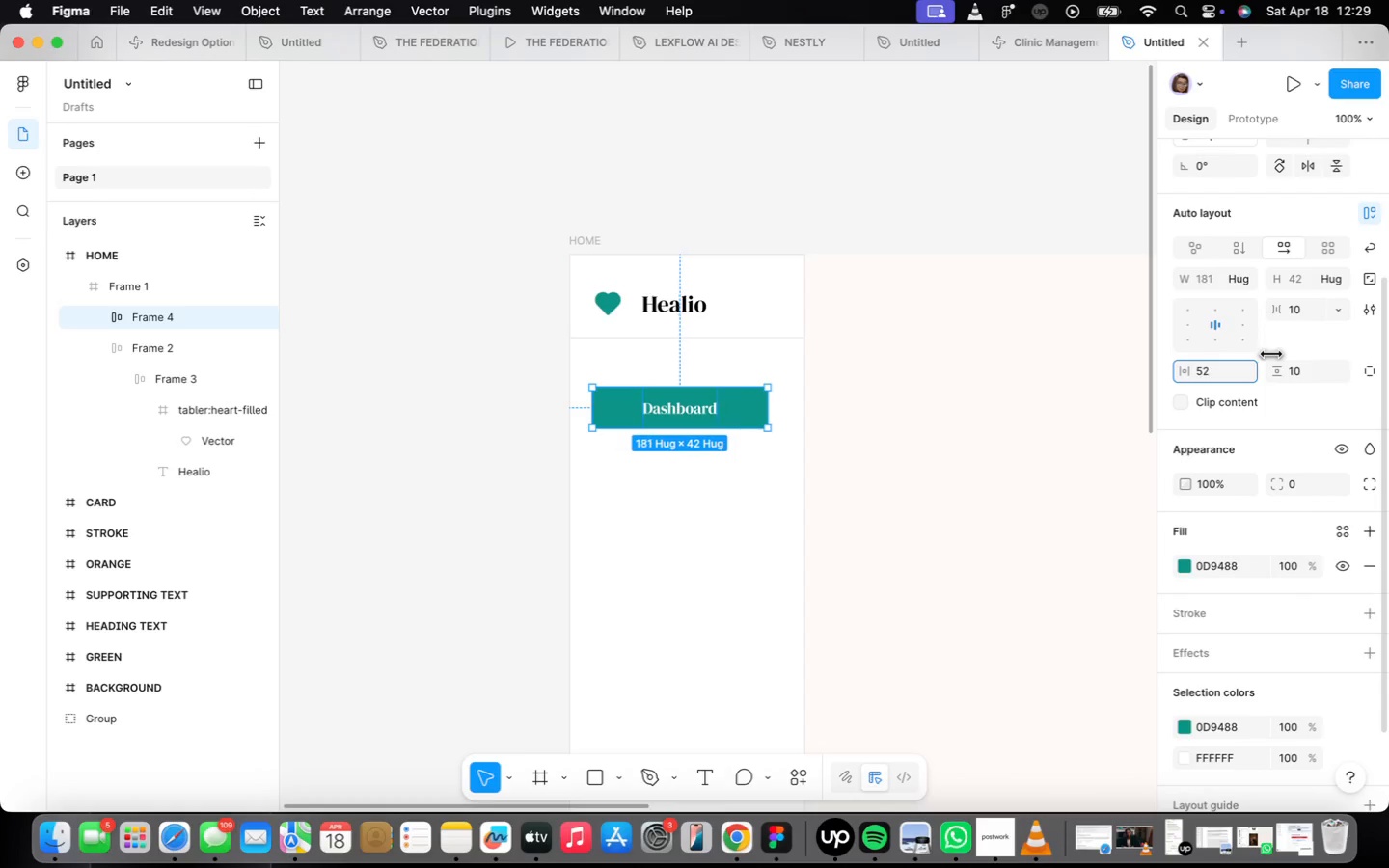 
wait(6.94)
 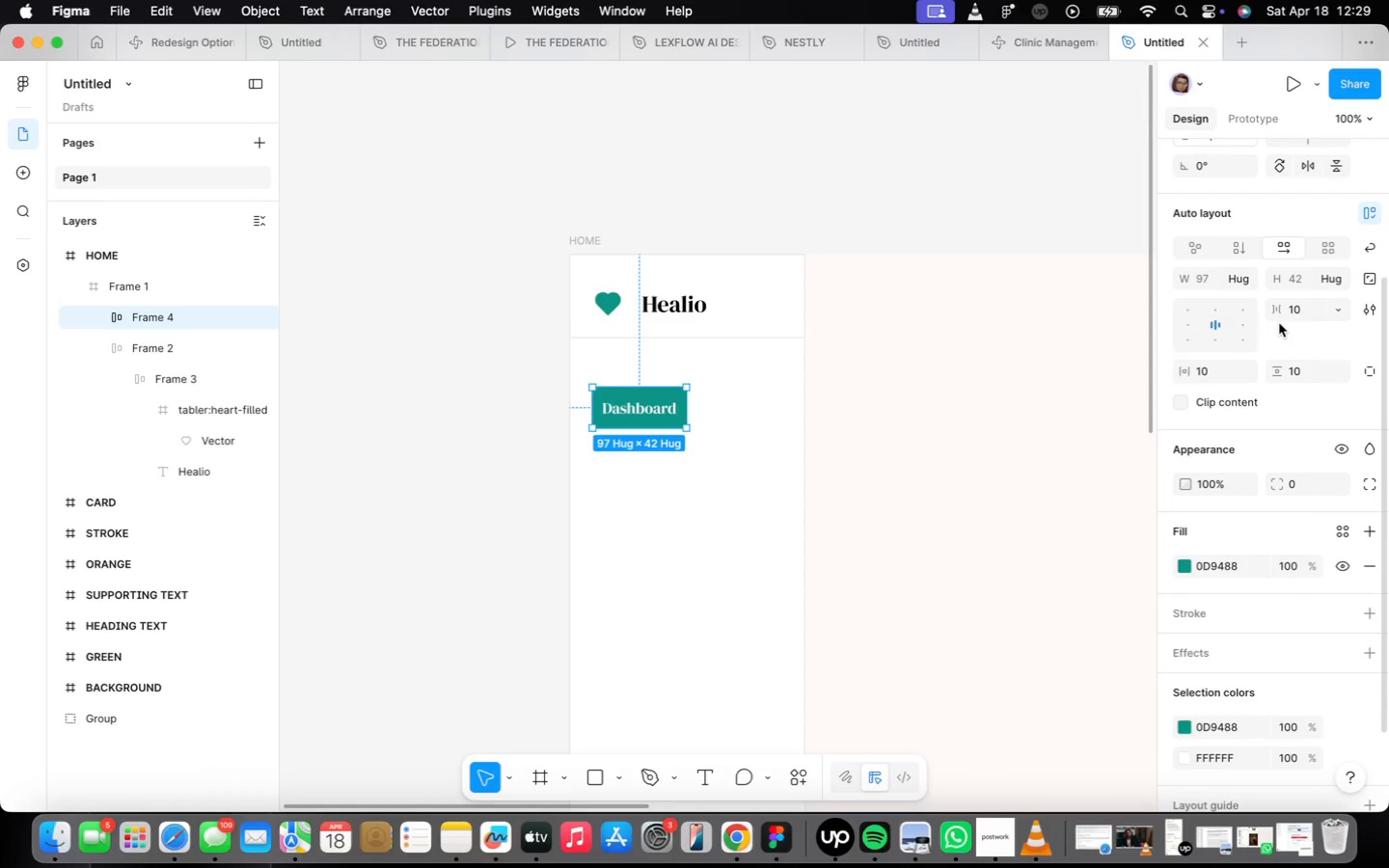 
scroll: coordinate [622, 405], scroll_direction: up, amount: 6.0
 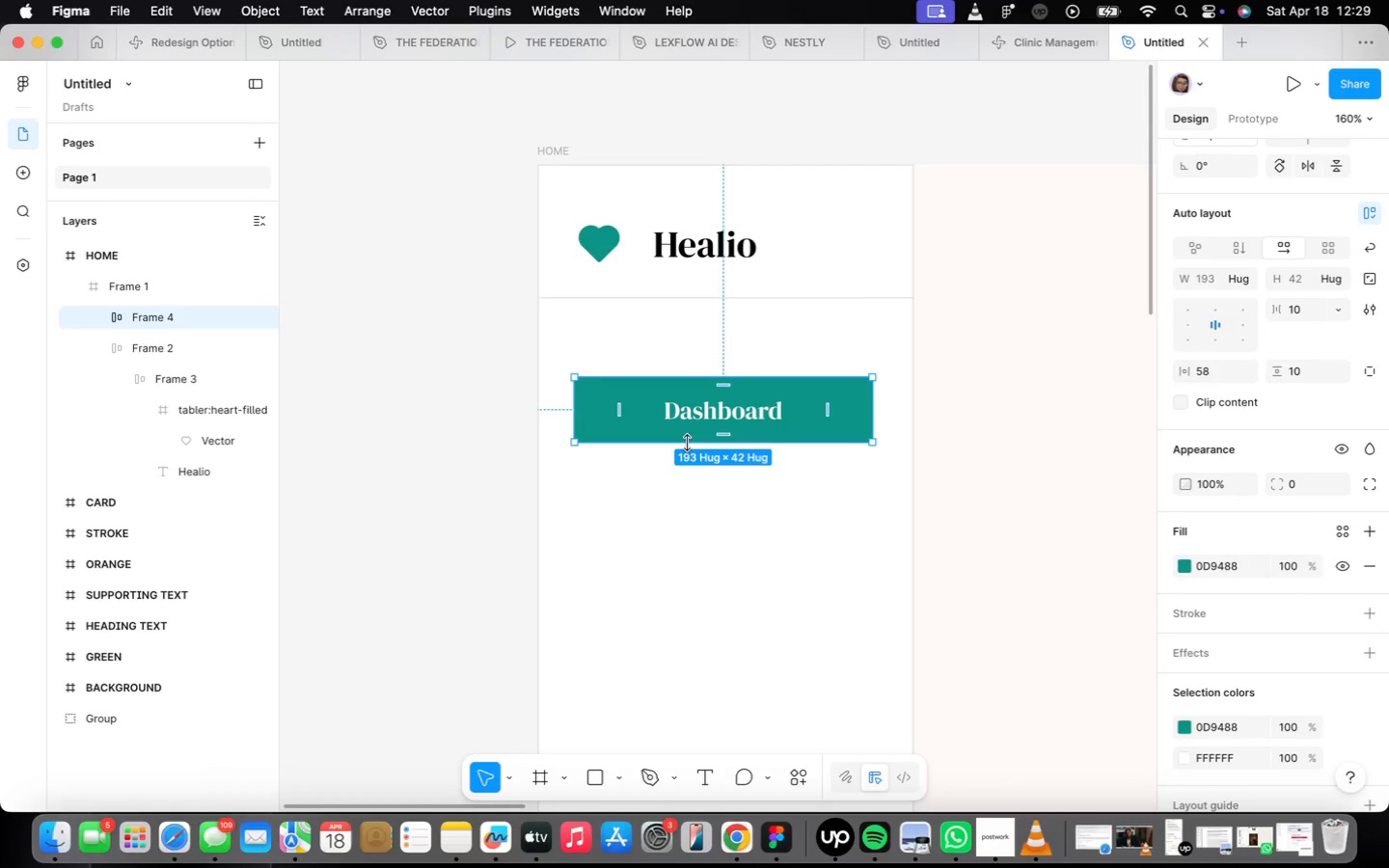 
left_click_drag(start_coordinate=[685, 417], to_coordinate=[684, 381])
 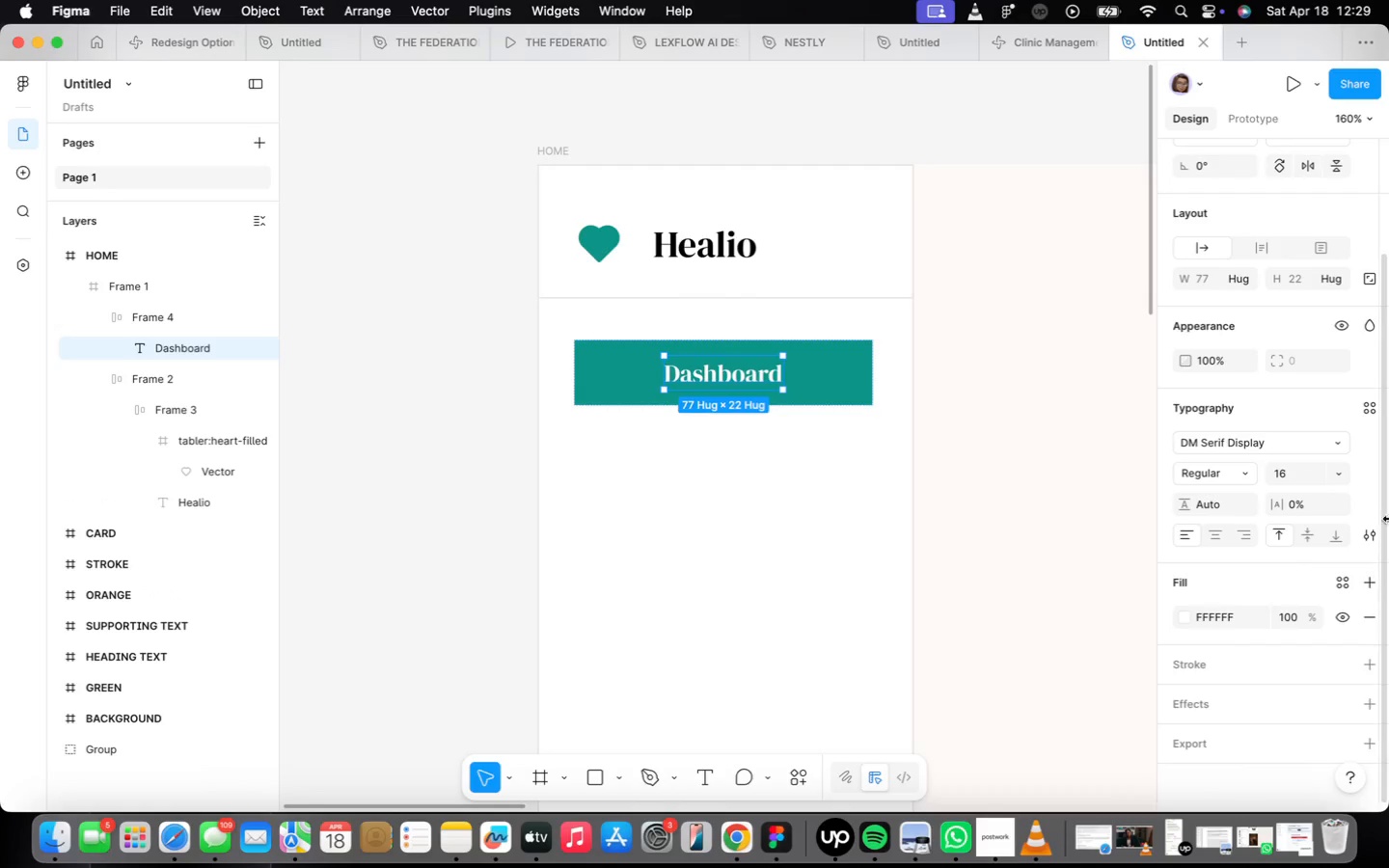 
left_click([1231, 439])
 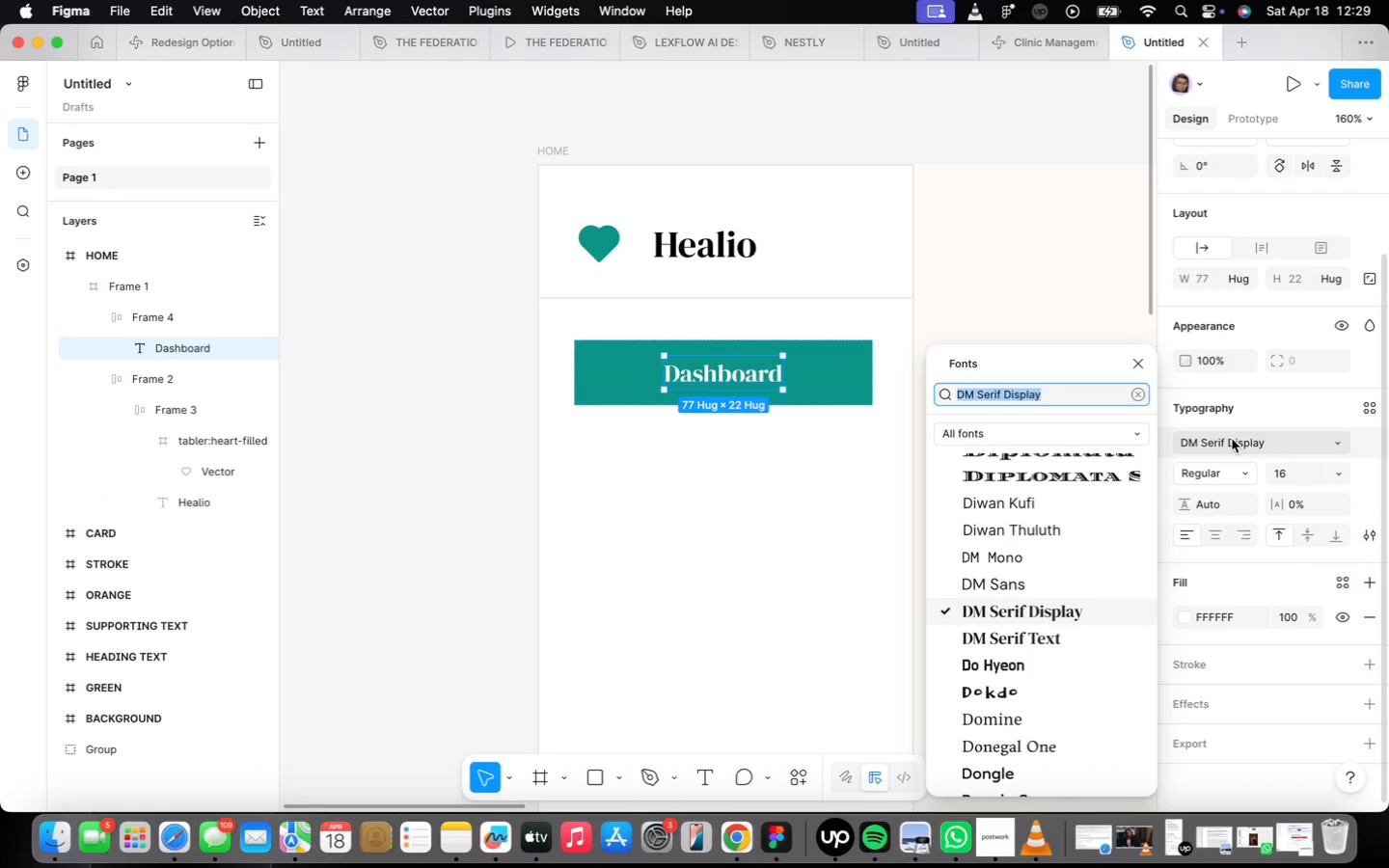 
type(inter)
 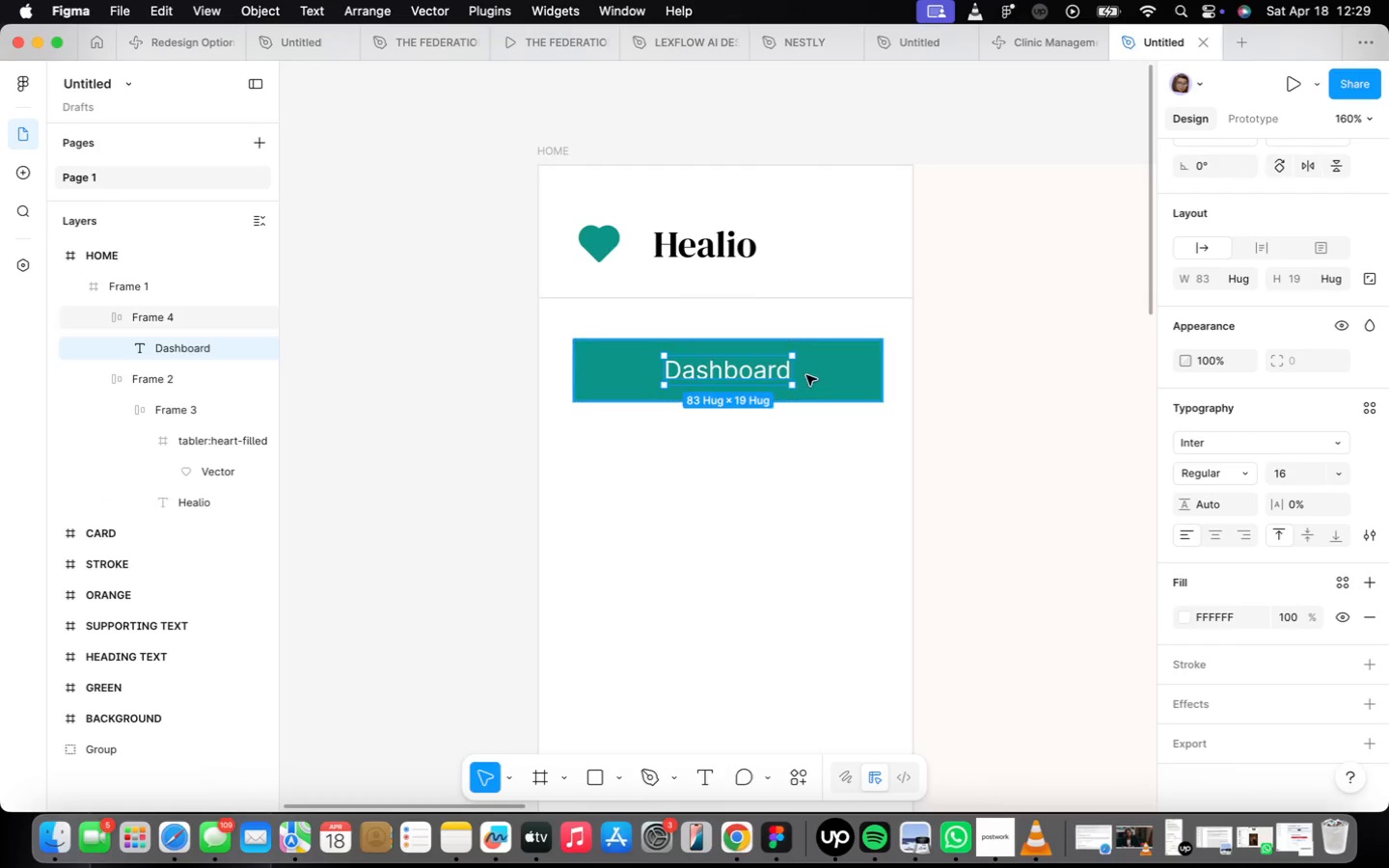 
double_click([762, 368])
 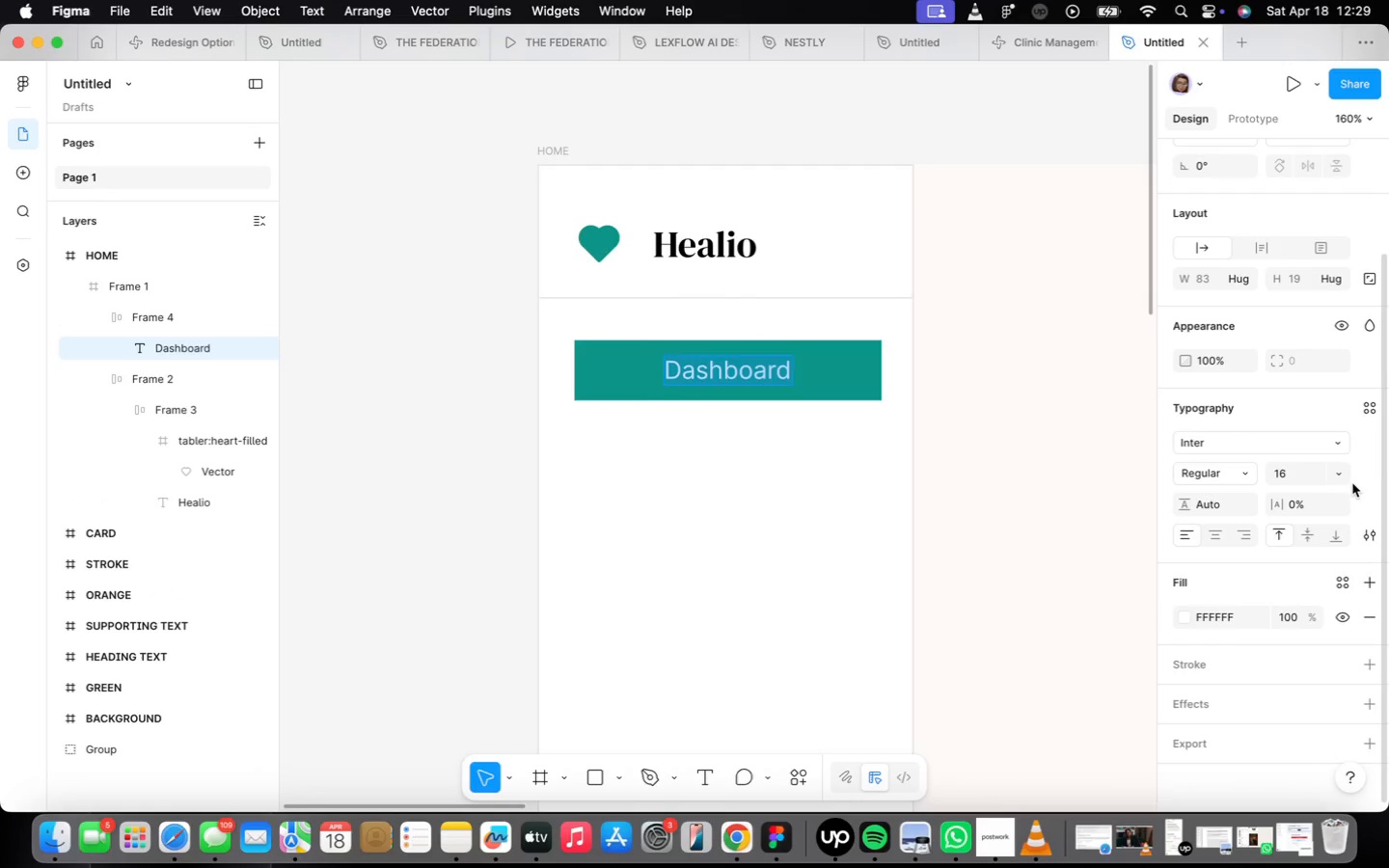 
left_click([1348, 478])
 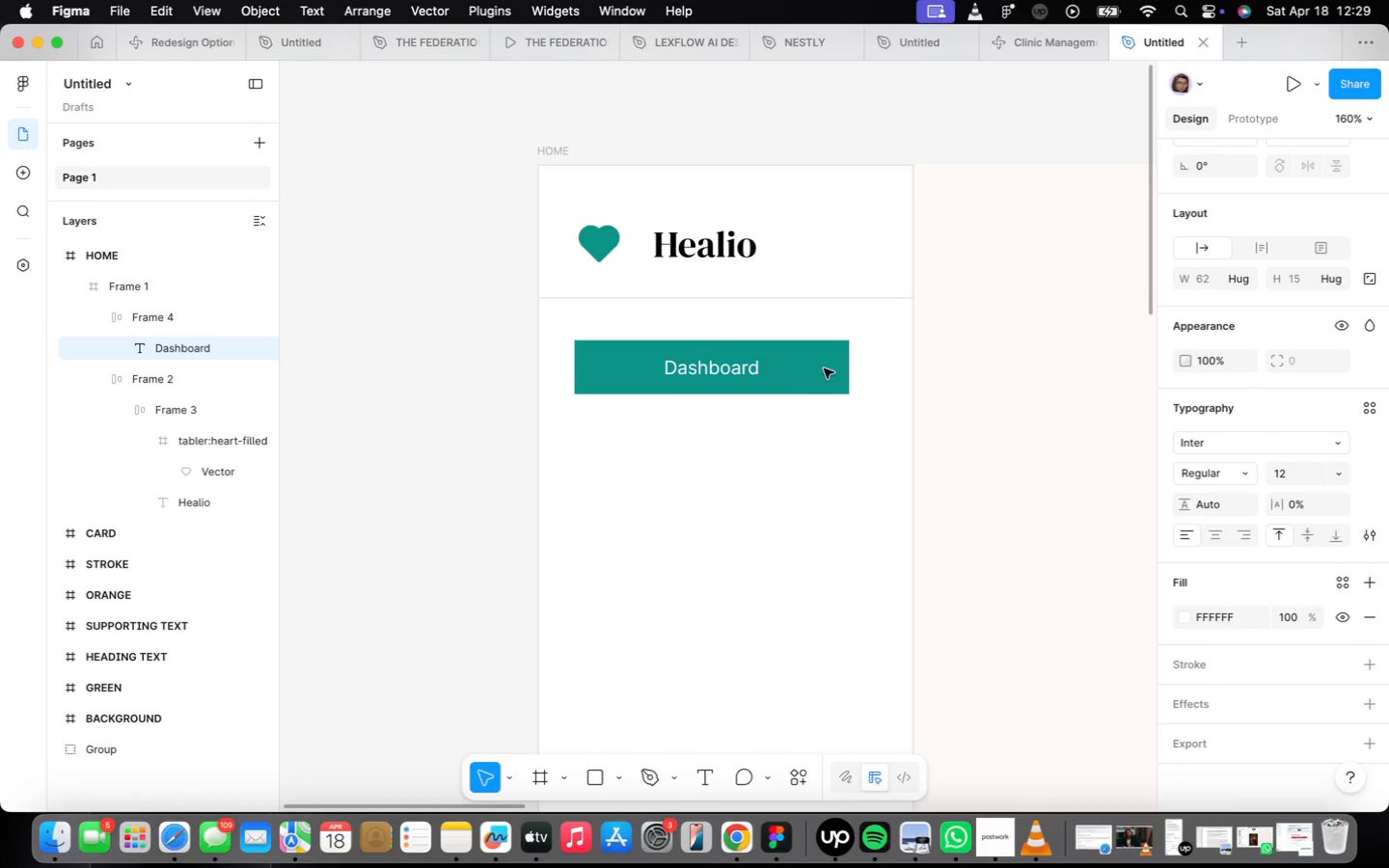 
left_click([894, 474])
 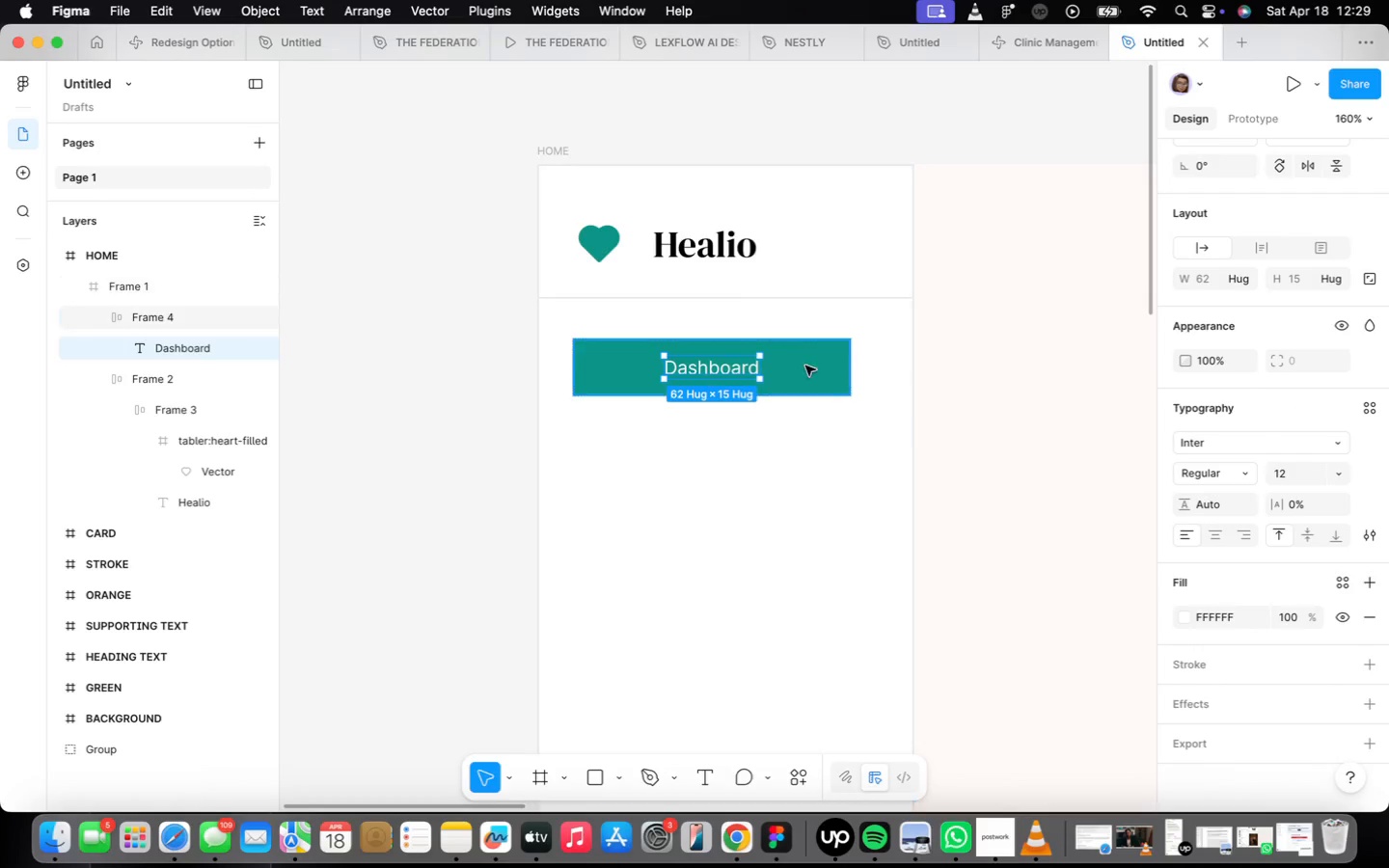 
left_click([797, 353])
 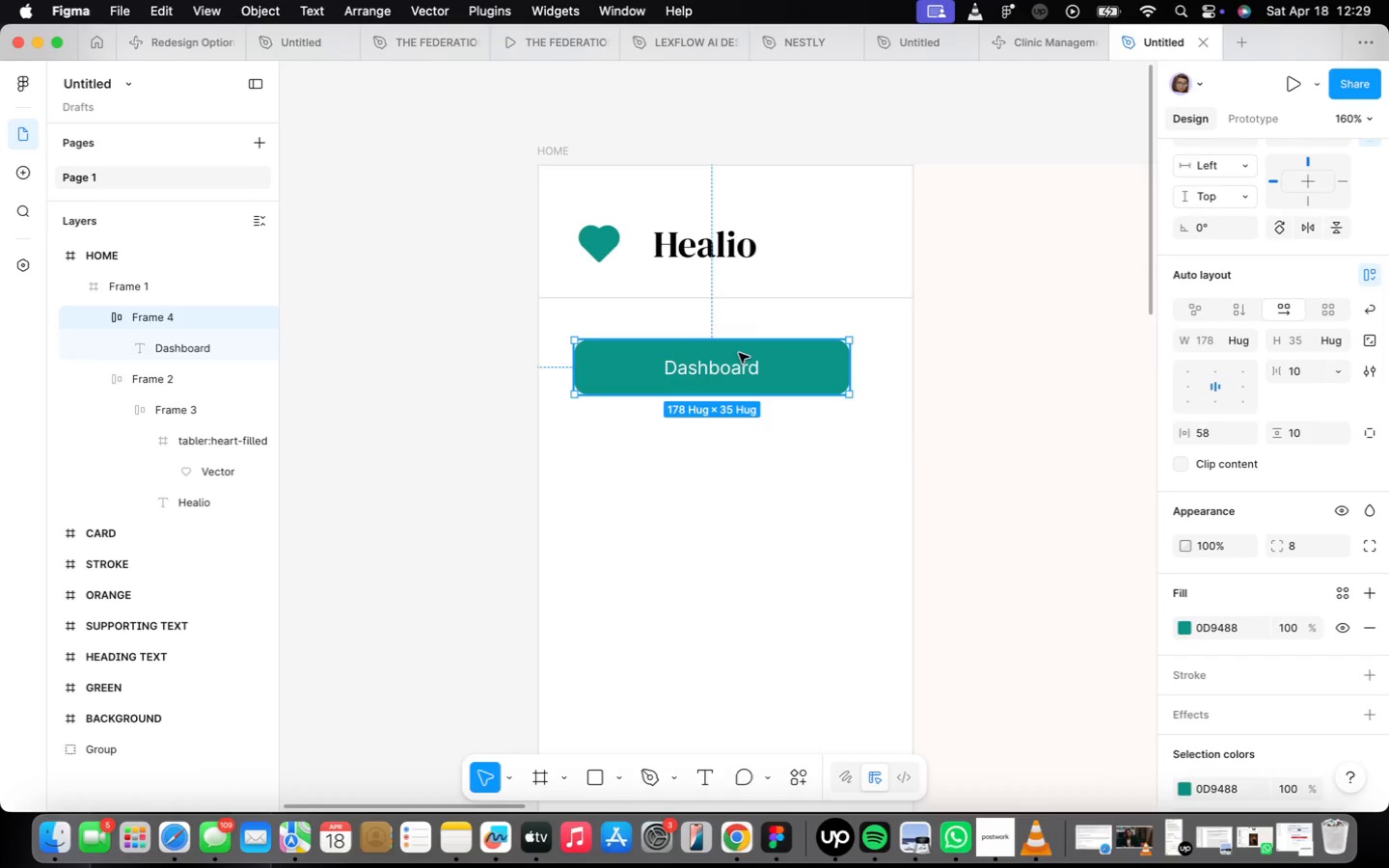 
wait(5.26)
 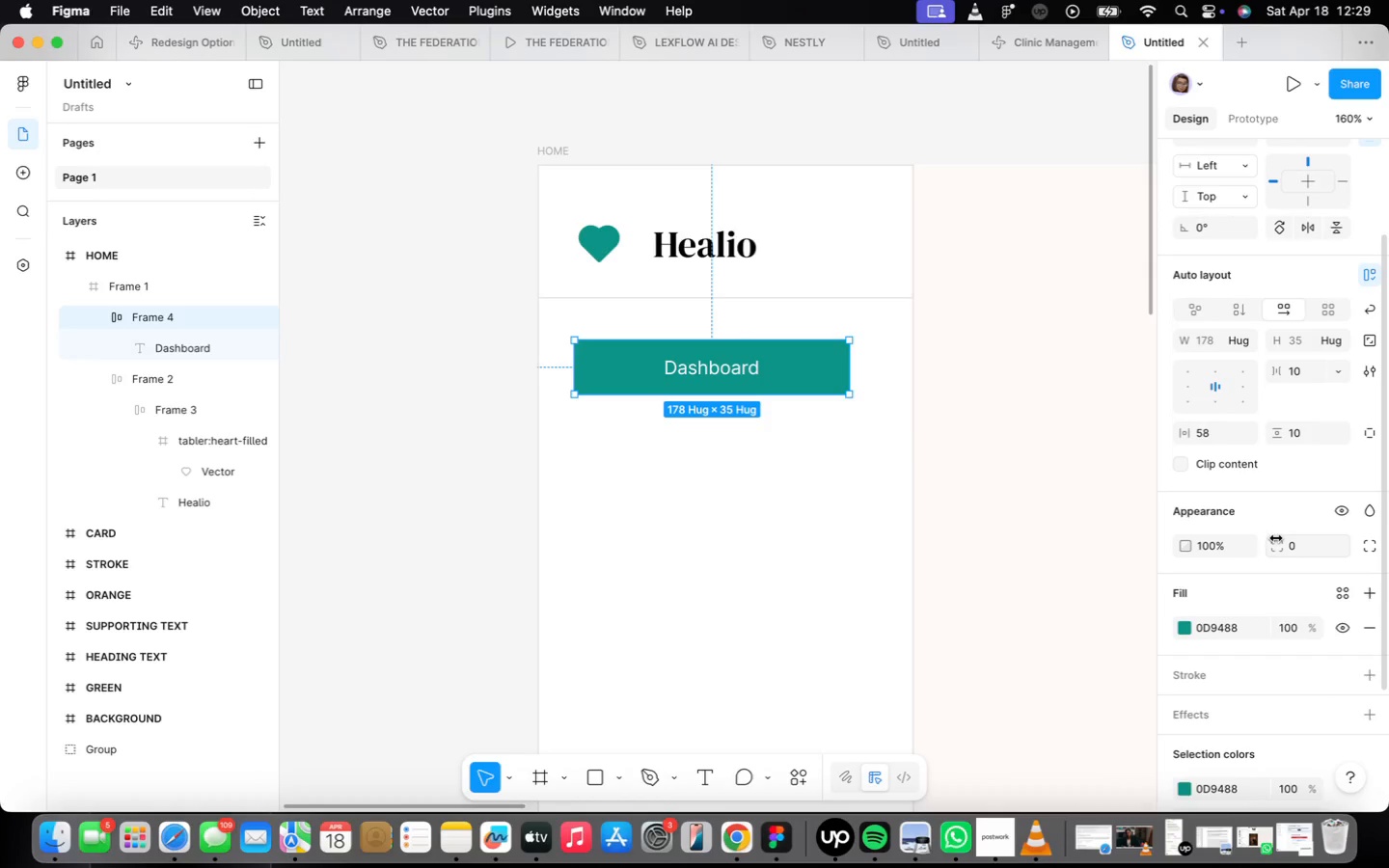 
left_click_drag(start_coordinate=[721, 369], to_coordinate=[704, 359])
 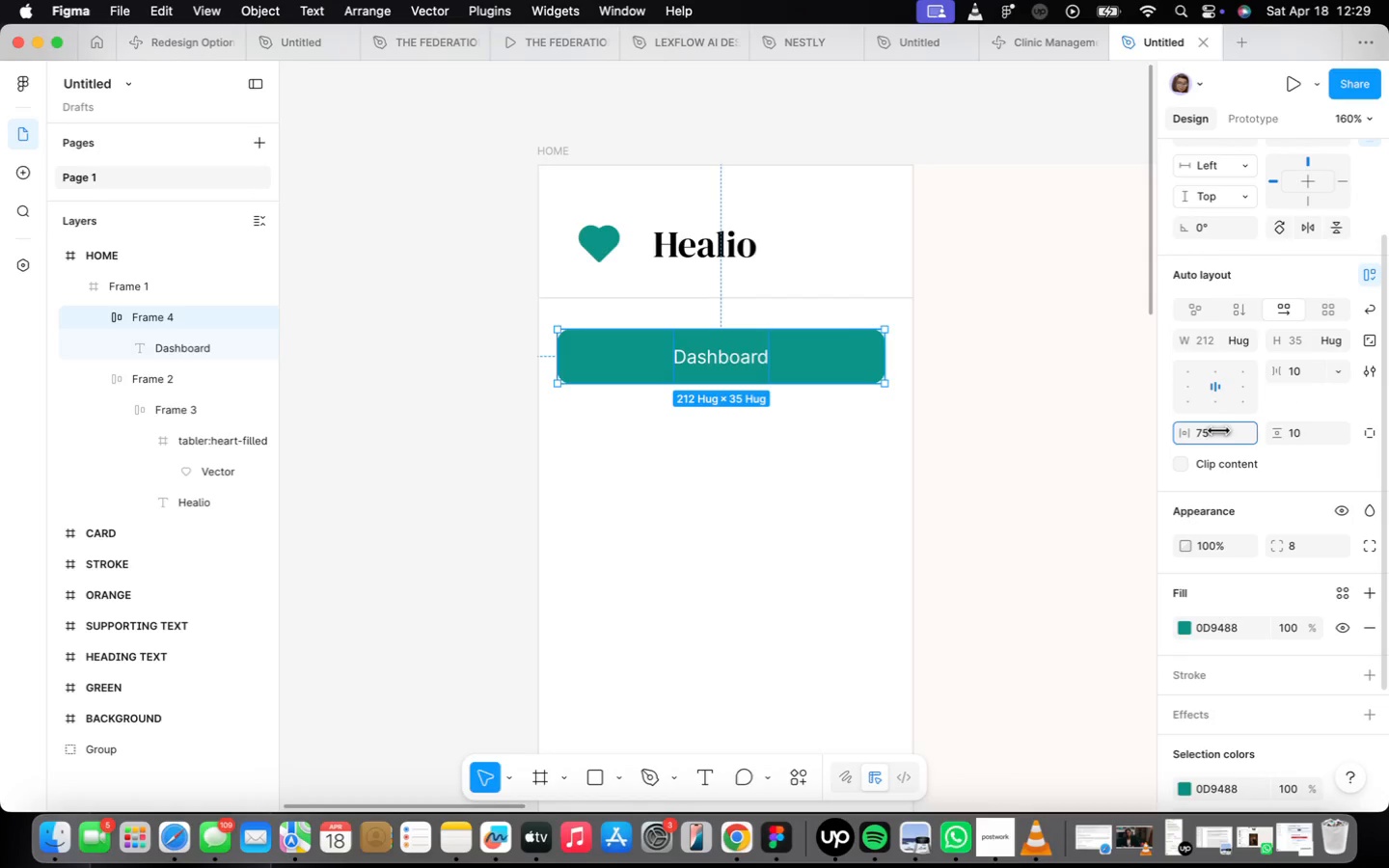 
wait(7.04)
 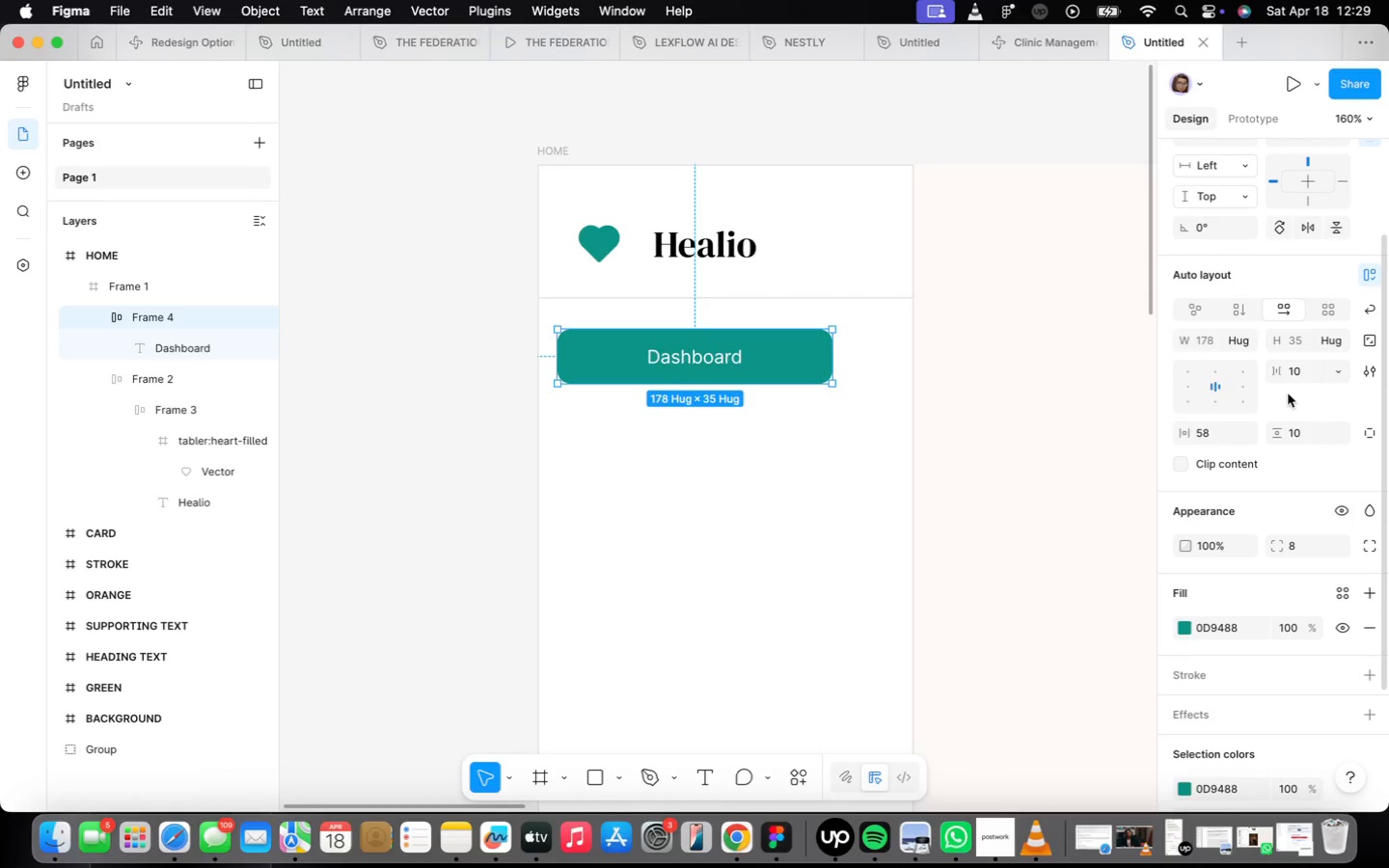 
scroll: coordinate [774, 381], scroll_direction: down, amount: 11.0
 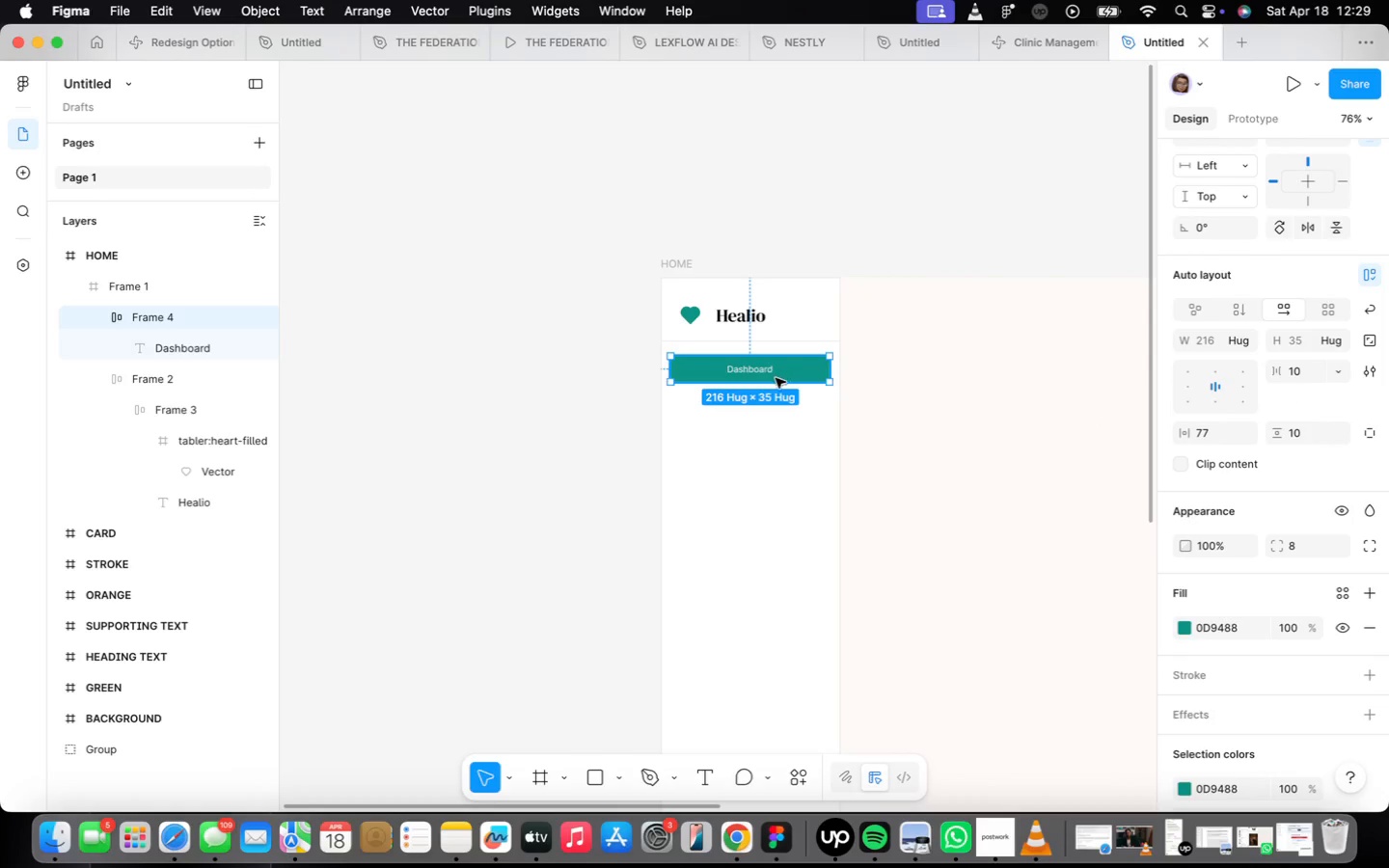 
left_click_drag(start_coordinate=[775, 371], to_coordinate=[773, 388])
 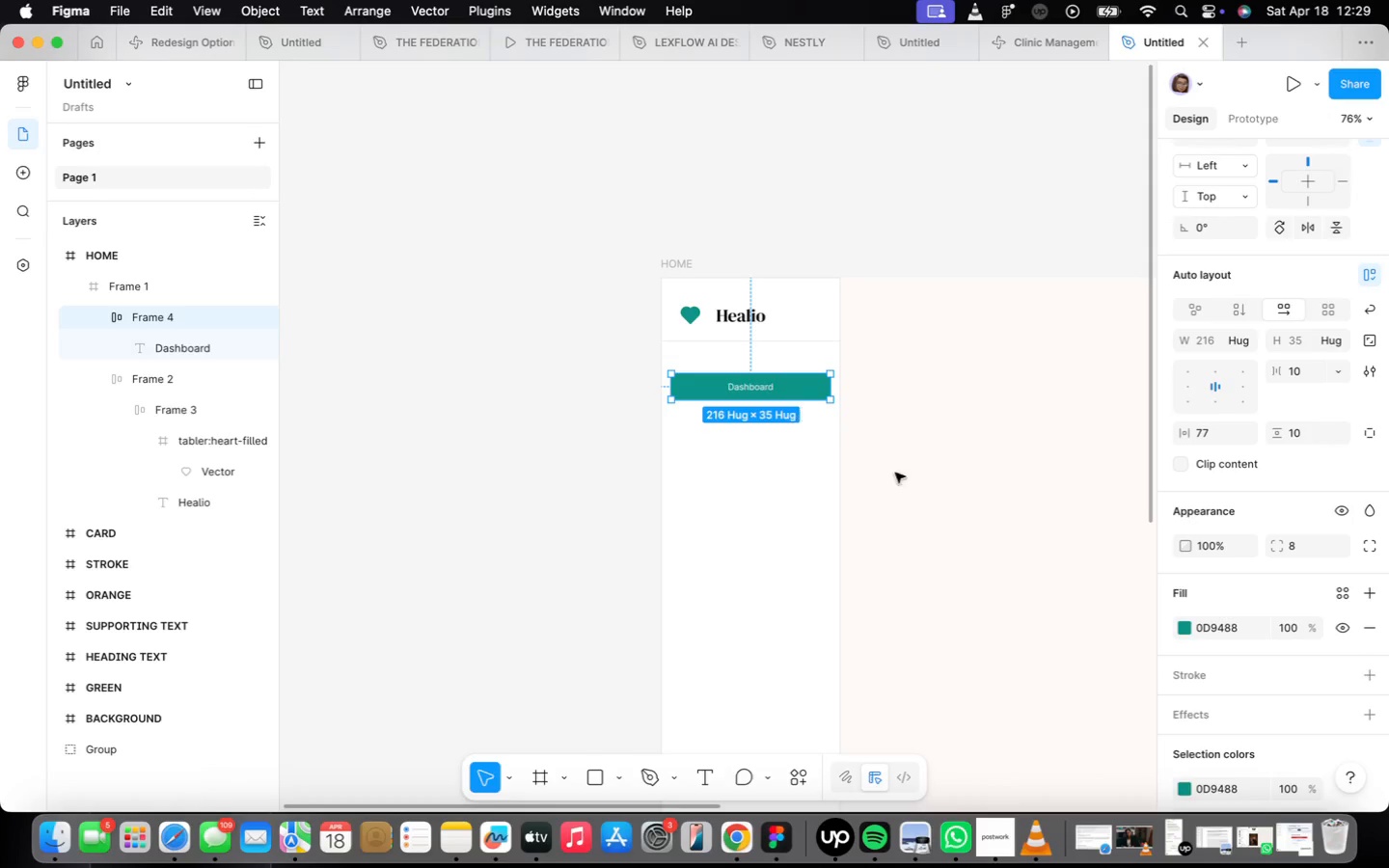 
left_click([916, 478])
 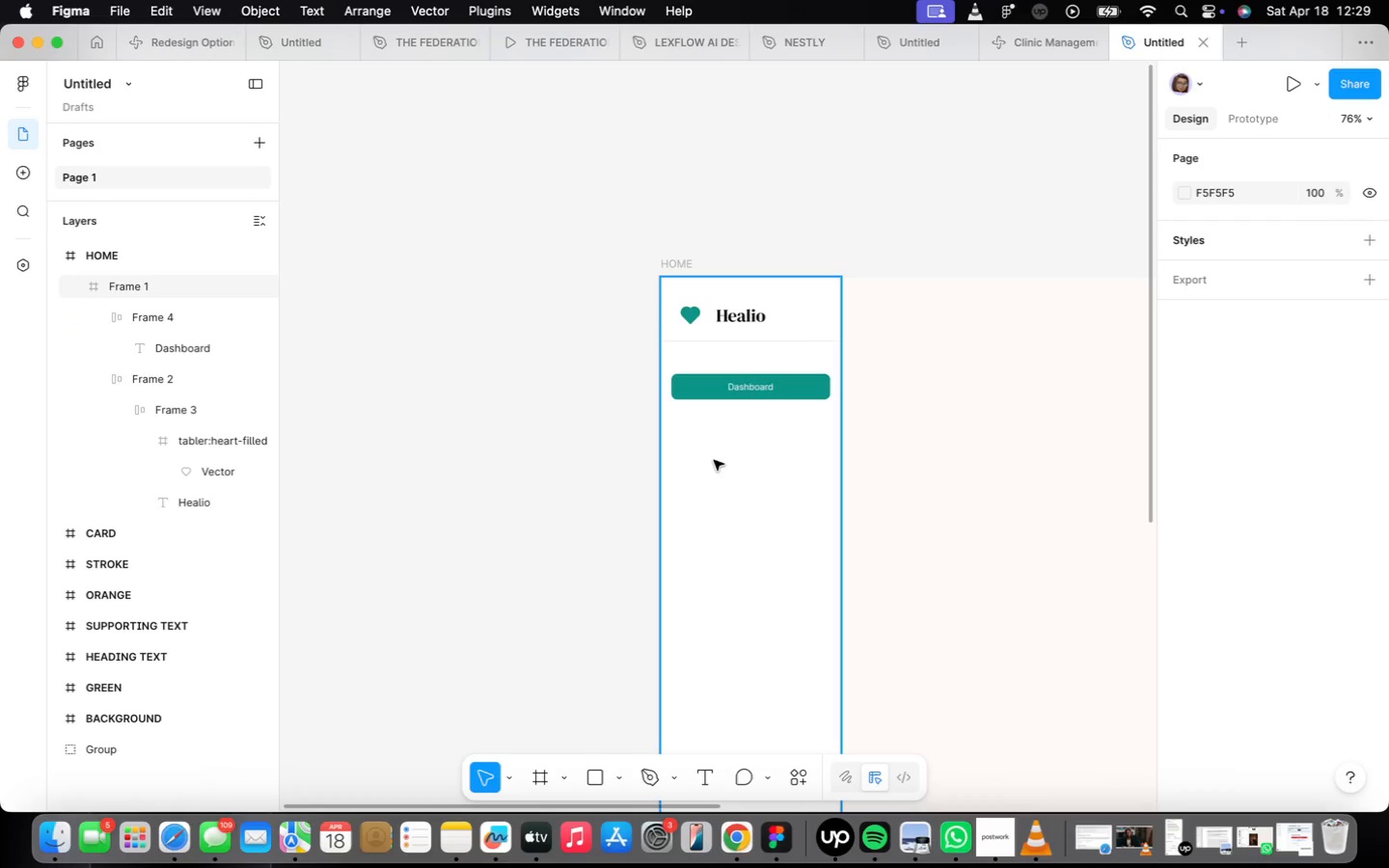 
scroll: coordinate [739, 433], scroll_direction: up, amount: 4.0
 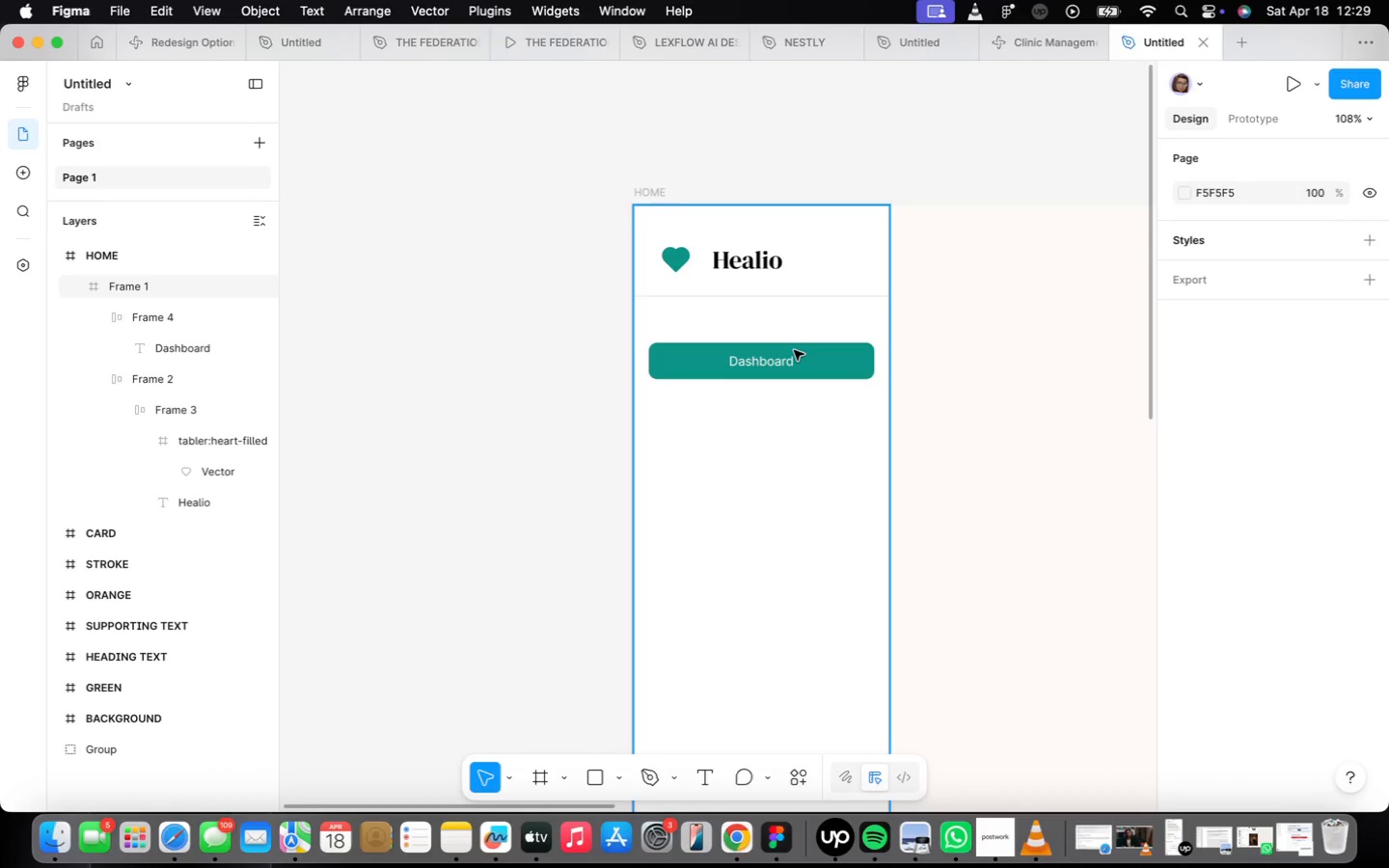 
double_click([794, 350])
 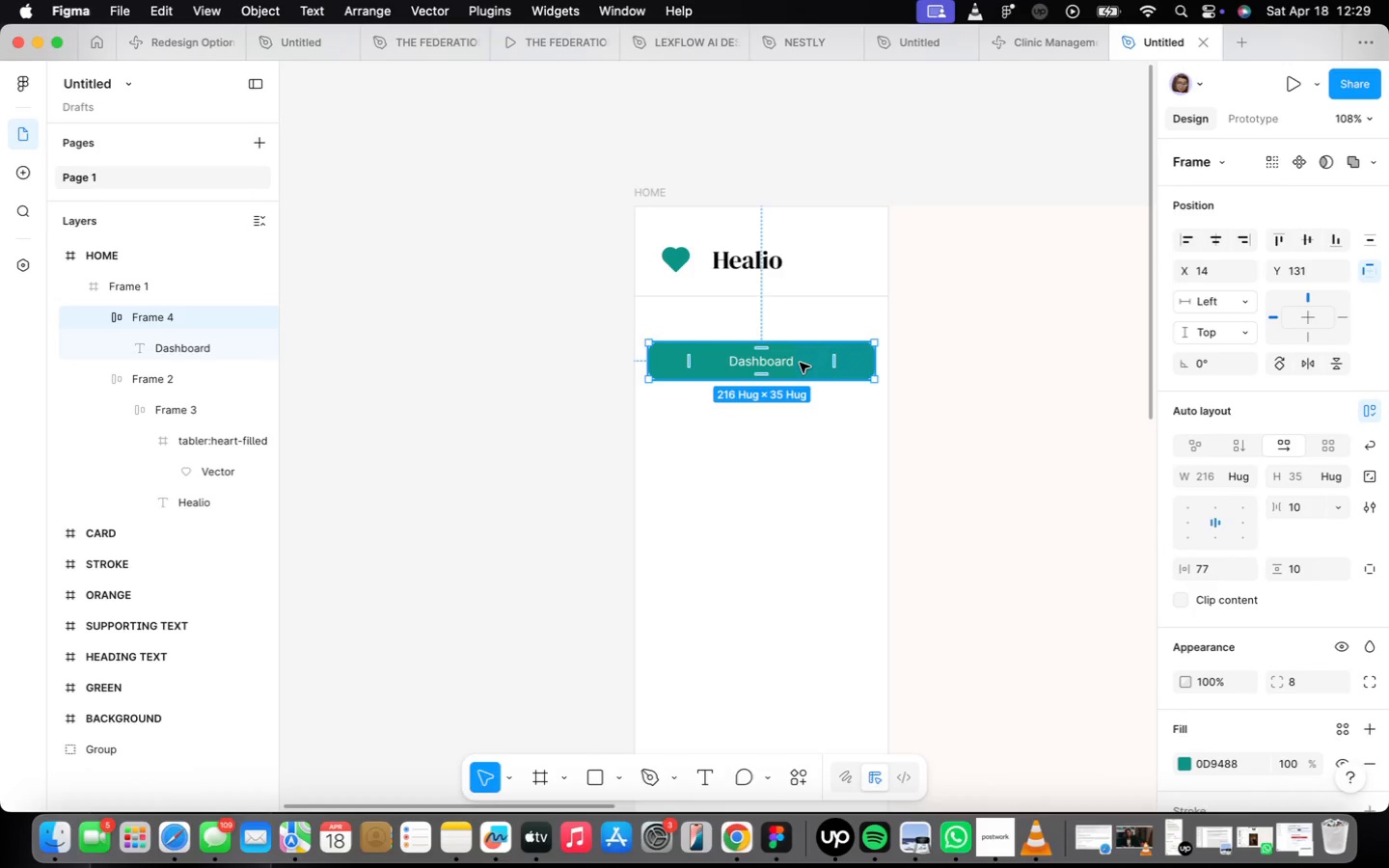 
hold_key(key=OptionLeft, duration=1.87)
left_click_drag(start_coordinate=[800, 363], to_coordinate=[798, 411])
 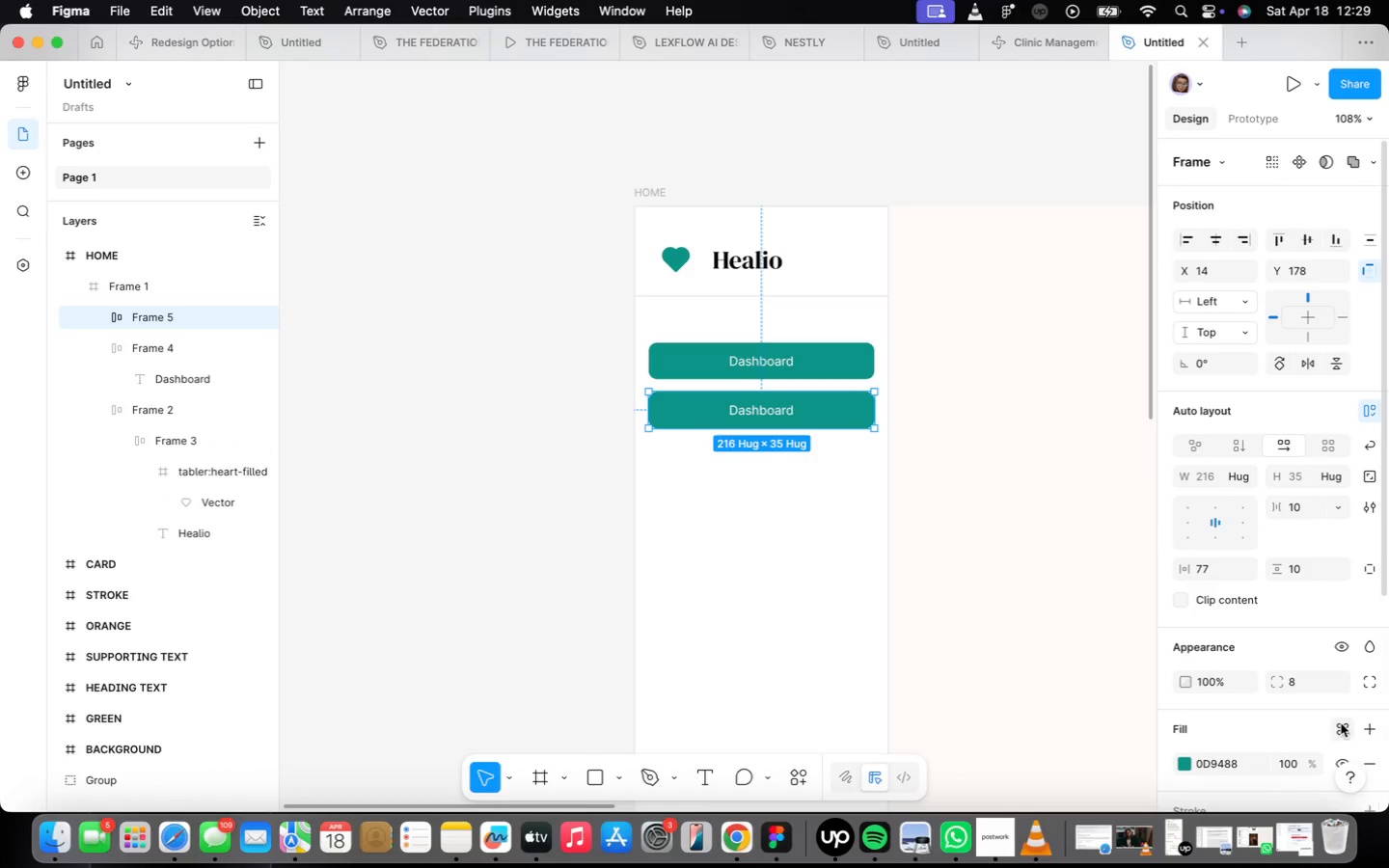 
scroll: coordinate [1284, 665], scroll_direction: down, amount: 2.0
 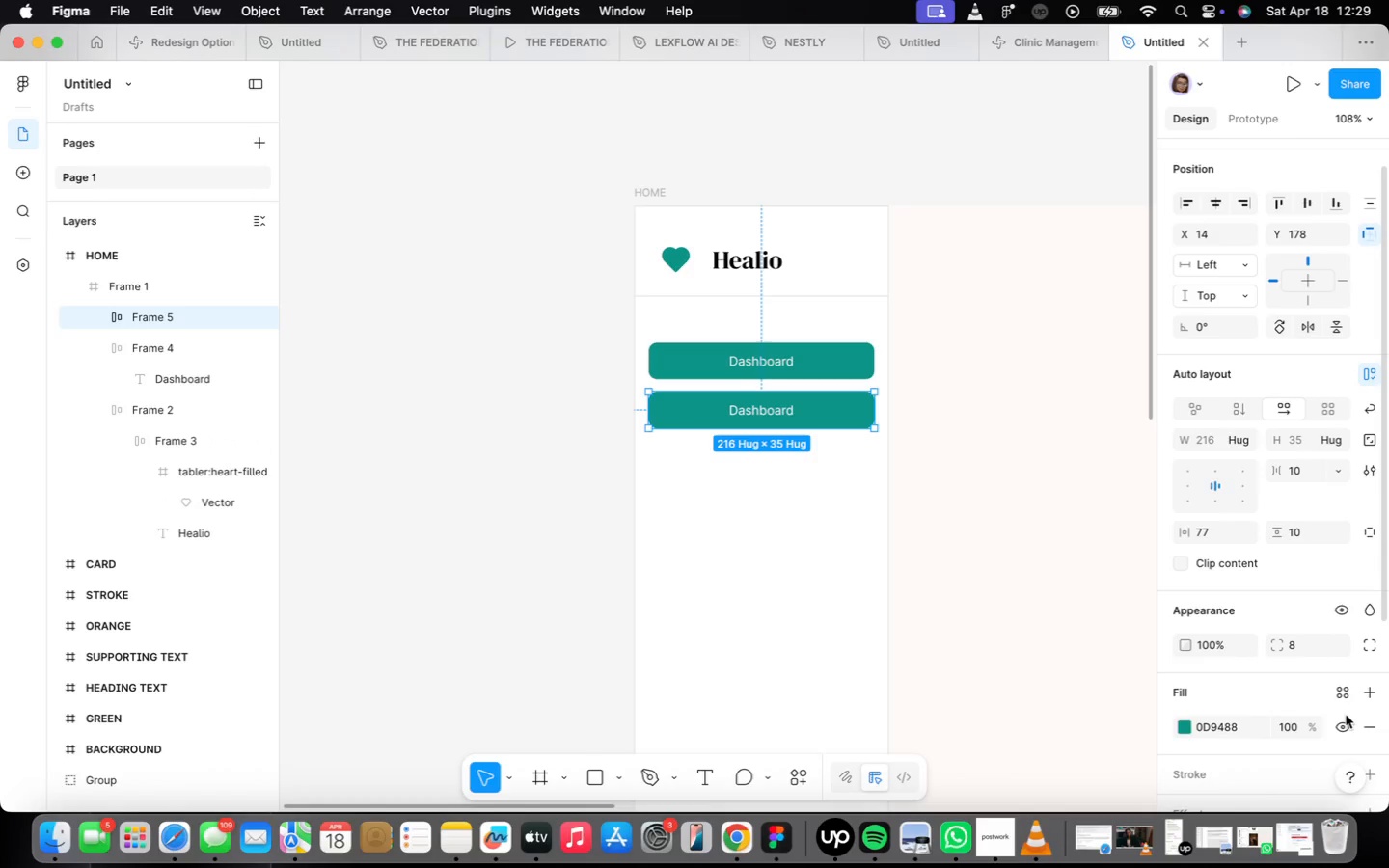 
left_click([1346, 716])
 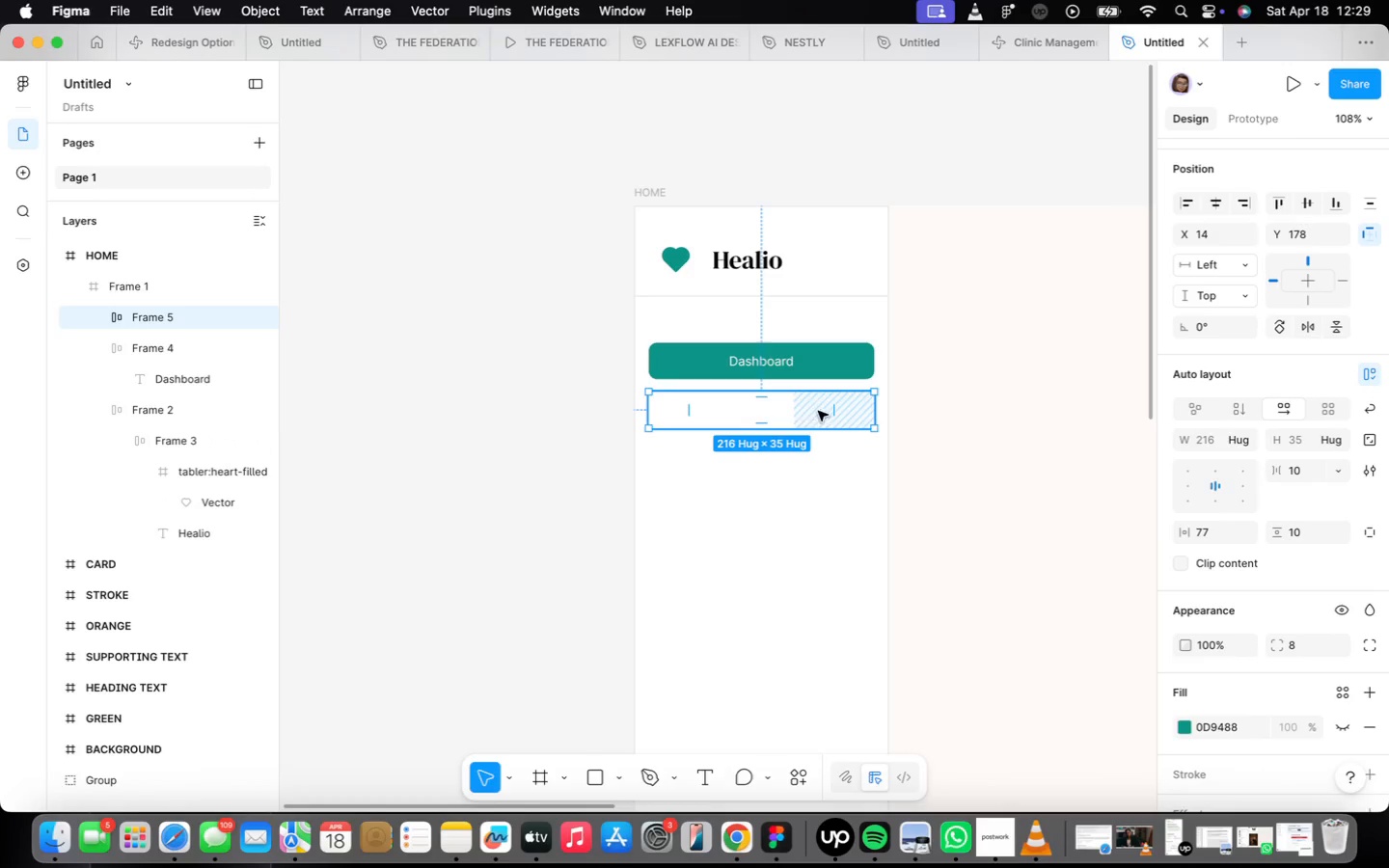 
scroll: coordinate [1323, 649], scroll_direction: down, amount: 23.0
 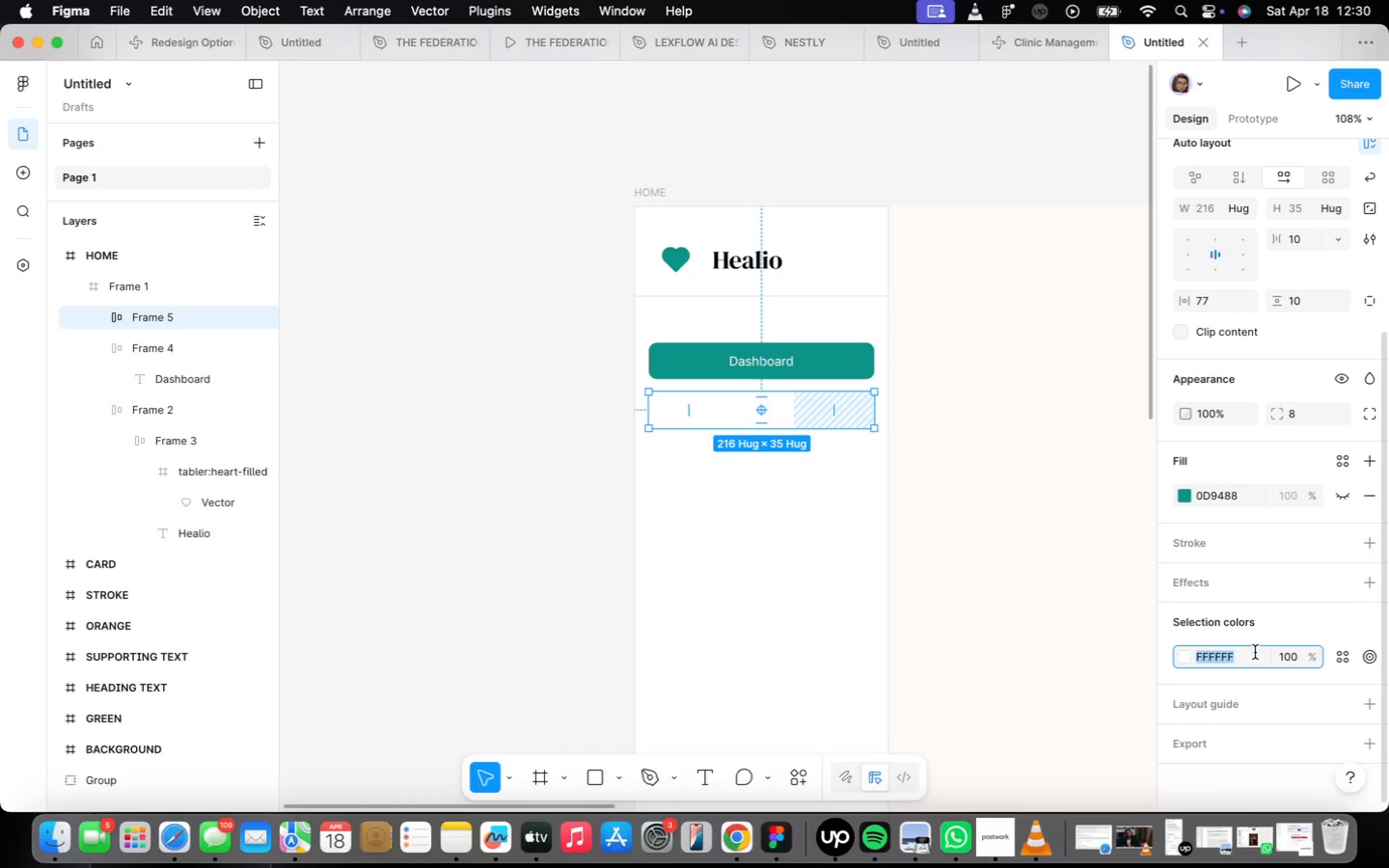 
type(212121)
 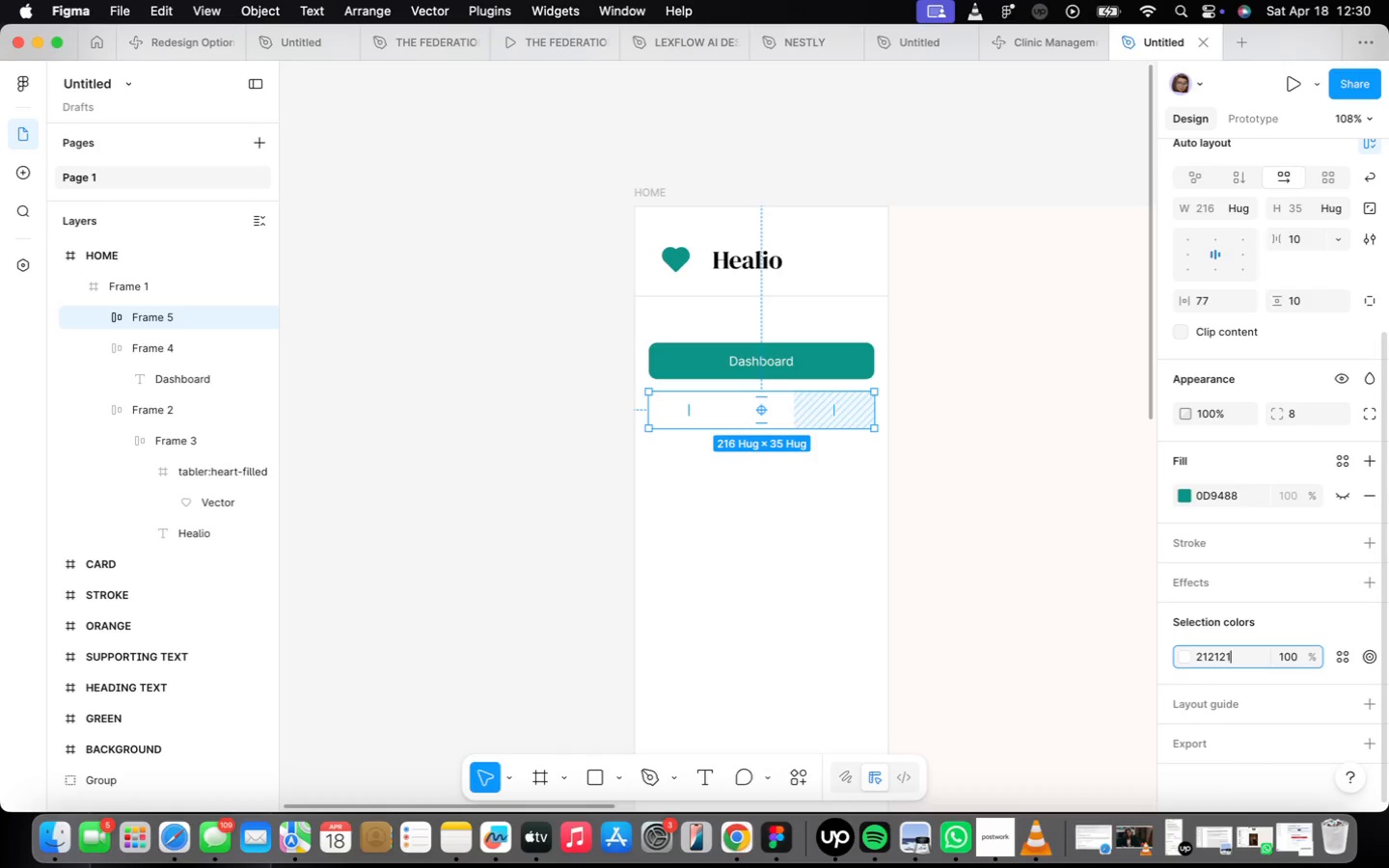 
key(Enter)
 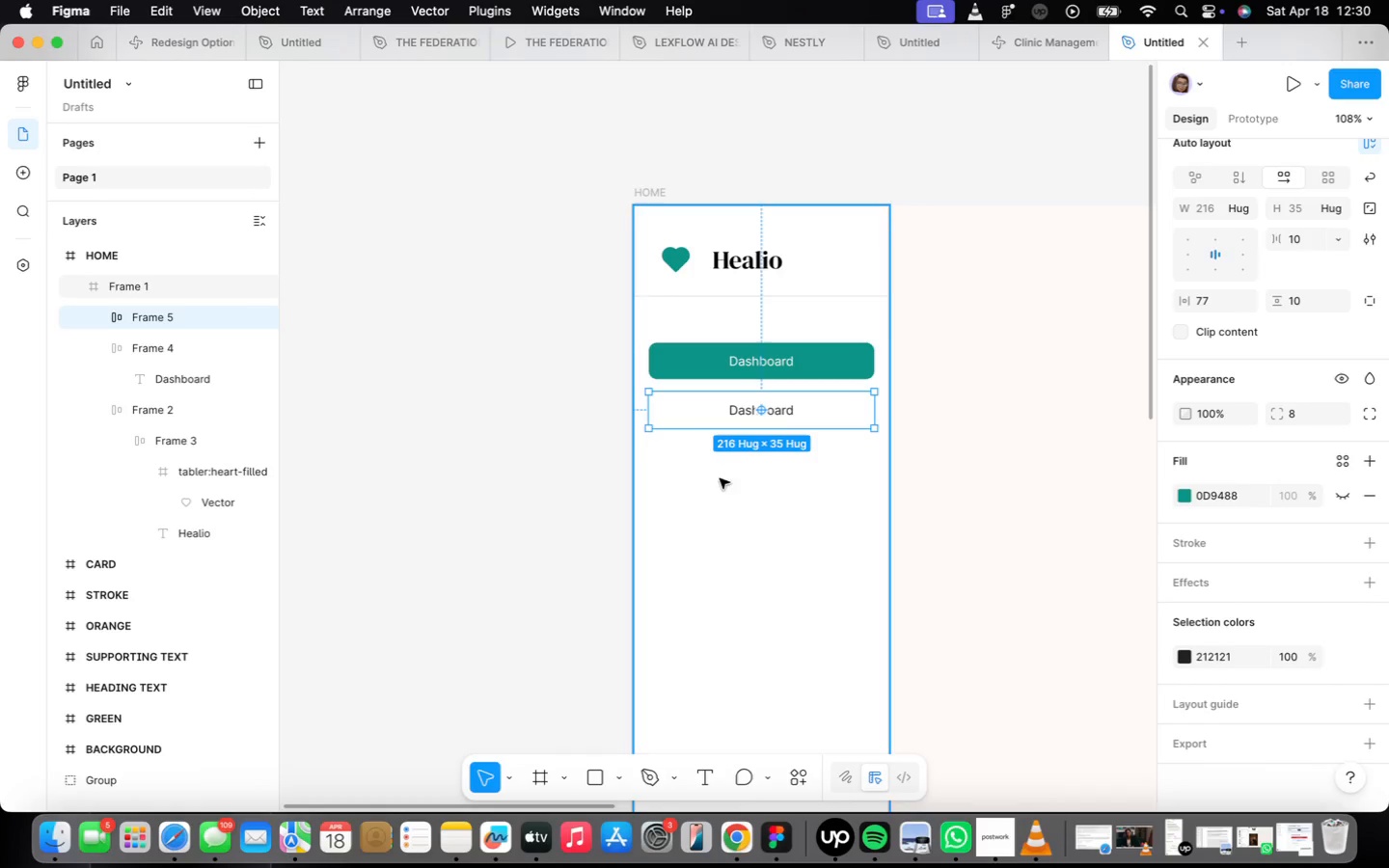 
scroll: coordinate [743, 412], scroll_direction: up, amount: 4.0
 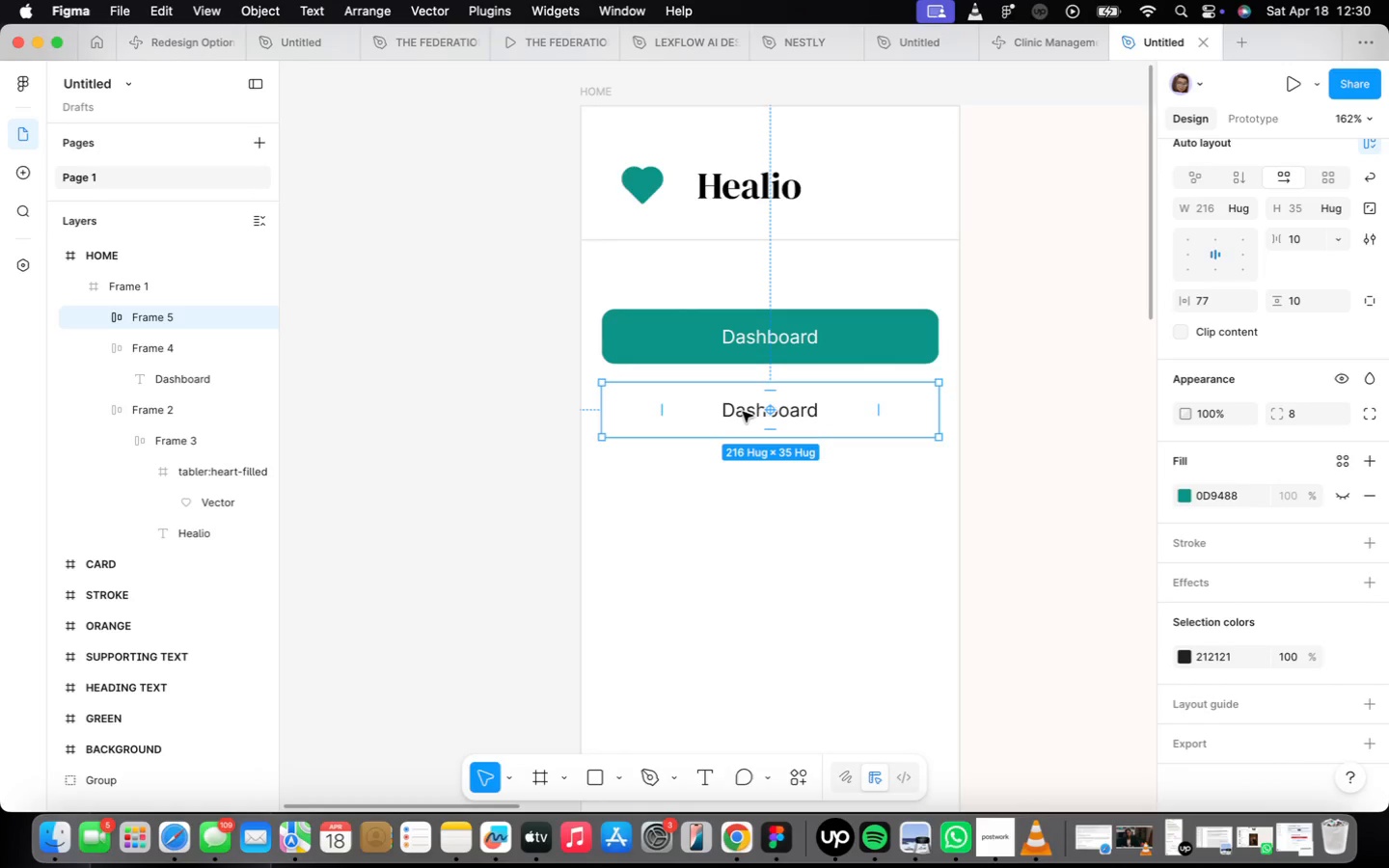 
double_click([743, 412])
 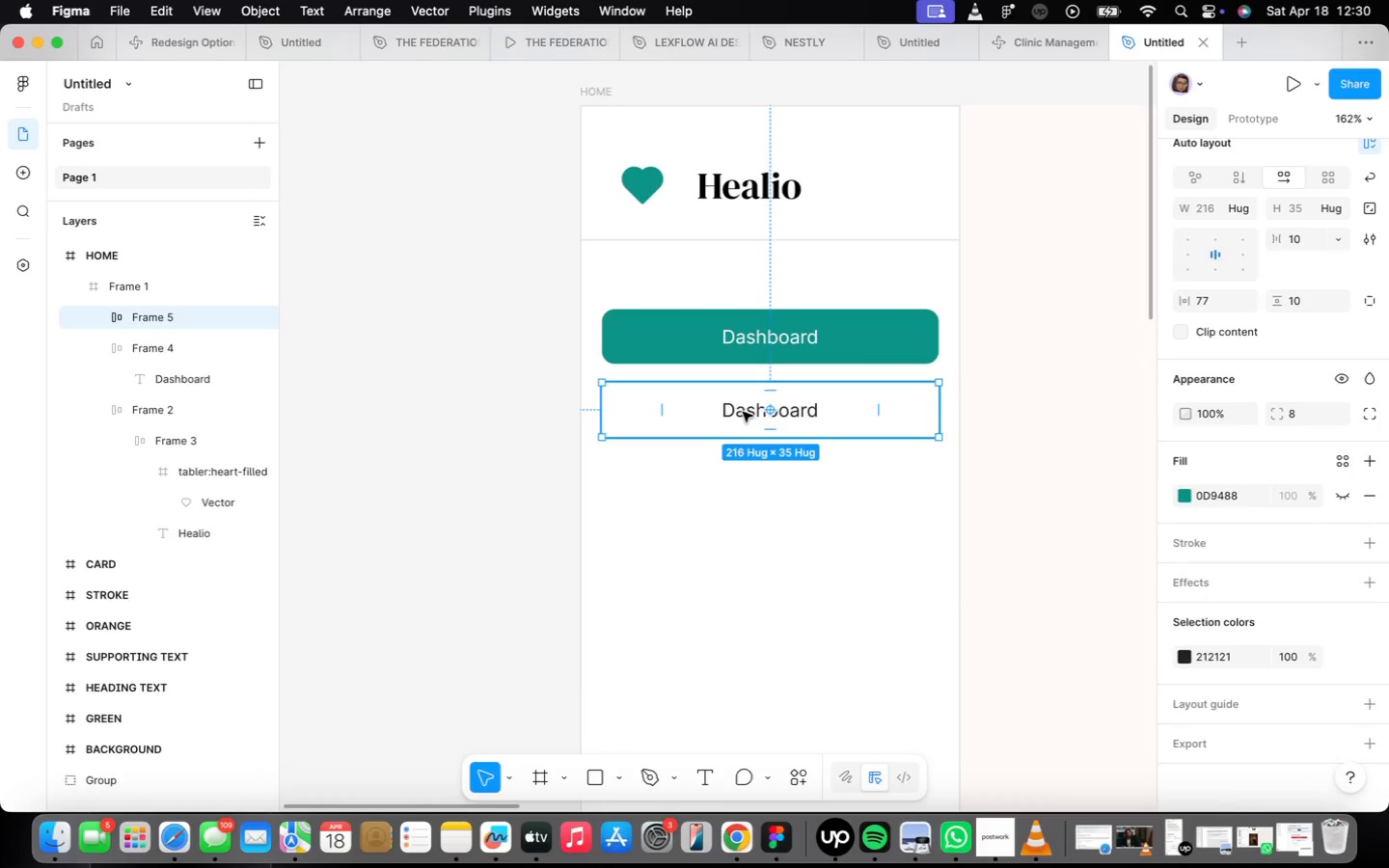 
triple_click([743, 412])
 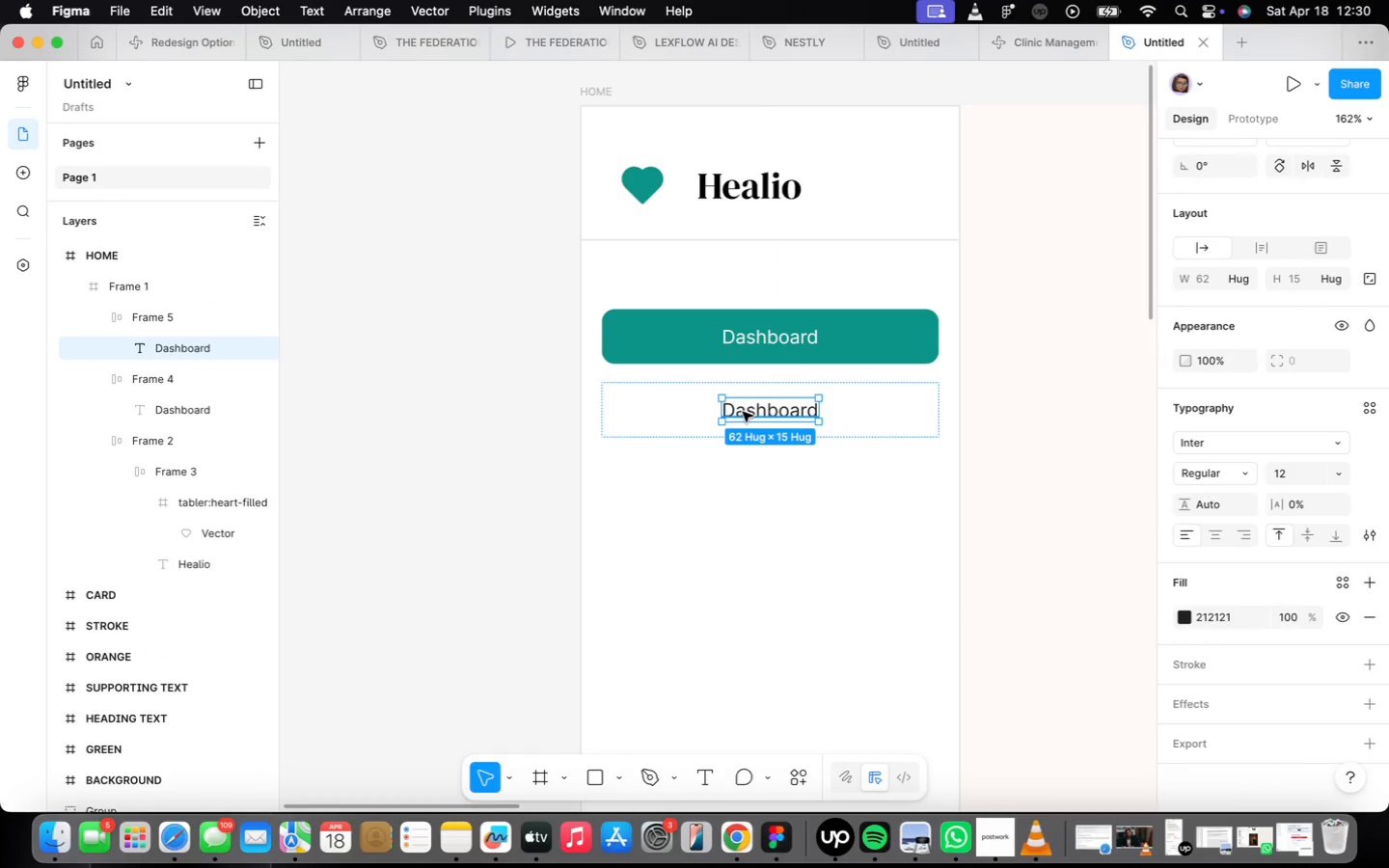 
triple_click([743, 412])
 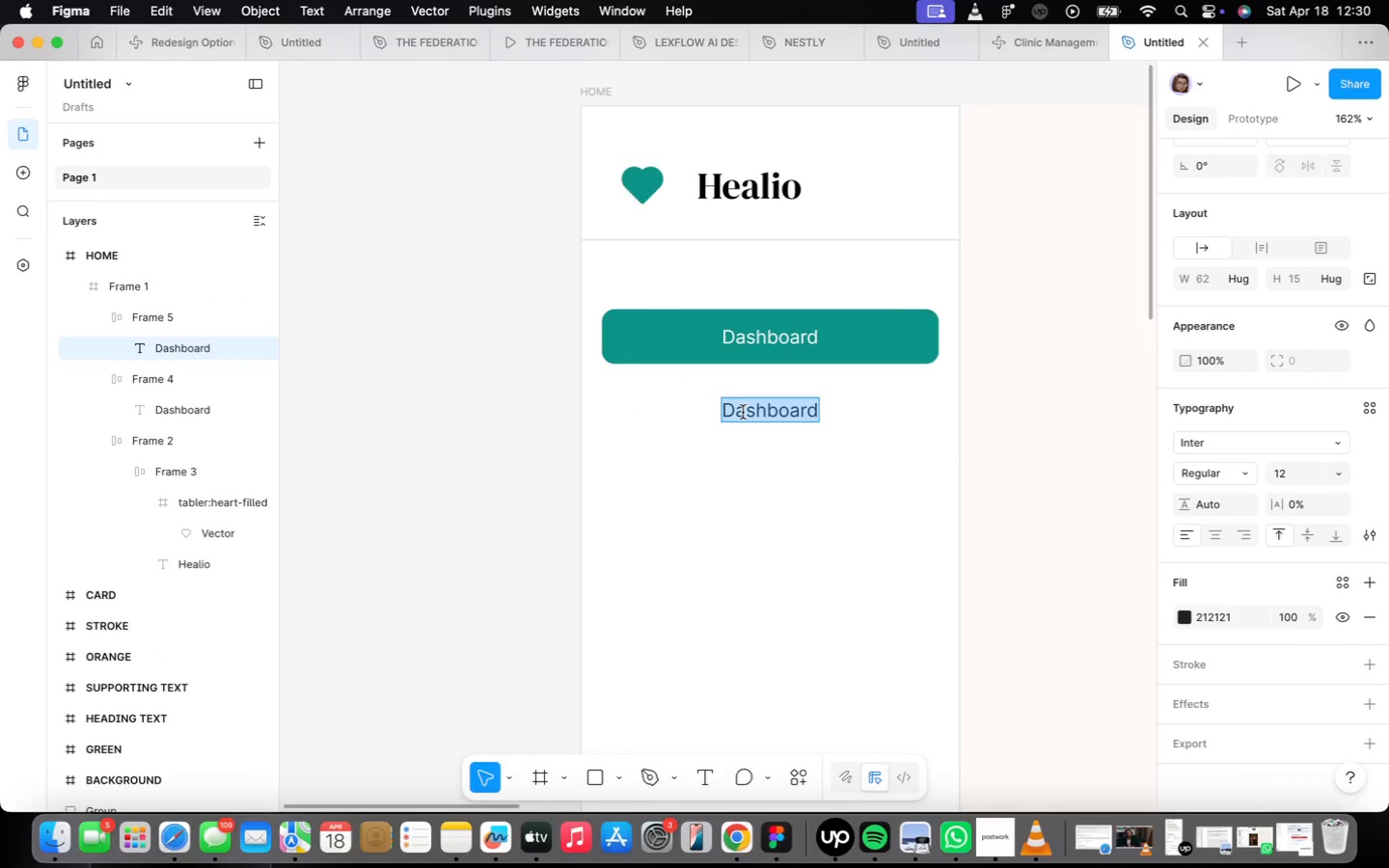 
type(Appointmebn)
key(Backspace)
key(Backspace)
type(nts)
 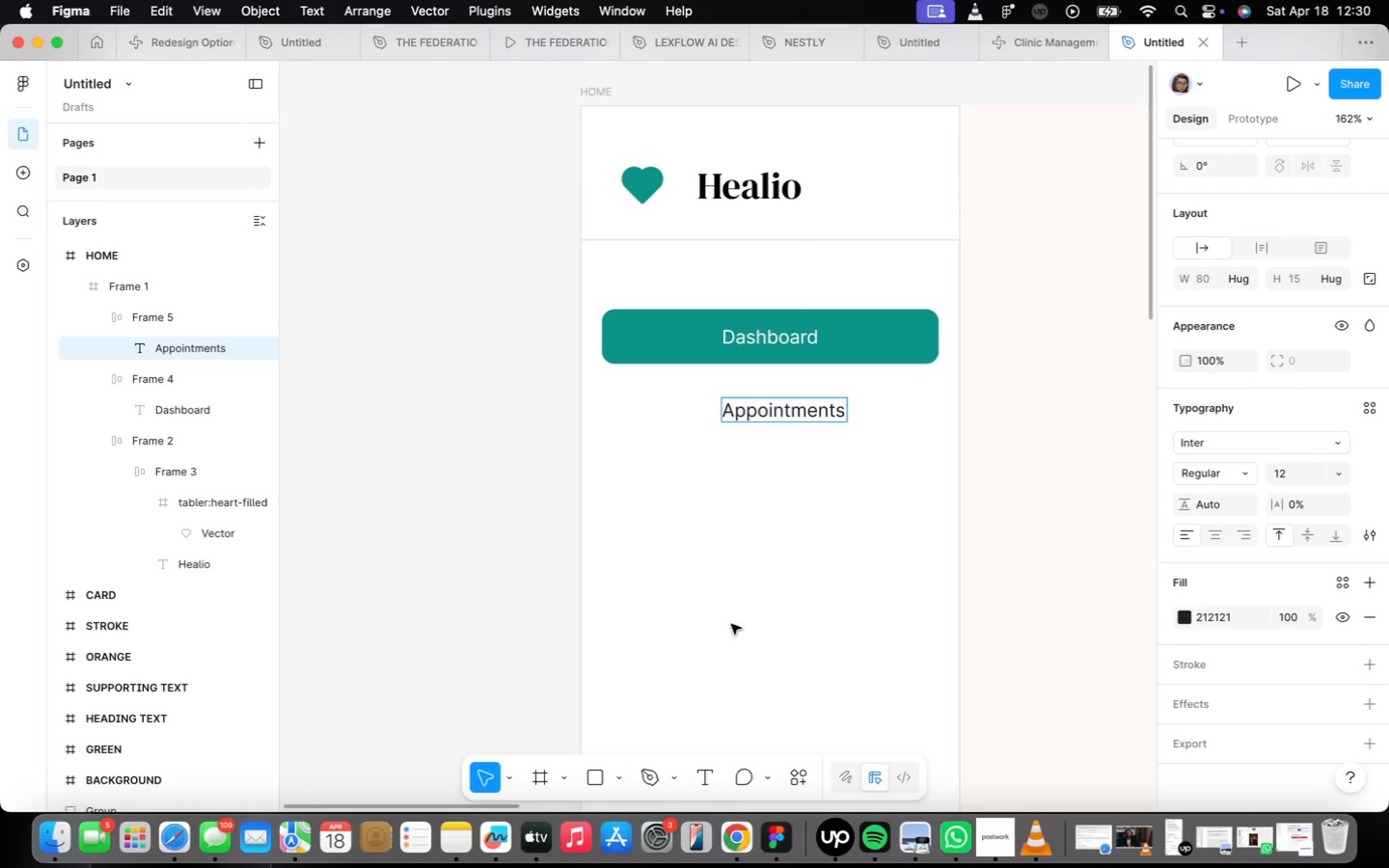 
left_click([731, 624])
 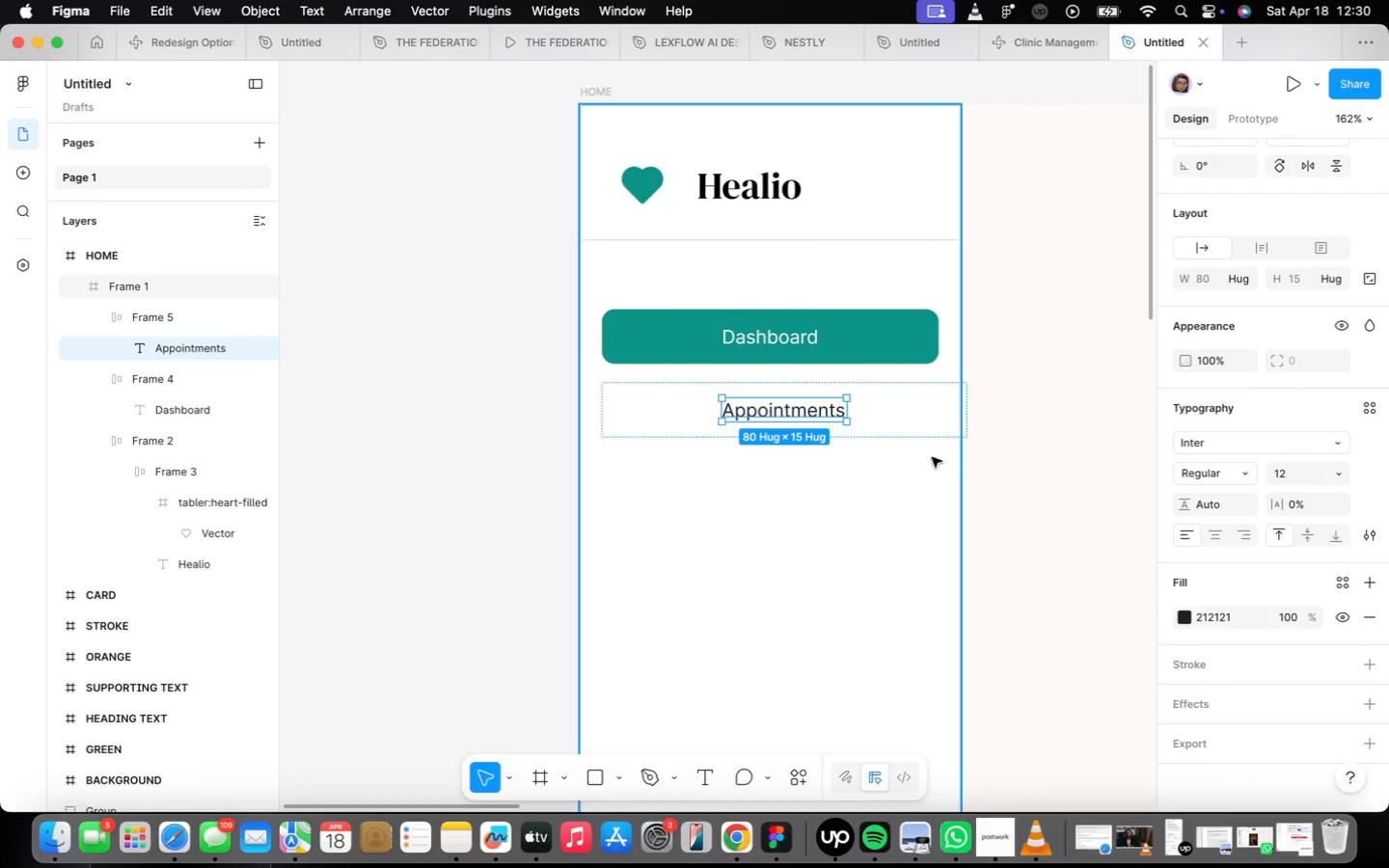 
left_click([930, 437])
 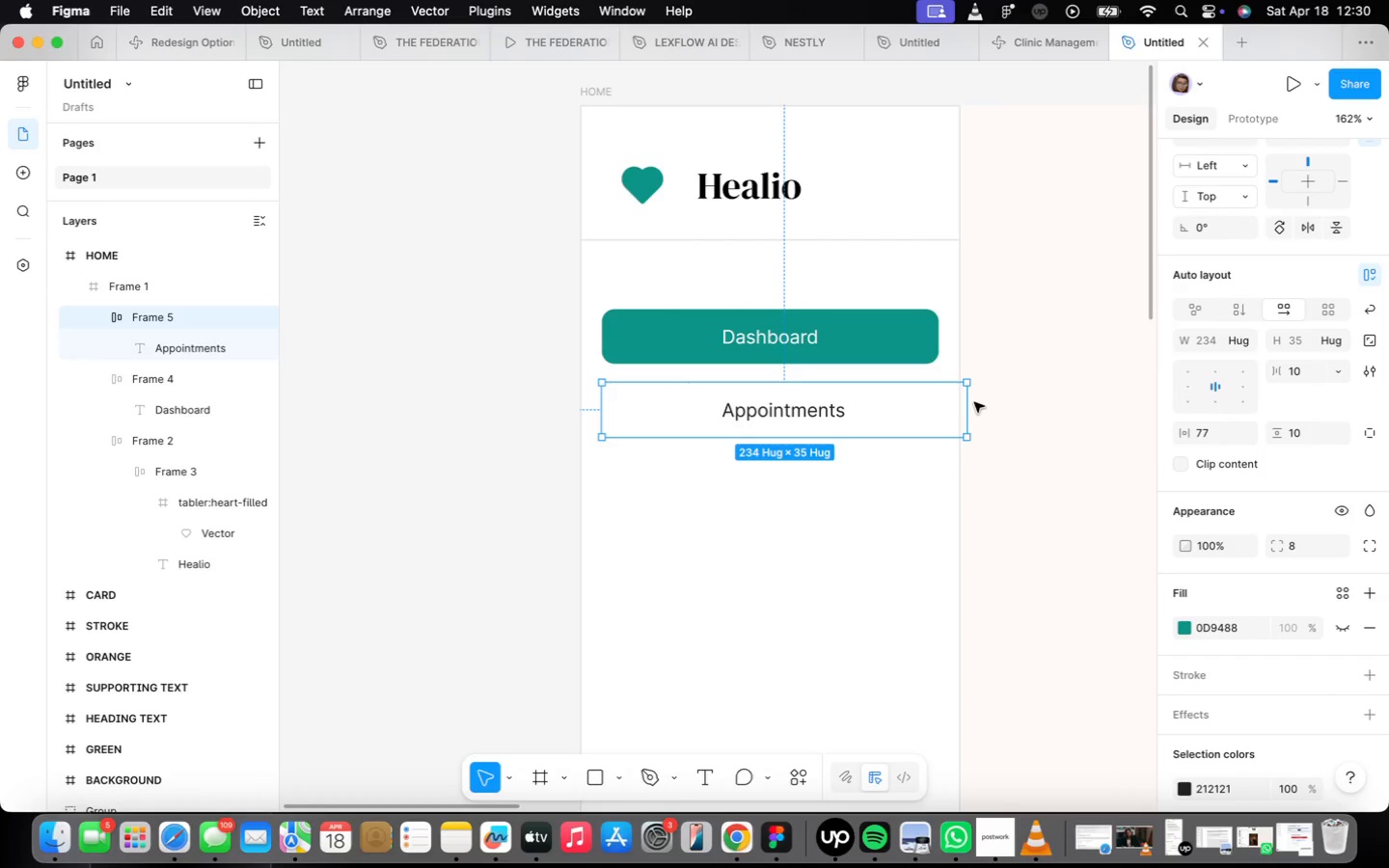 
left_click_drag(start_coordinate=[966, 396], to_coordinate=[937, 395])
 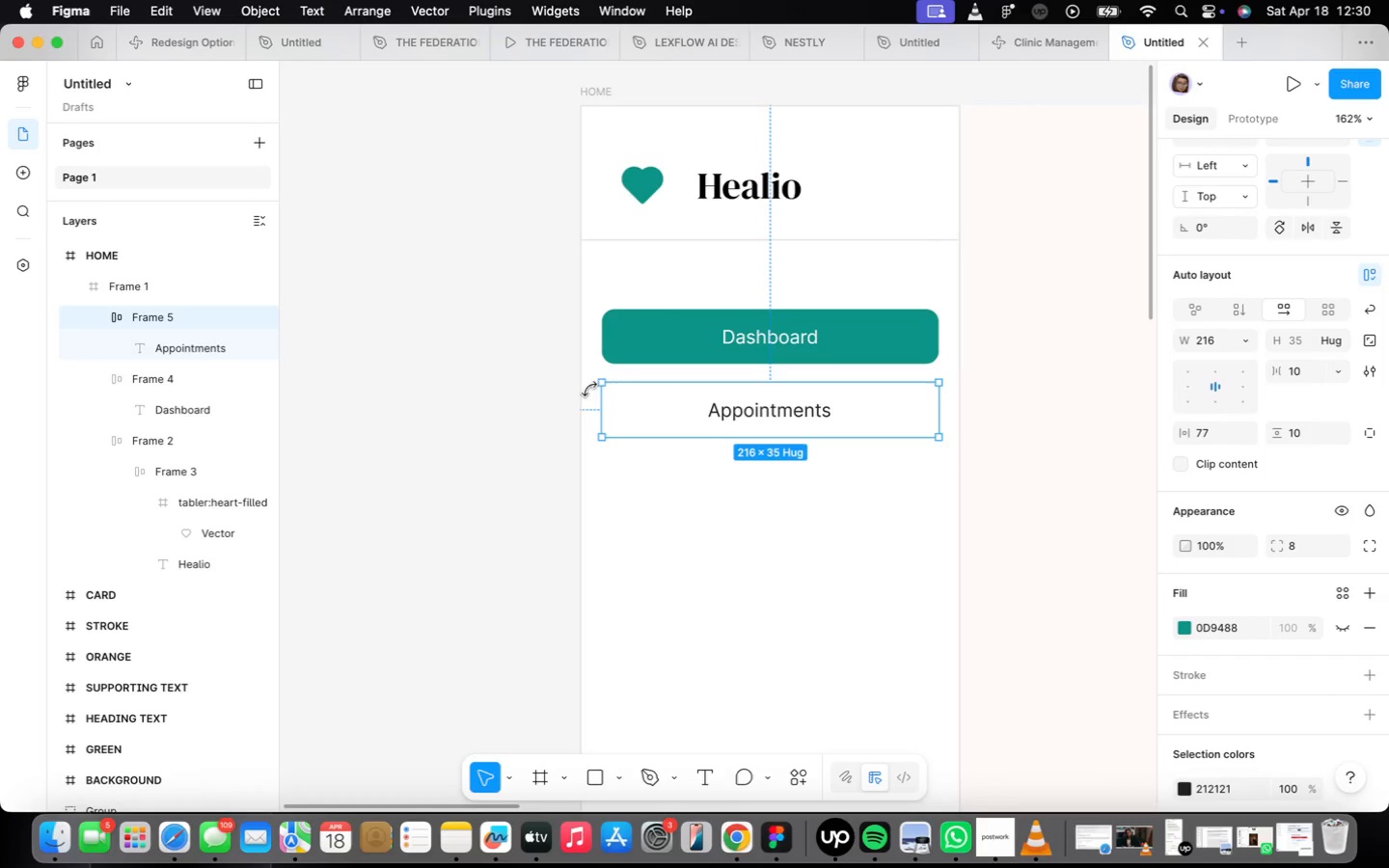 
left_click_drag(start_coordinate=[596, 404], to_coordinate=[602, 405])
 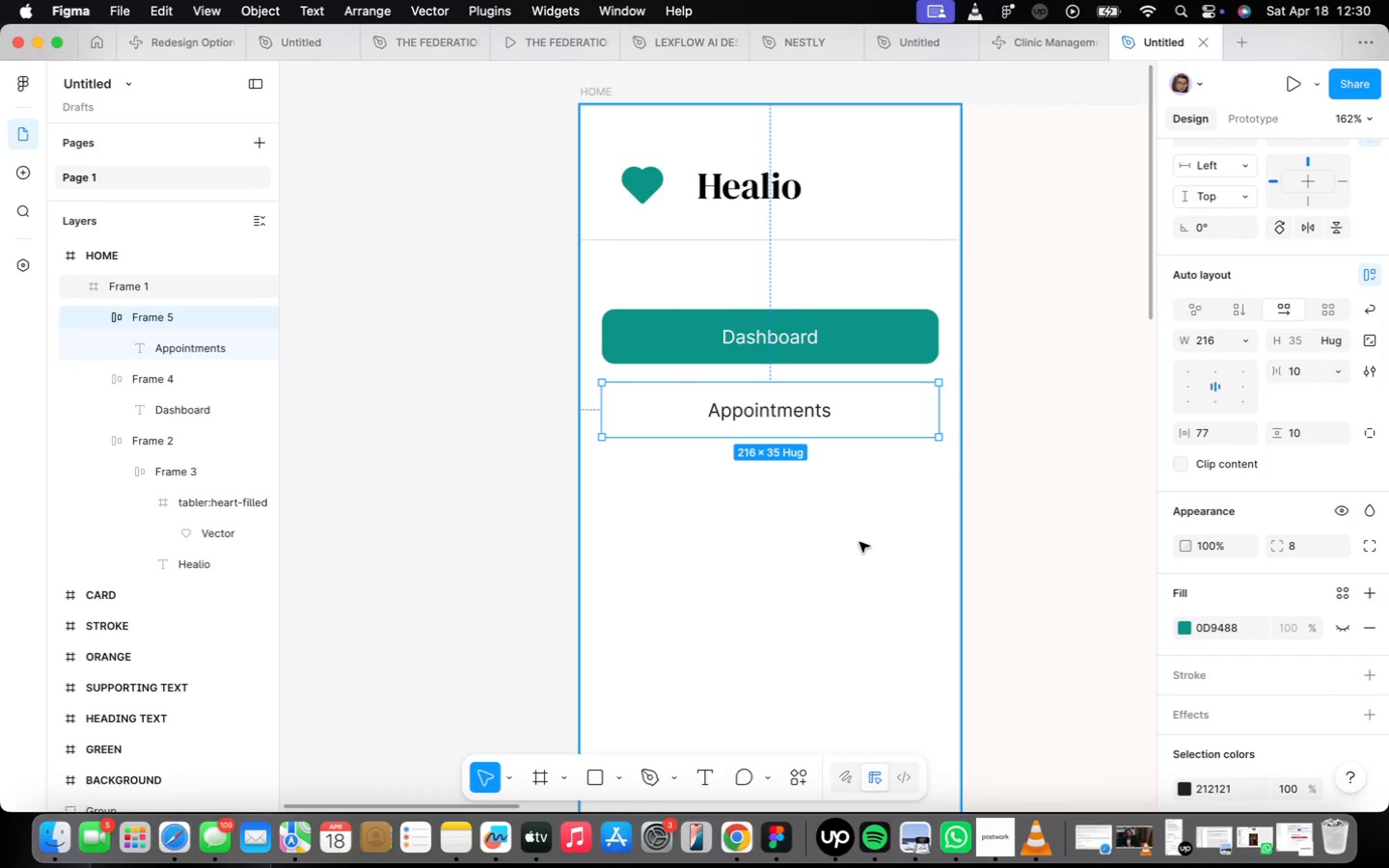 
left_click([858, 543])
 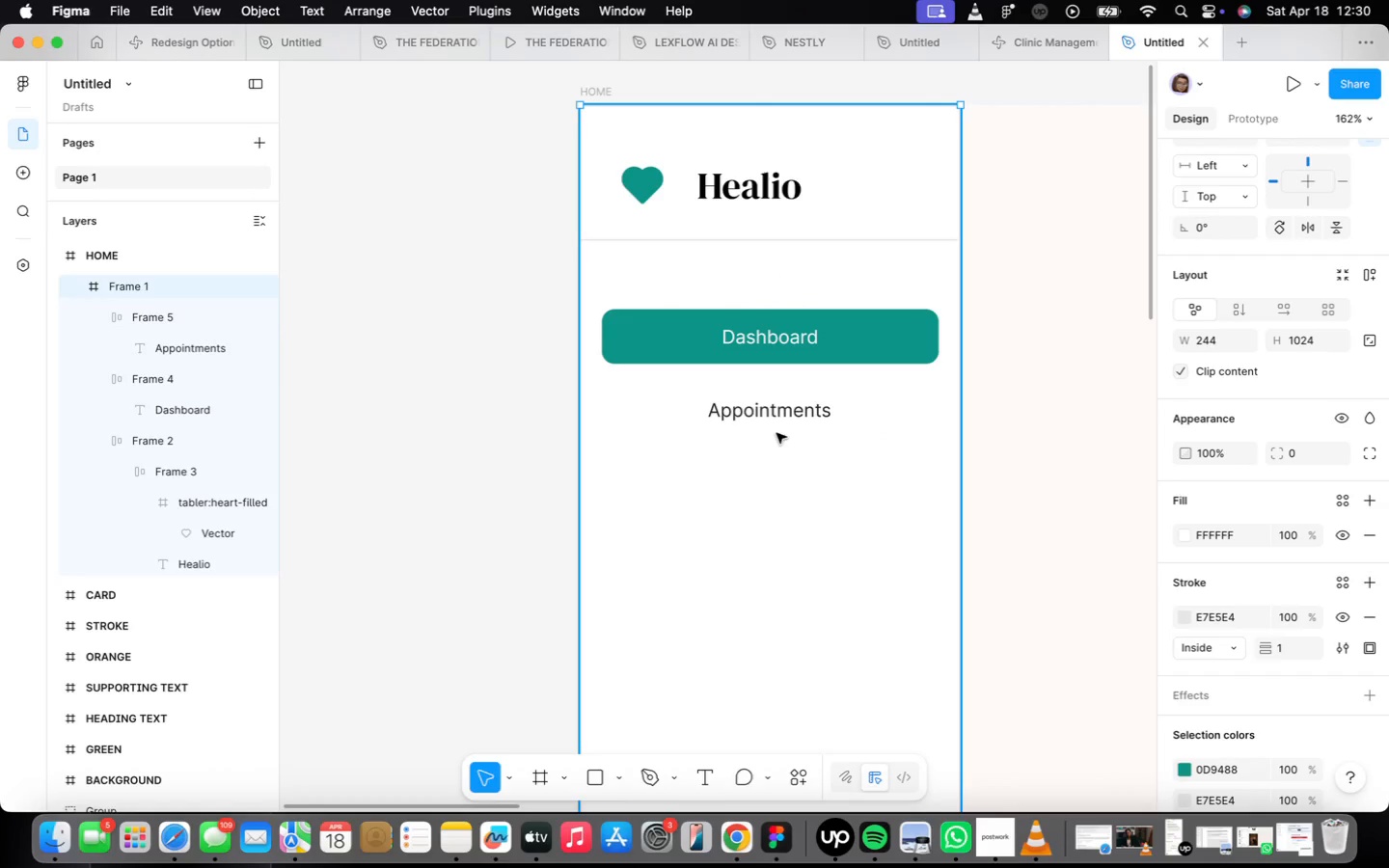 
double_click([776, 432])
 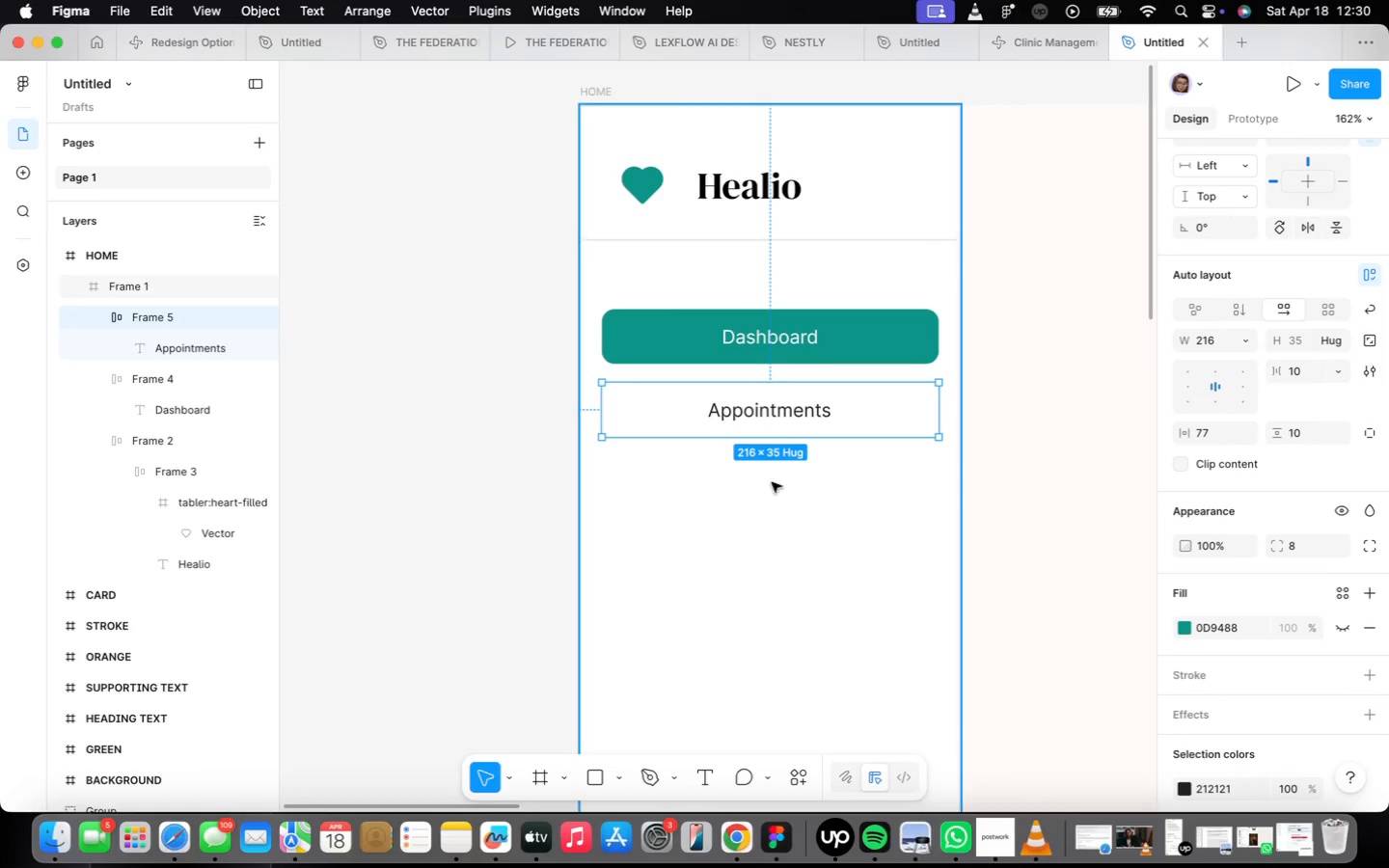 
left_click([787, 565])
 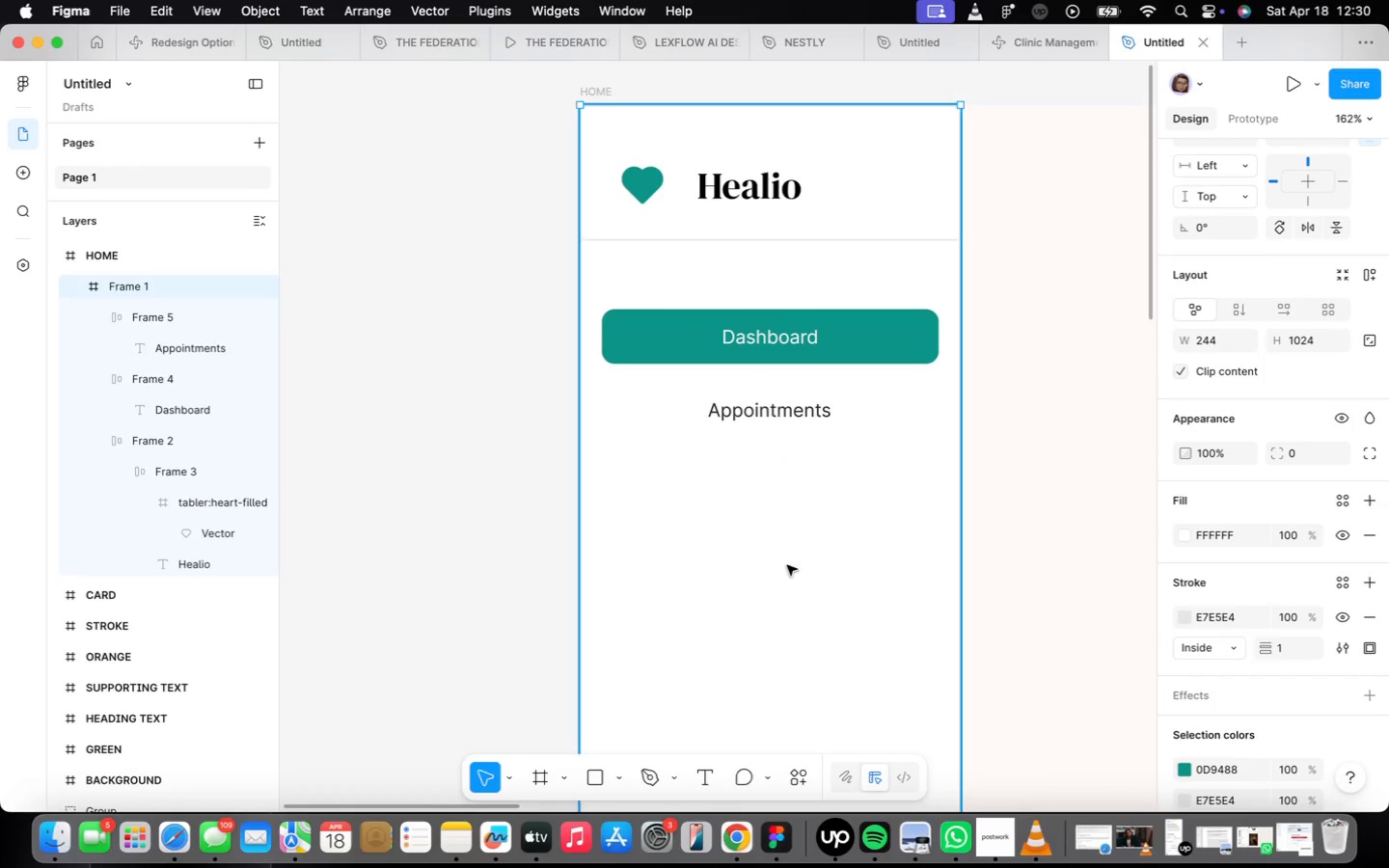 
right_click([787, 565])
 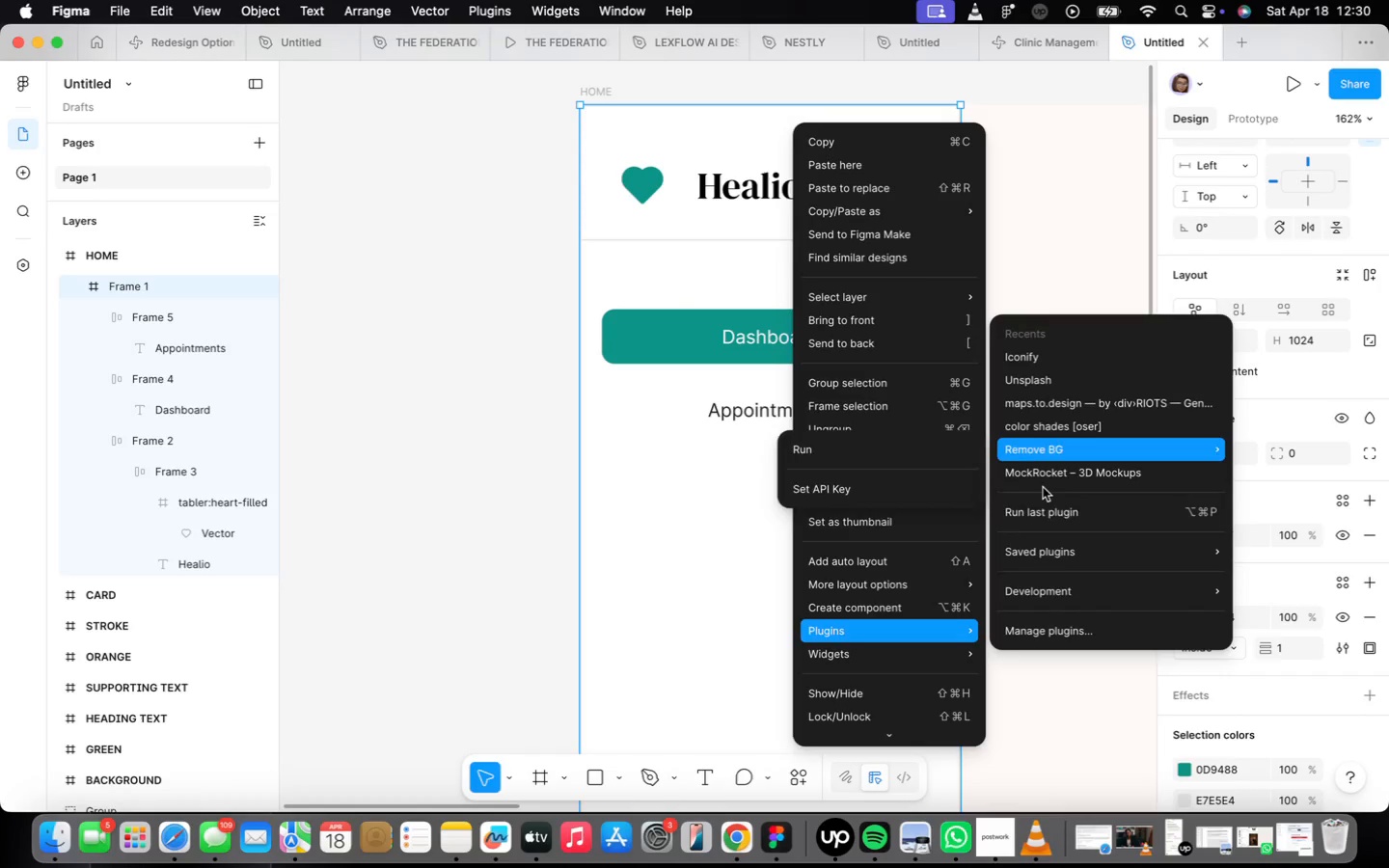 
left_click([1034, 361])
 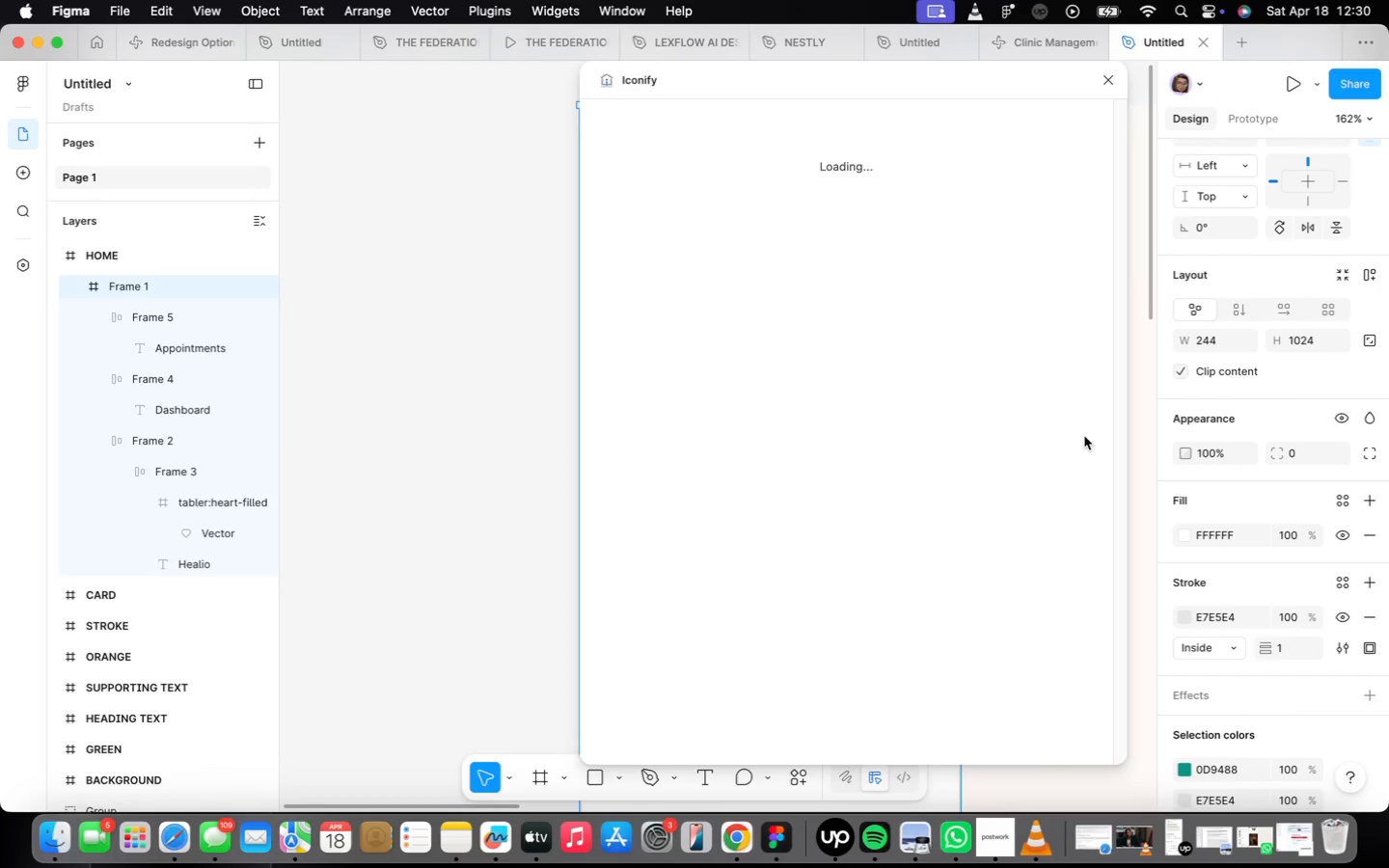 
mouse_move([956, 526])
 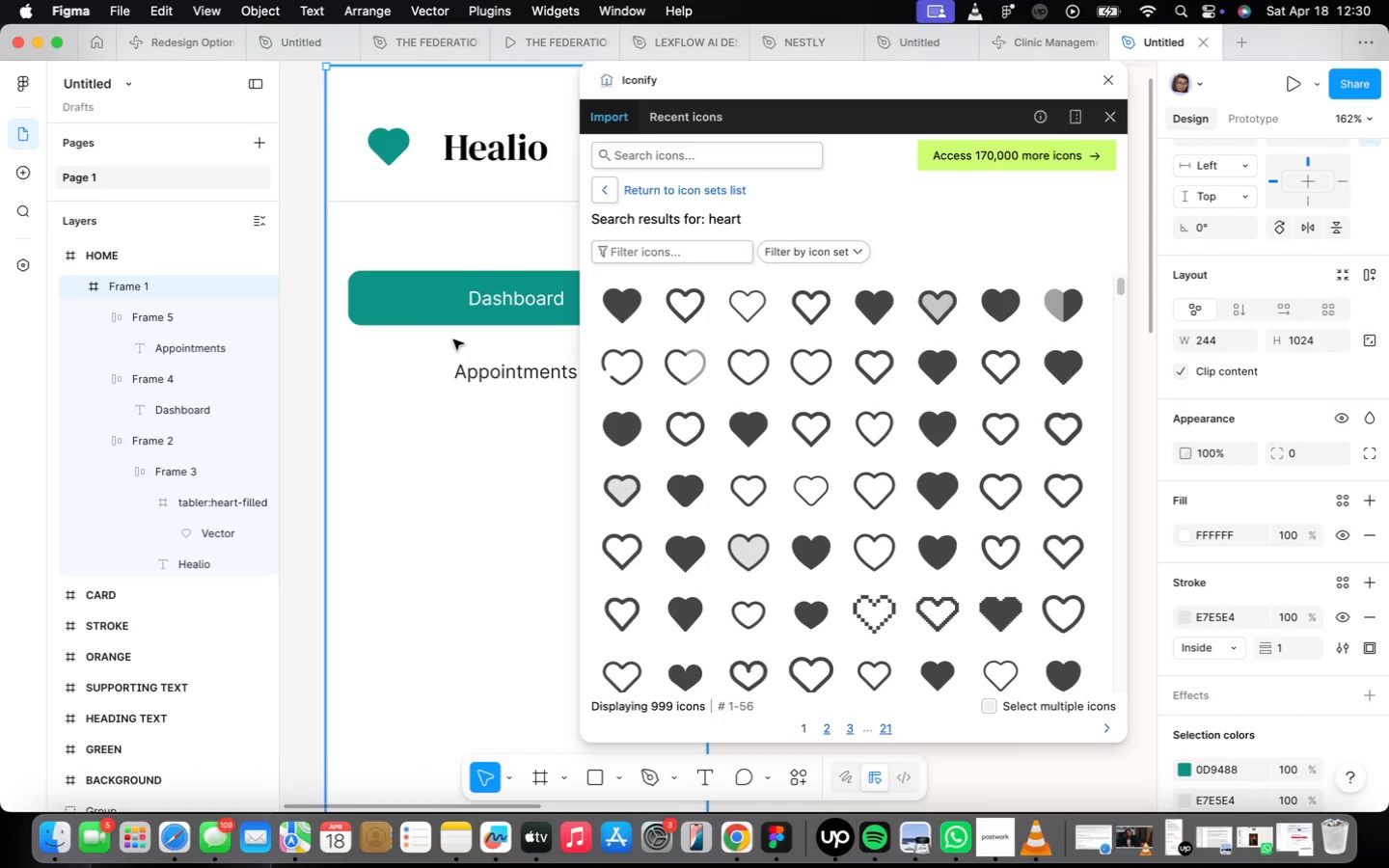 
wait(10.52)
 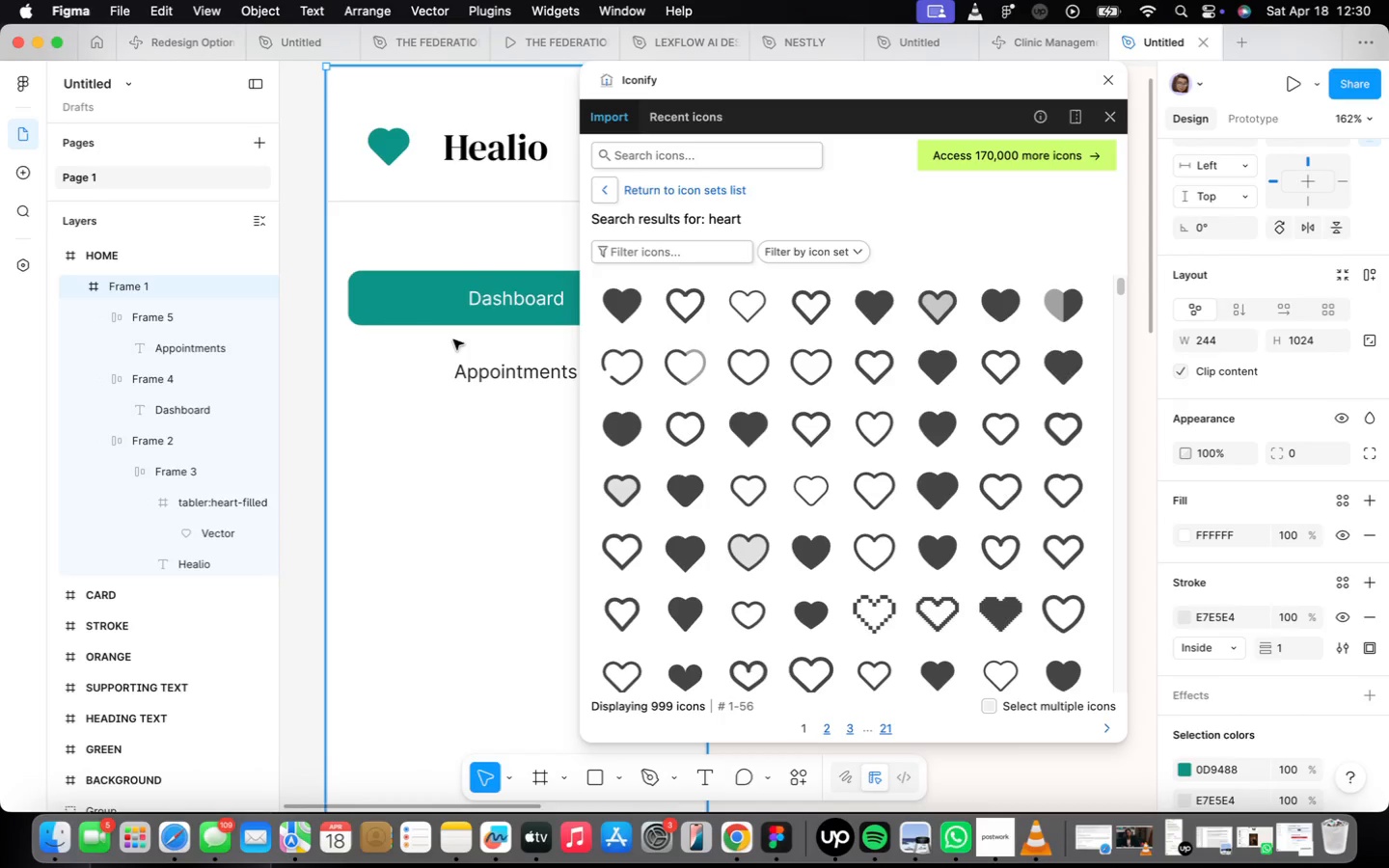 
left_click([639, 146])
 